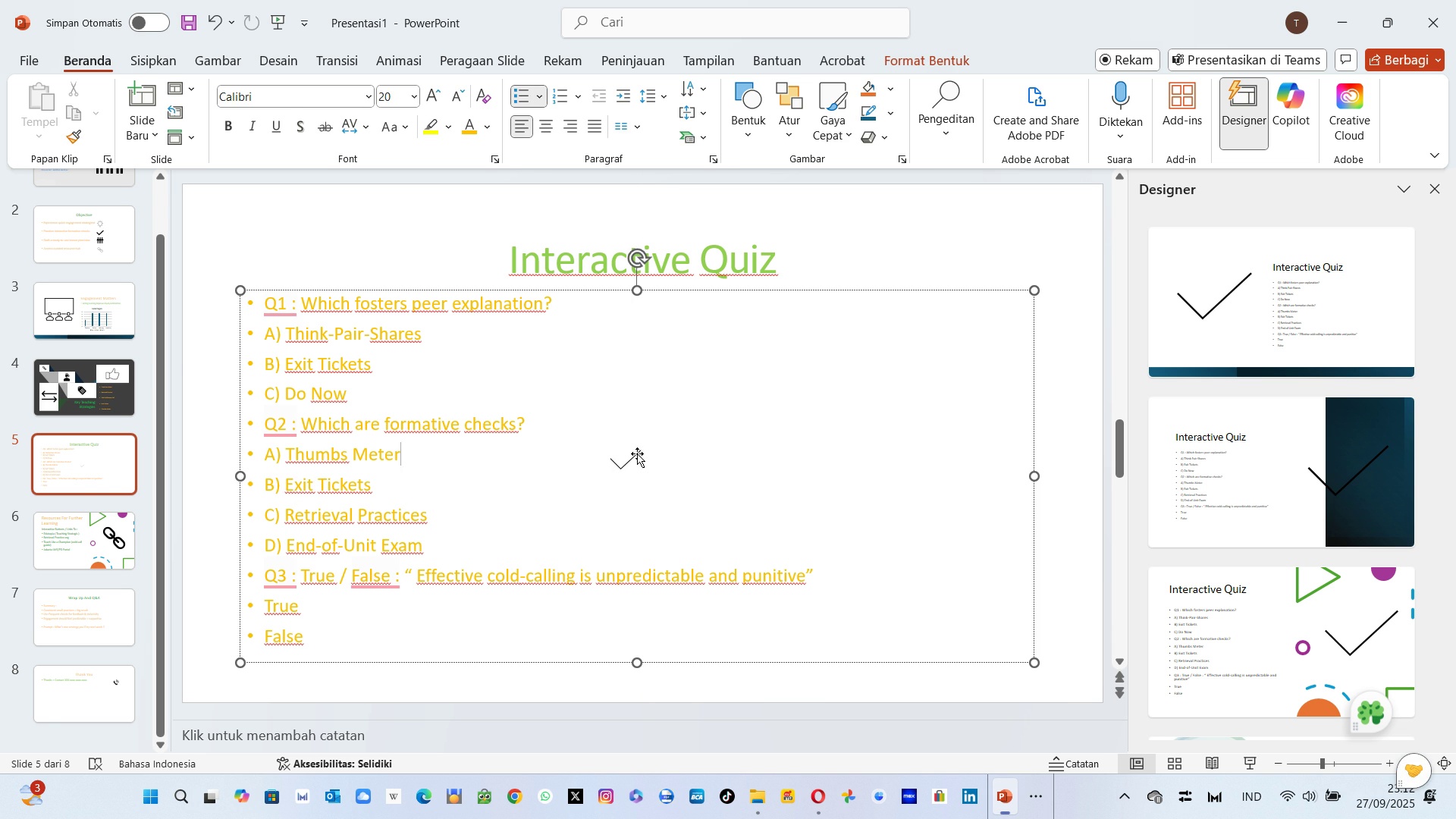 
left_click([637, 453])
 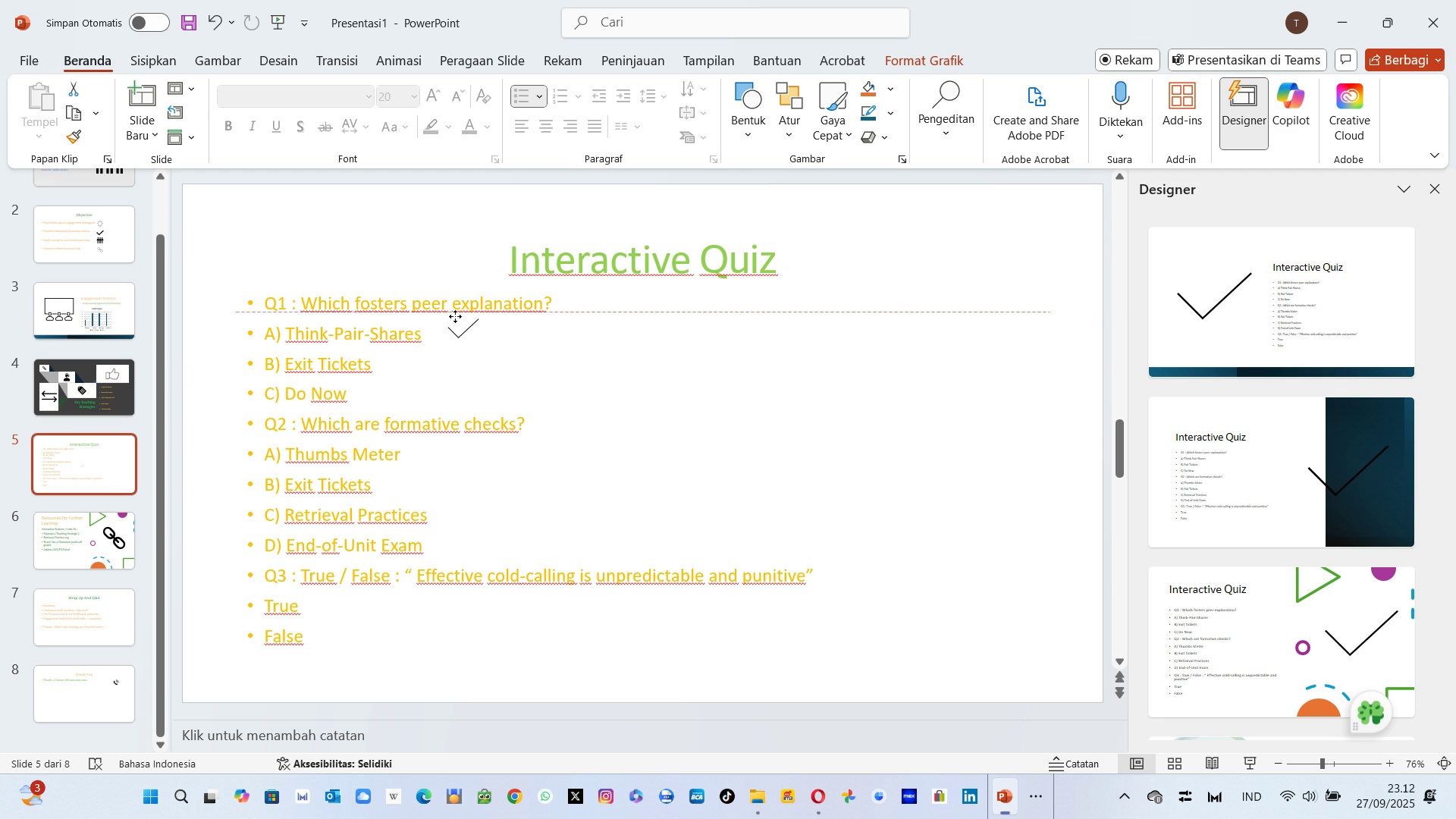 
wait(9.53)
 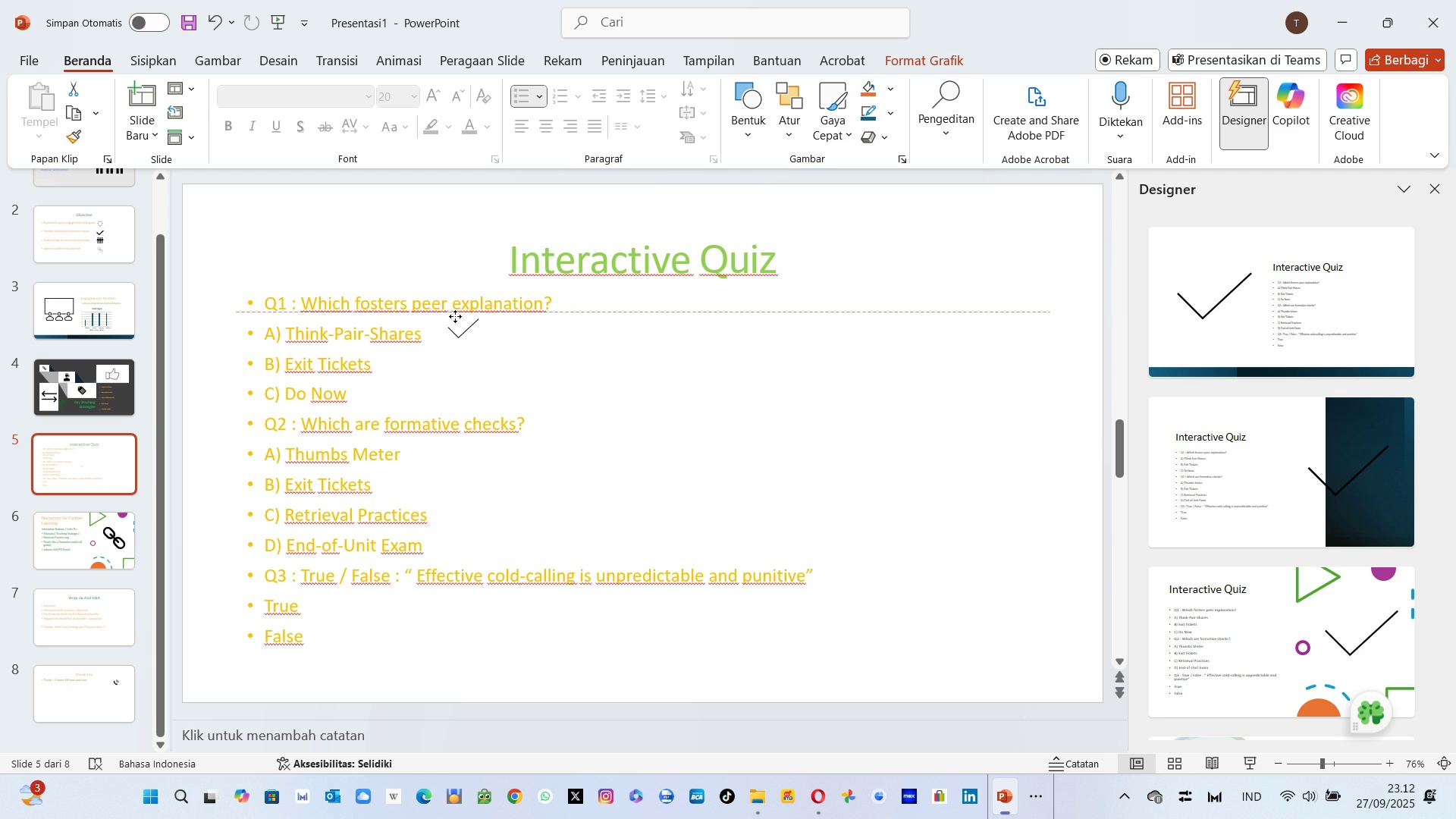 
key(Alt+AltLeft)
 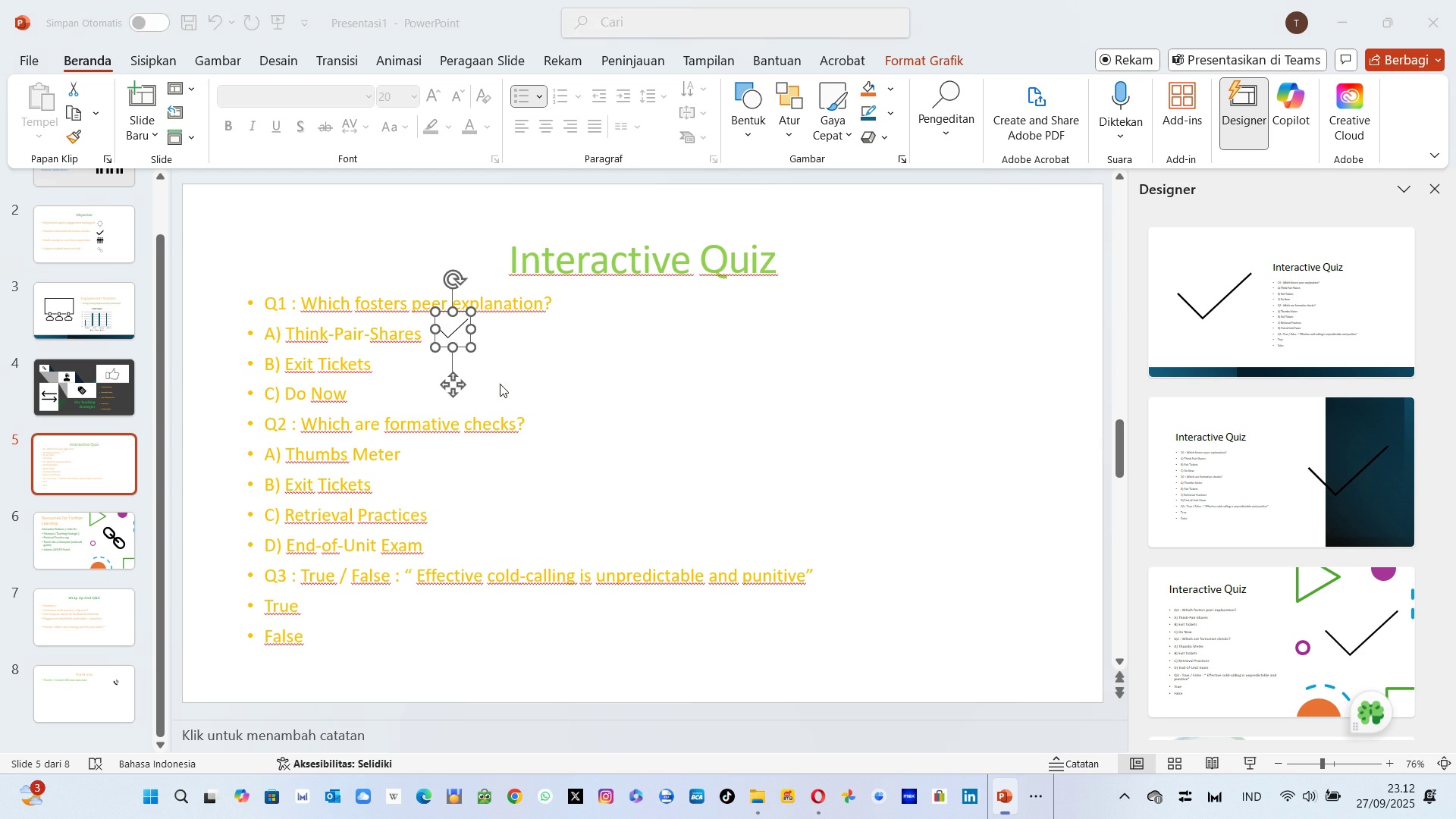 
key(Alt+Tab)
 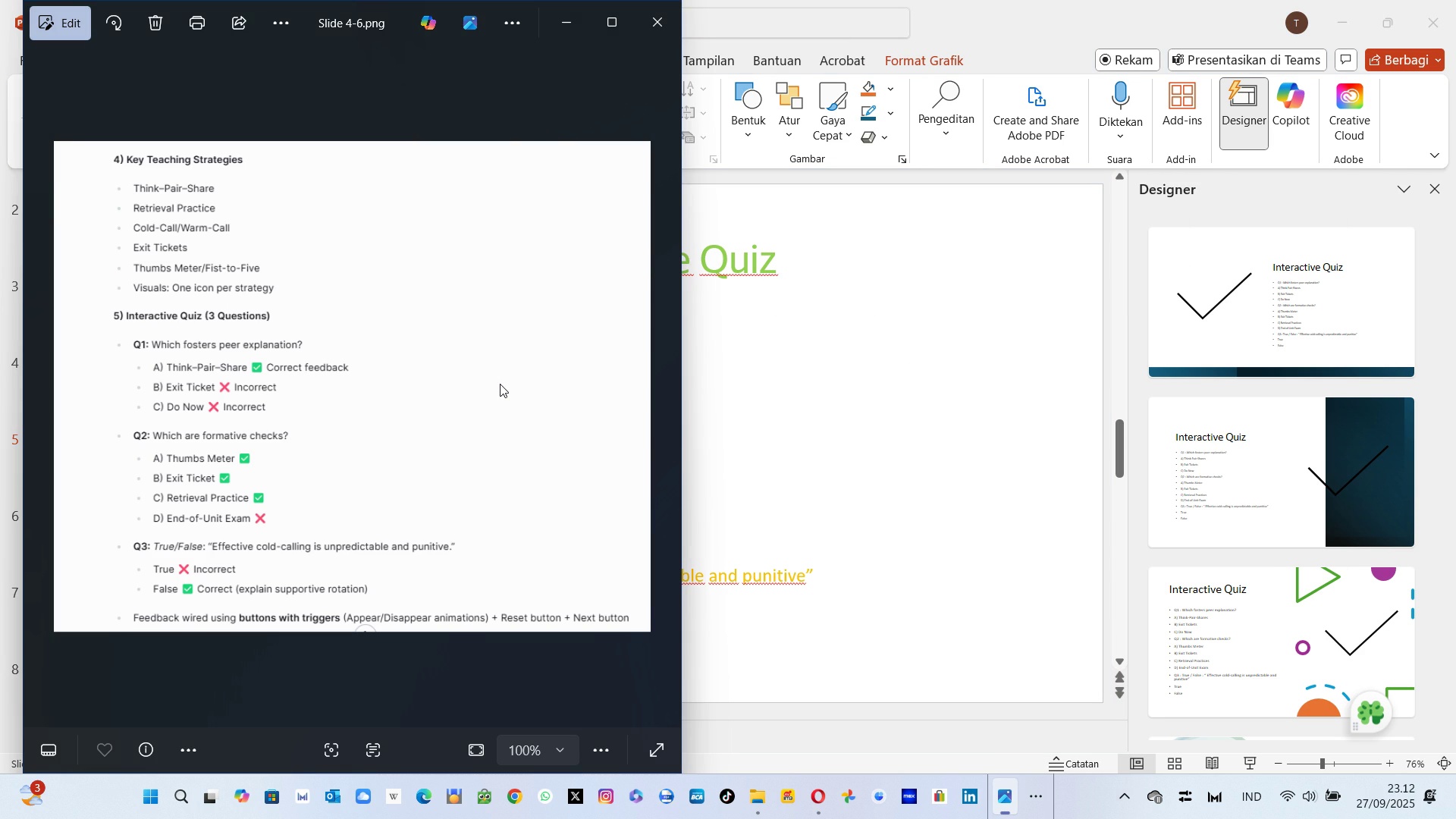 
key(Alt+AltLeft)
 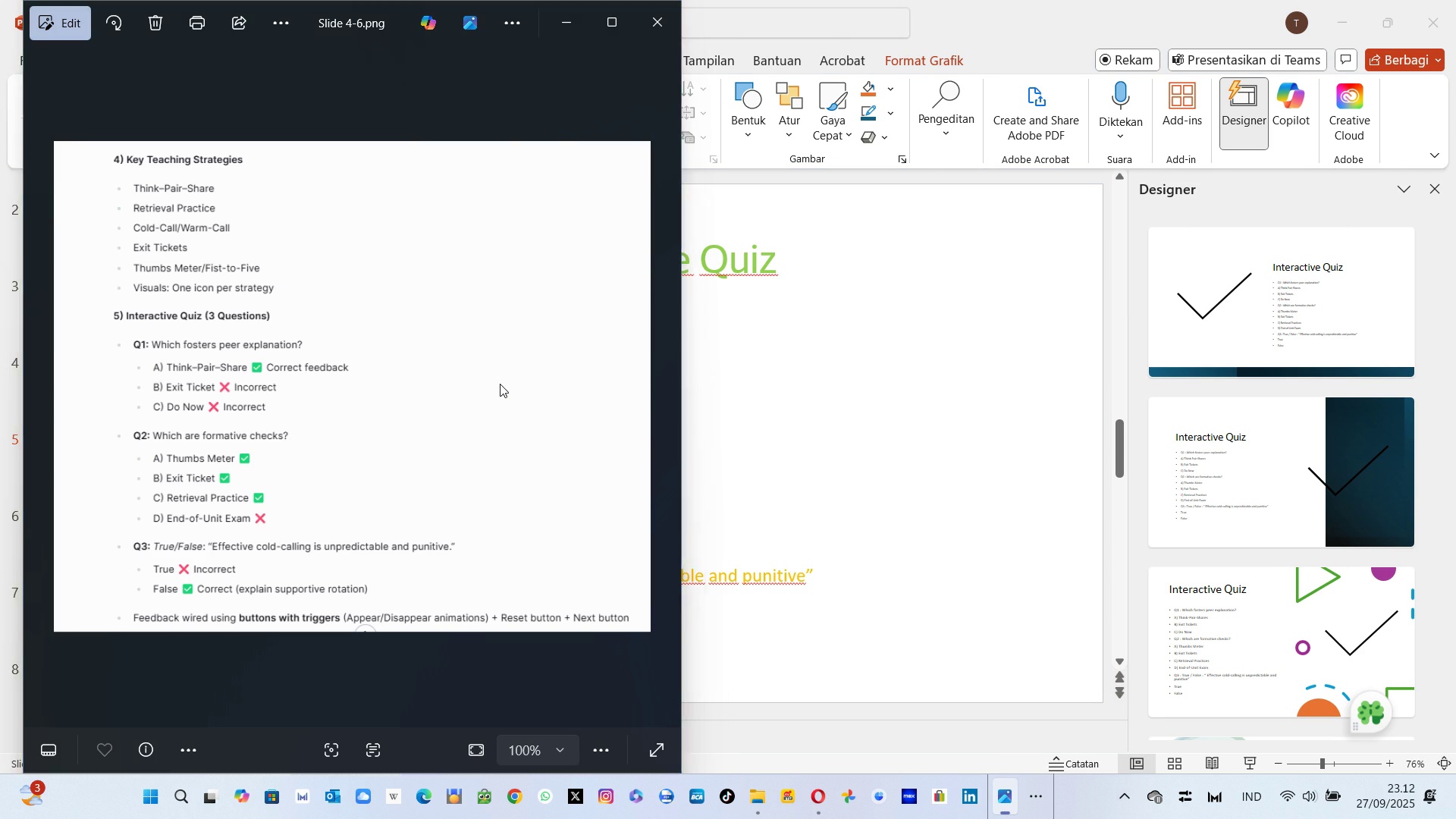 
key(Alt+Tab)
 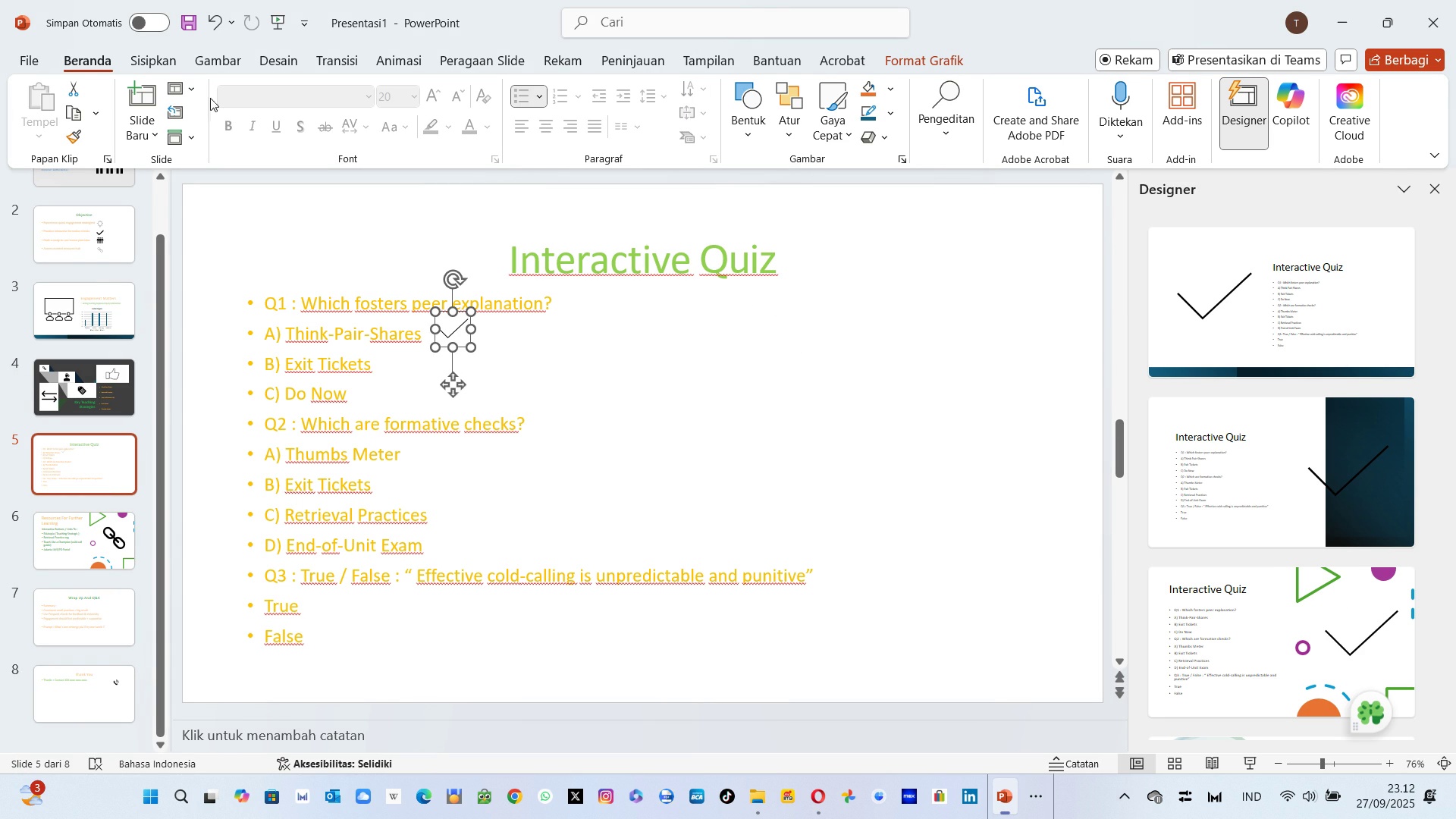 
left_click([152, 46])
 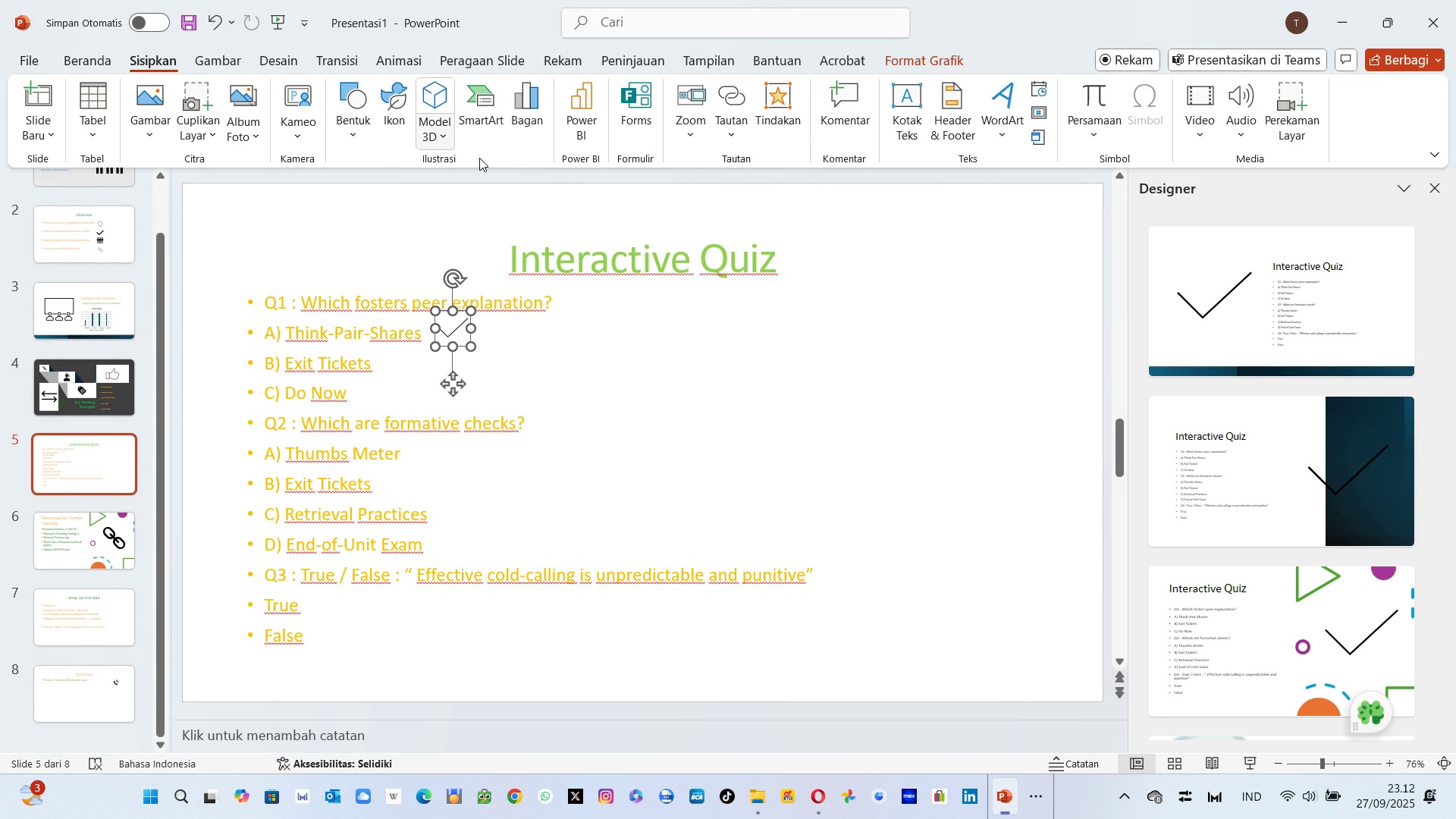 
left_click([400, 121])
 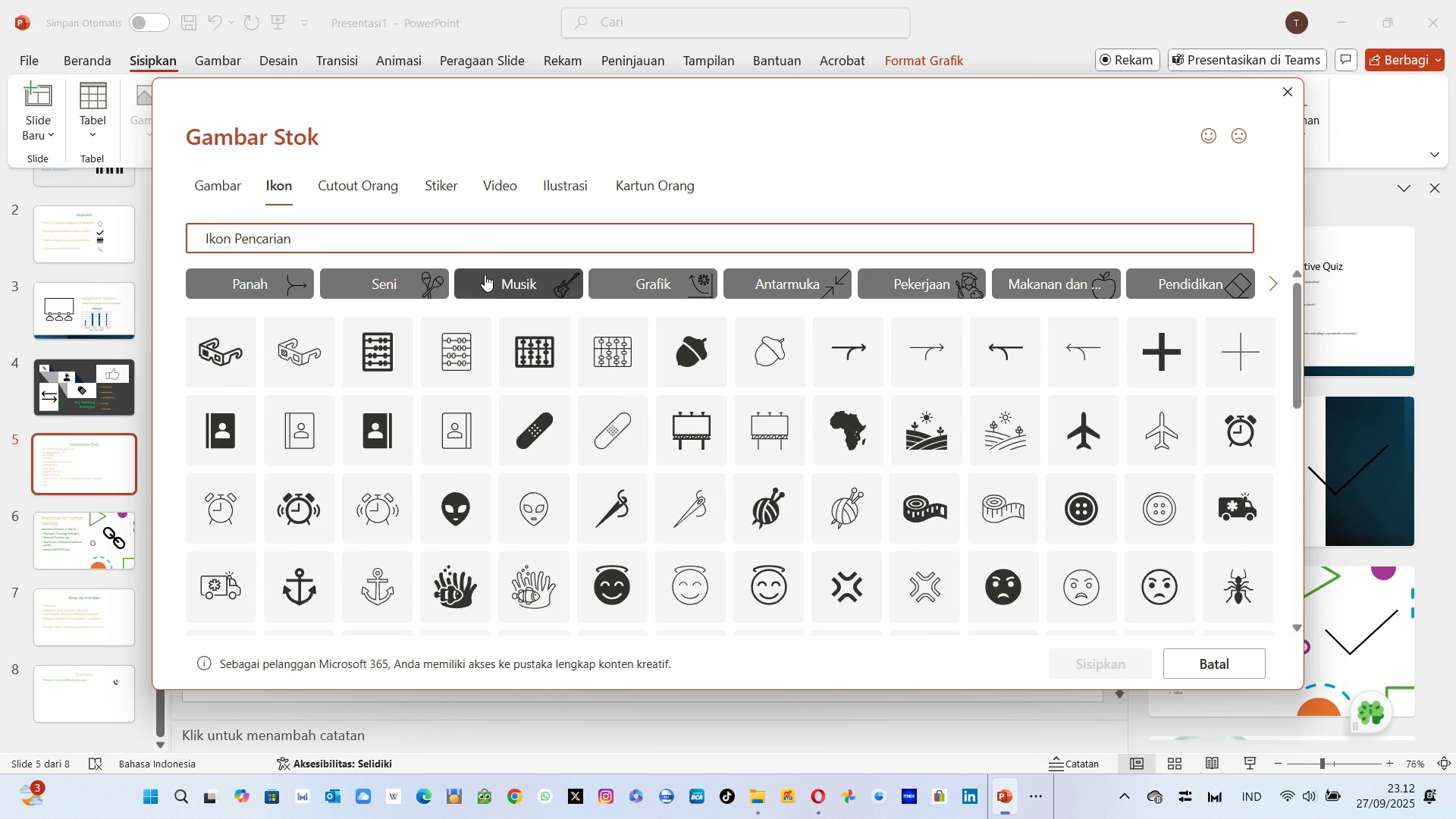 
type(ce)
 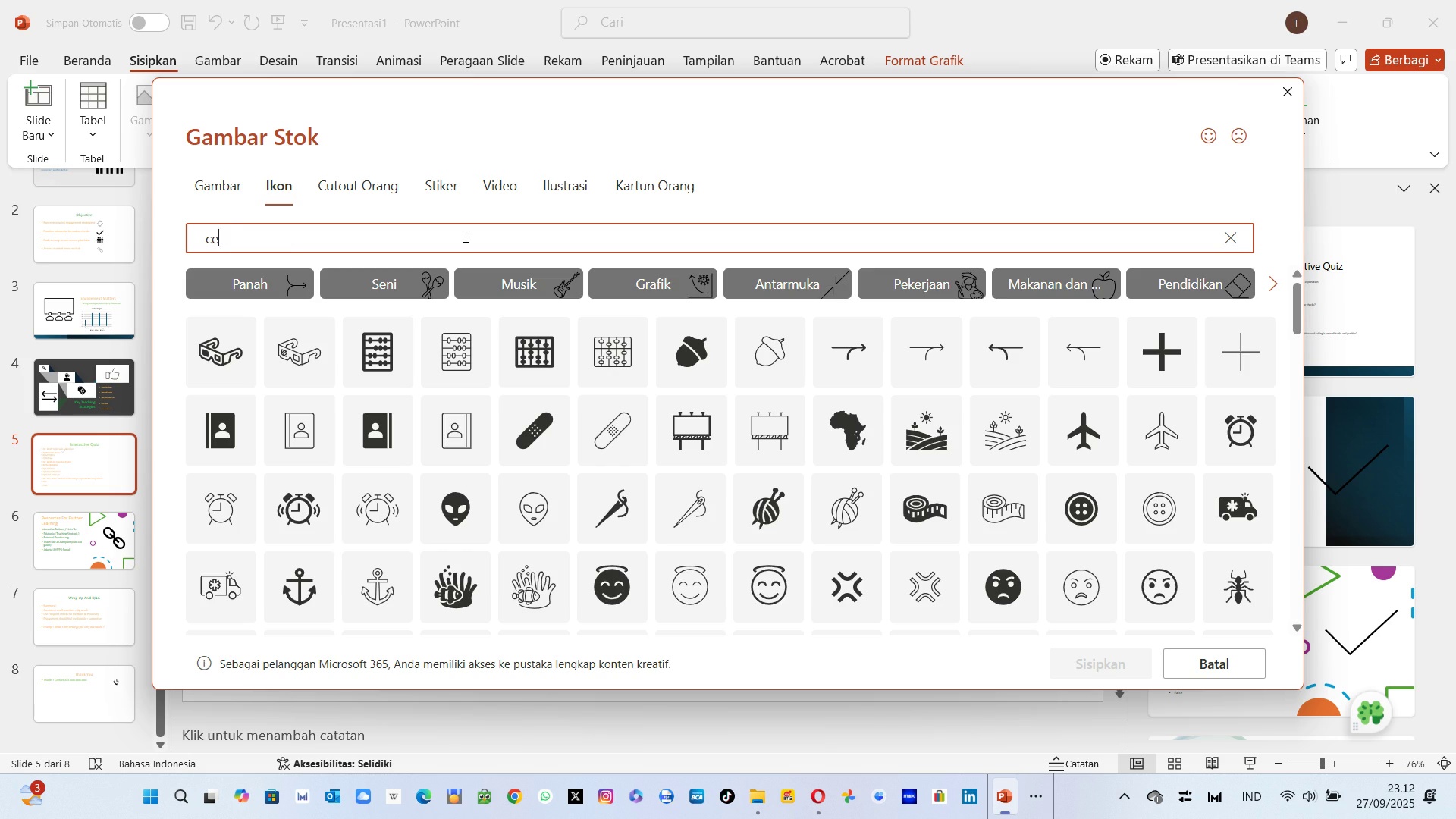 
left_click([464, 236])
 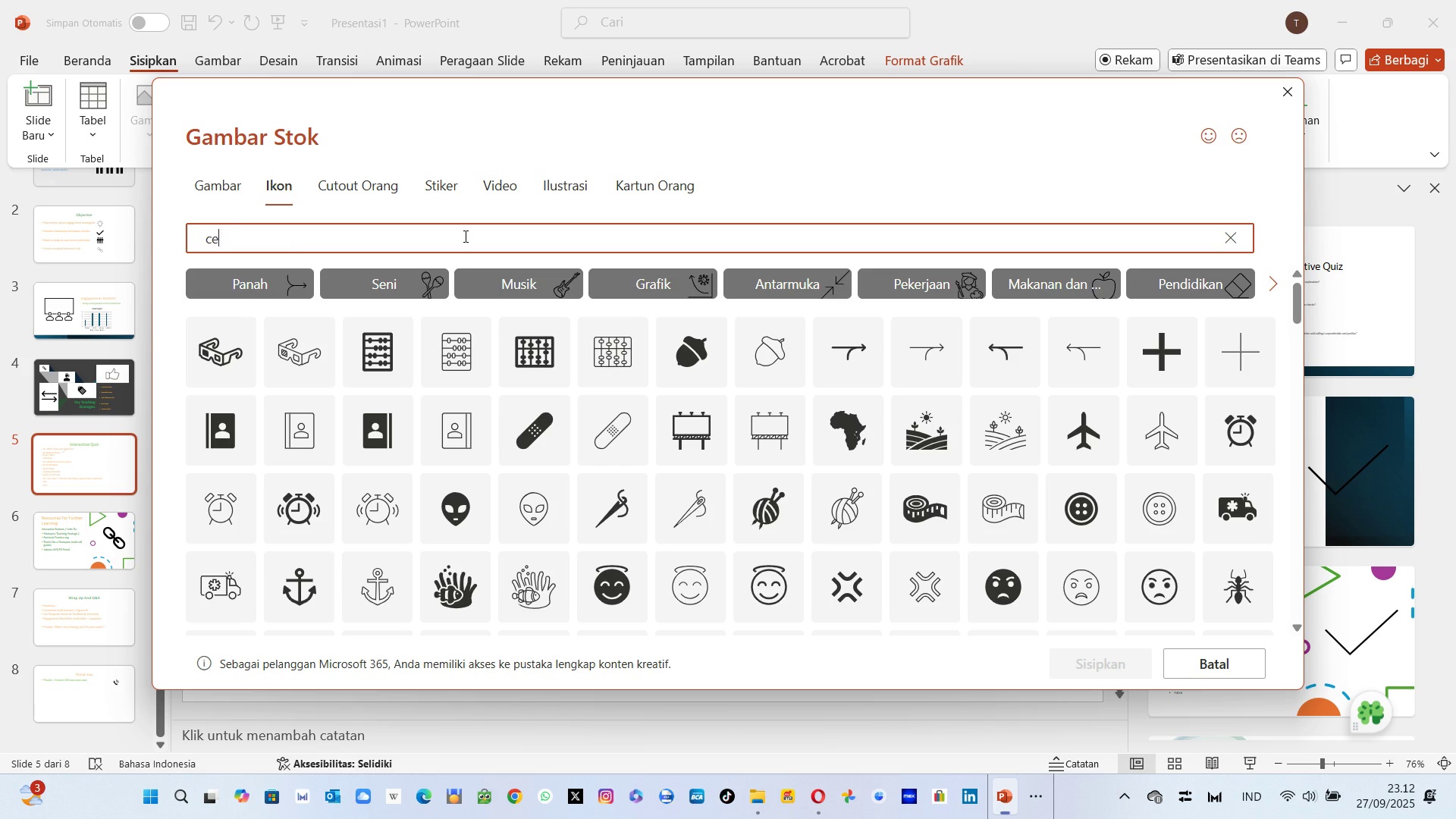 
type(ntang)
 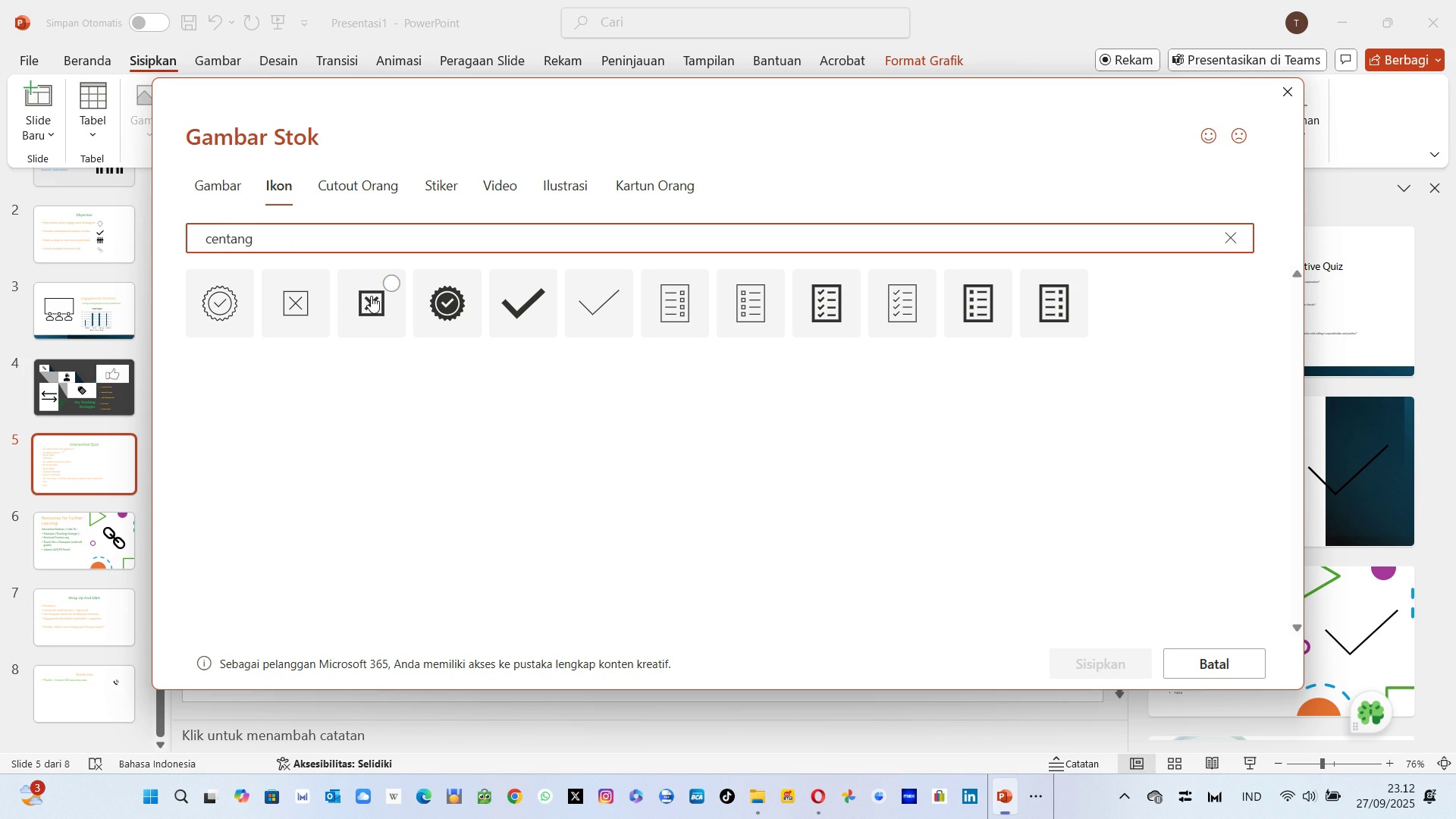 
left_click([397, 281])
 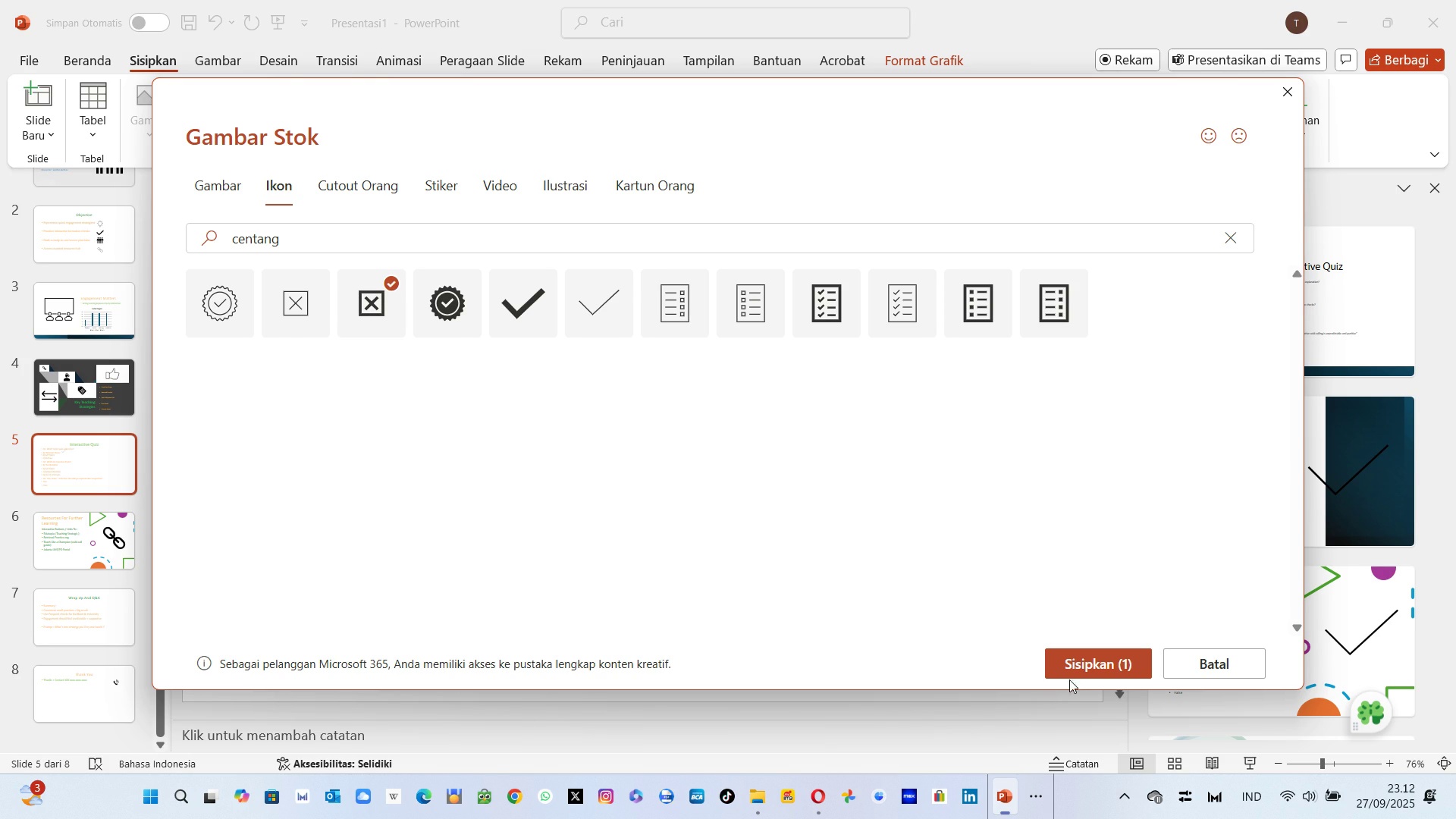 
left_click([1069, 679])
 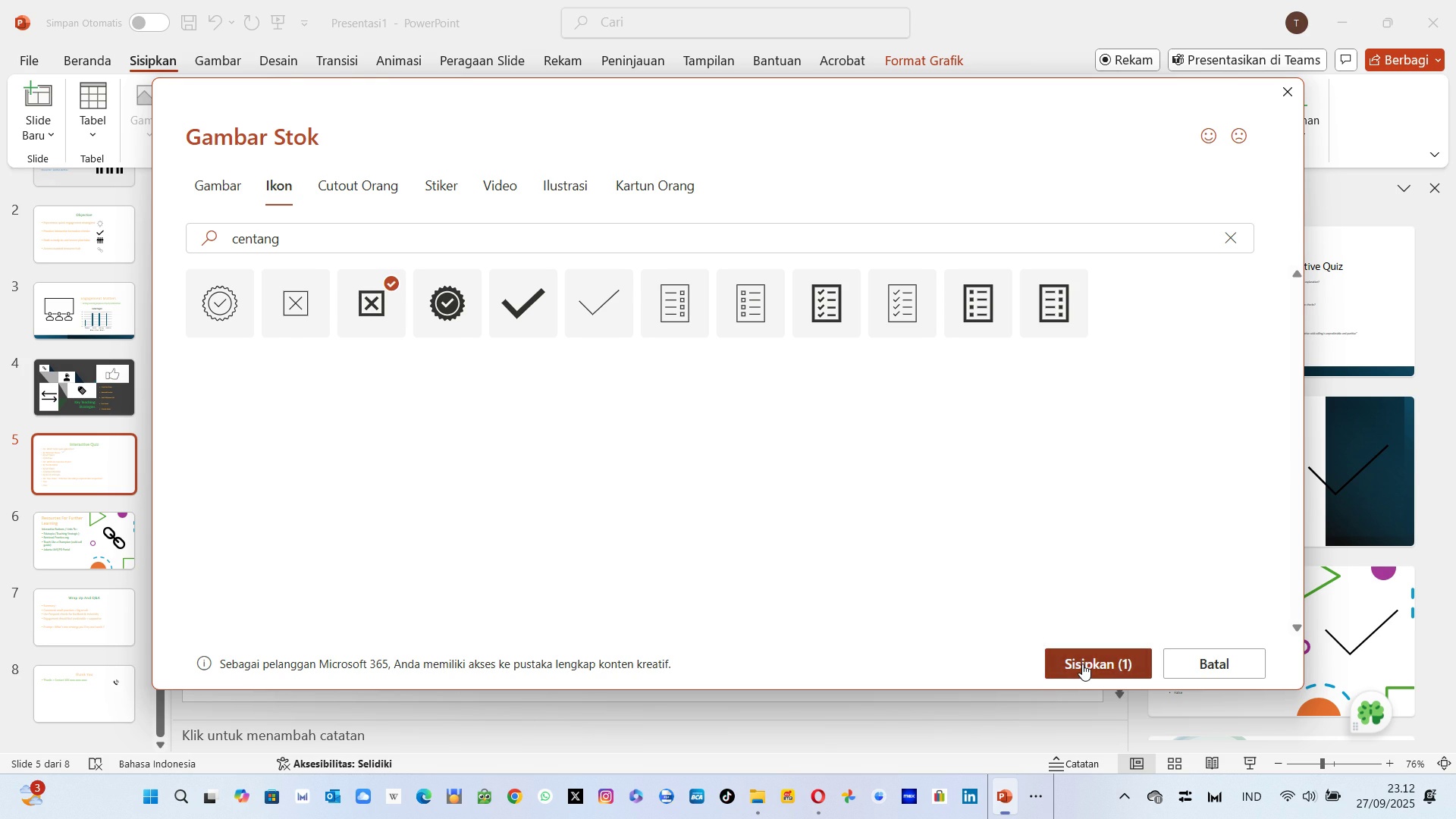 
left_click([1082, 664])
 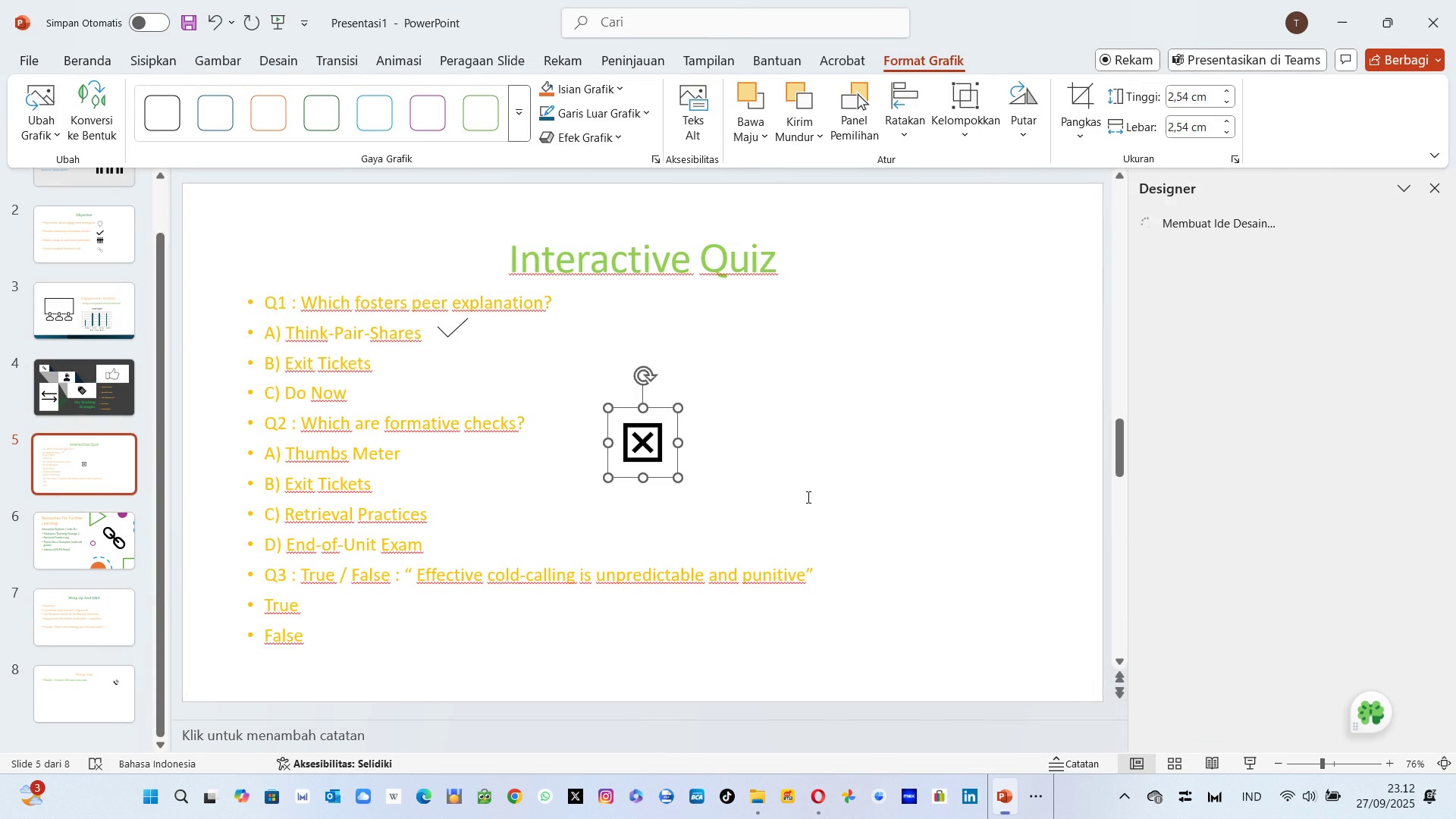 
key(Alt+AltLeft)
 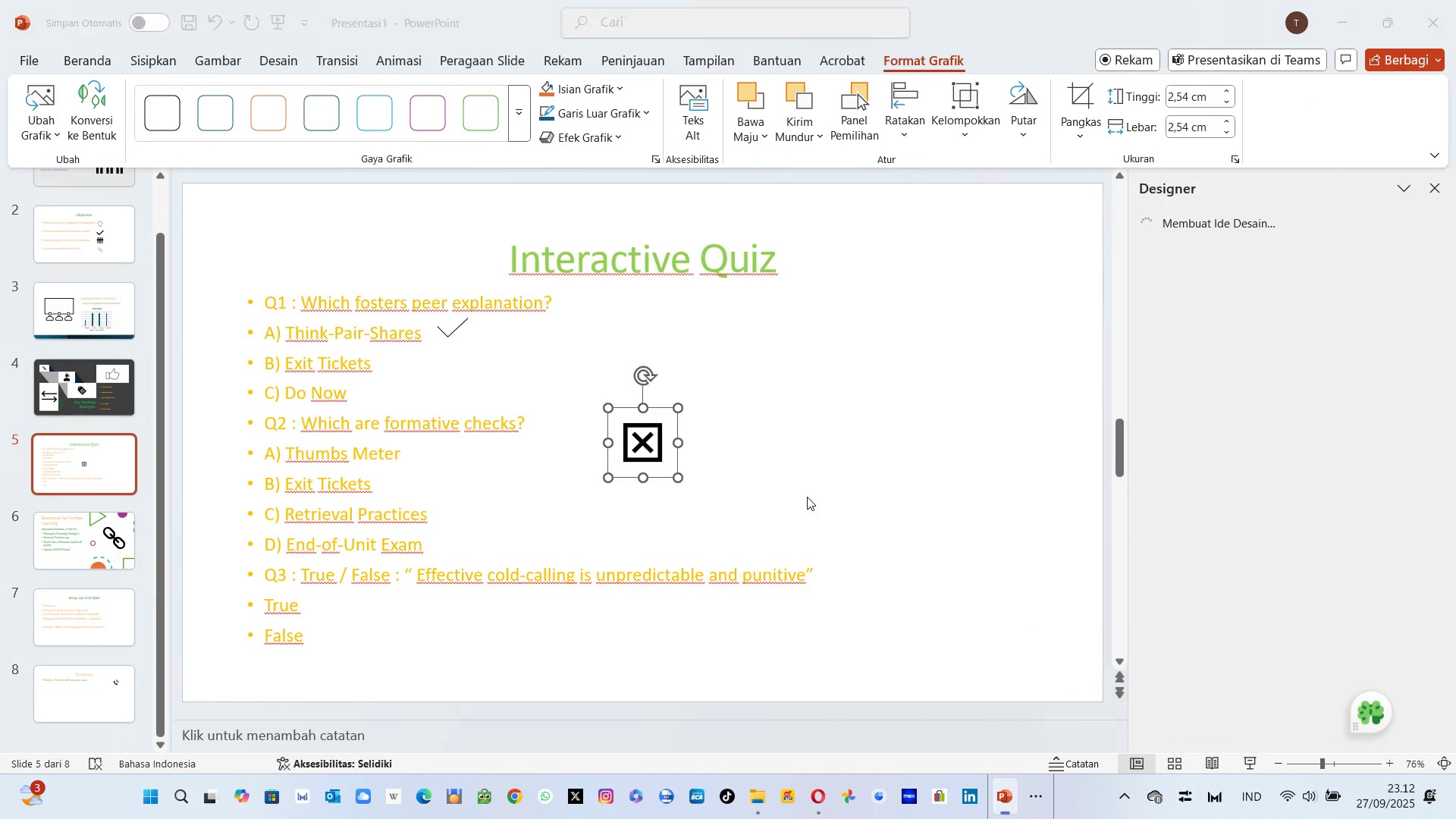 
key(Alt+Tab)
 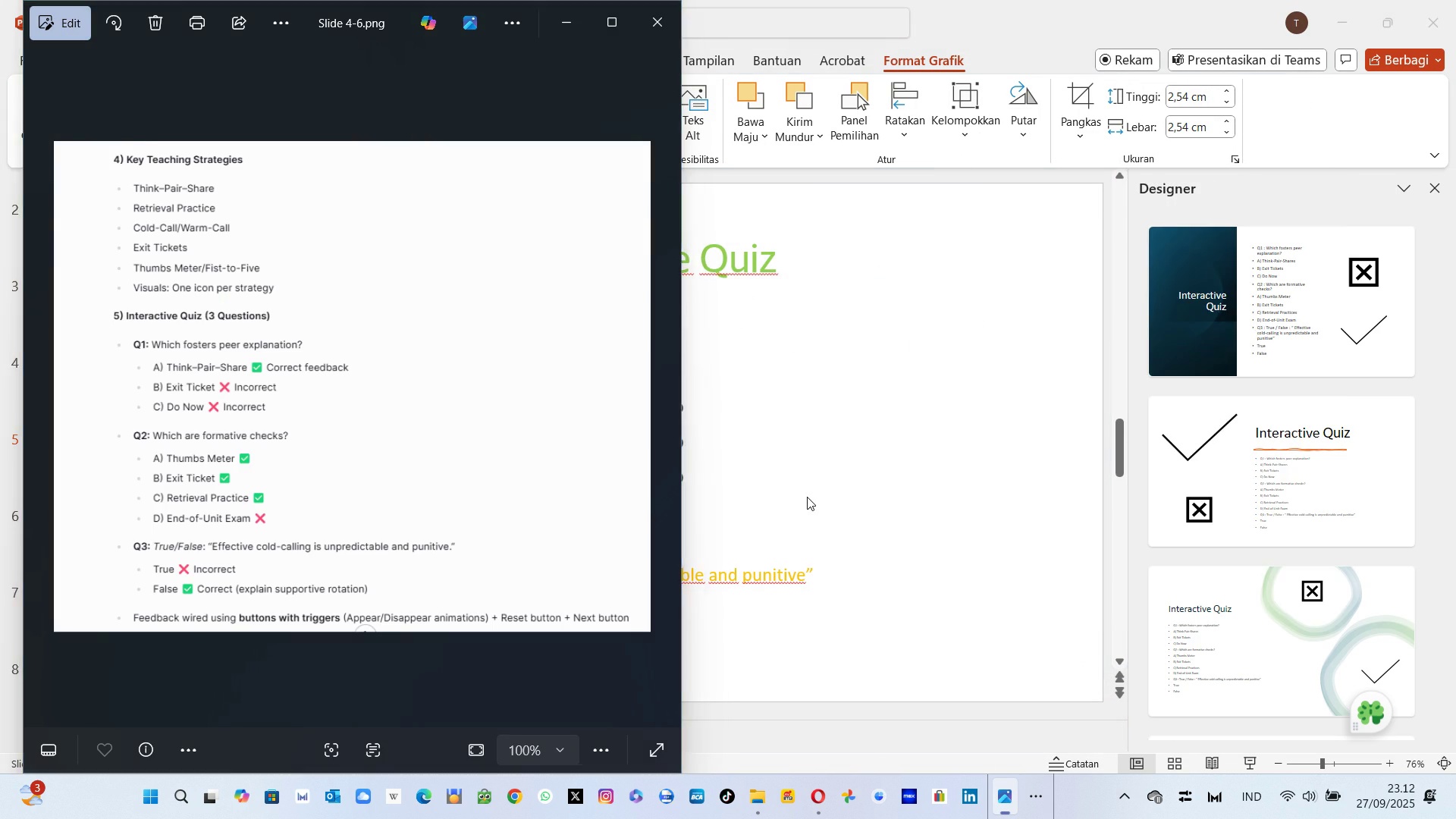 
key(Alt+AltLeft)
 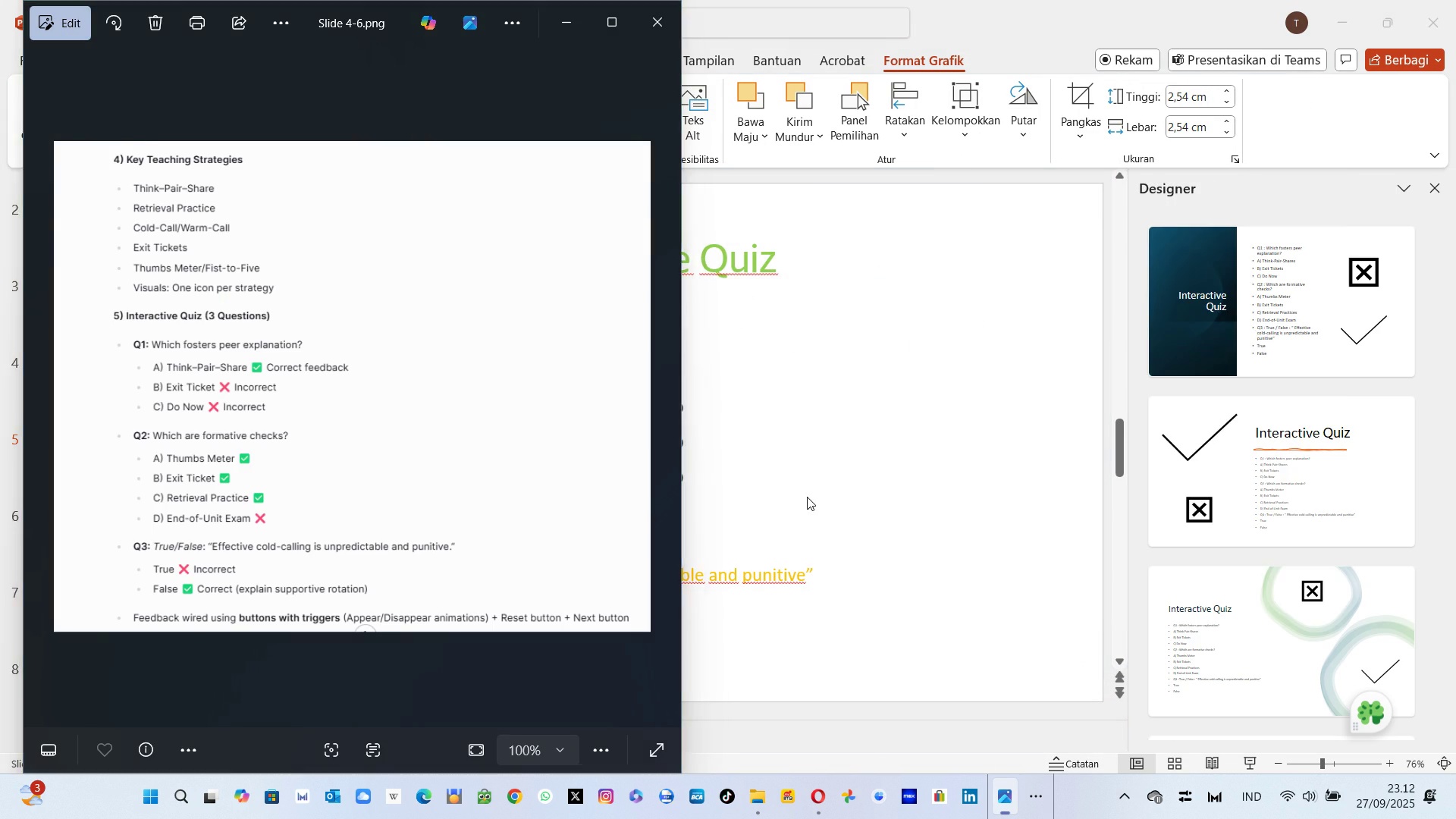 
key(Alt+Tab)
 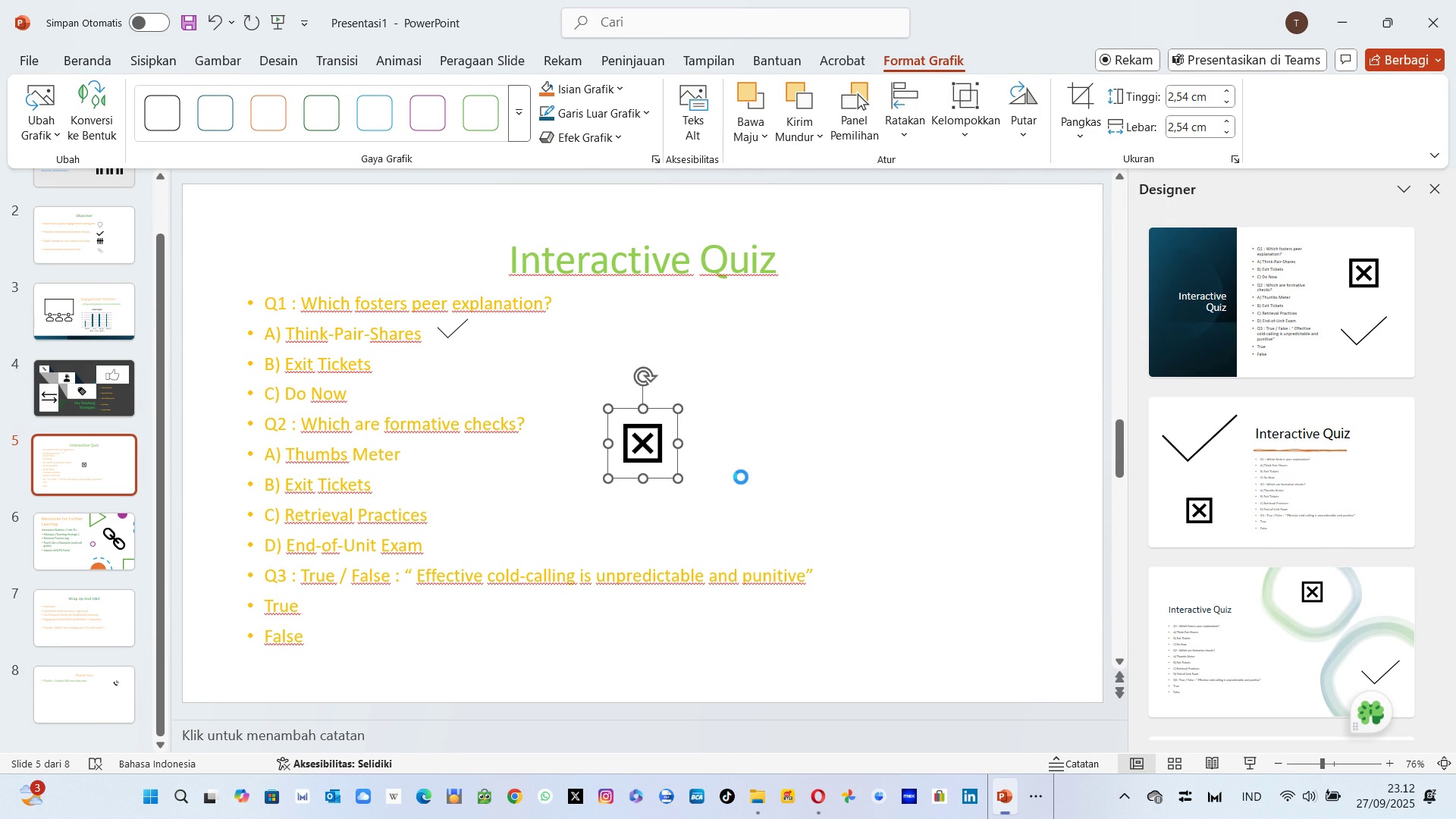 
key(Control+C)
 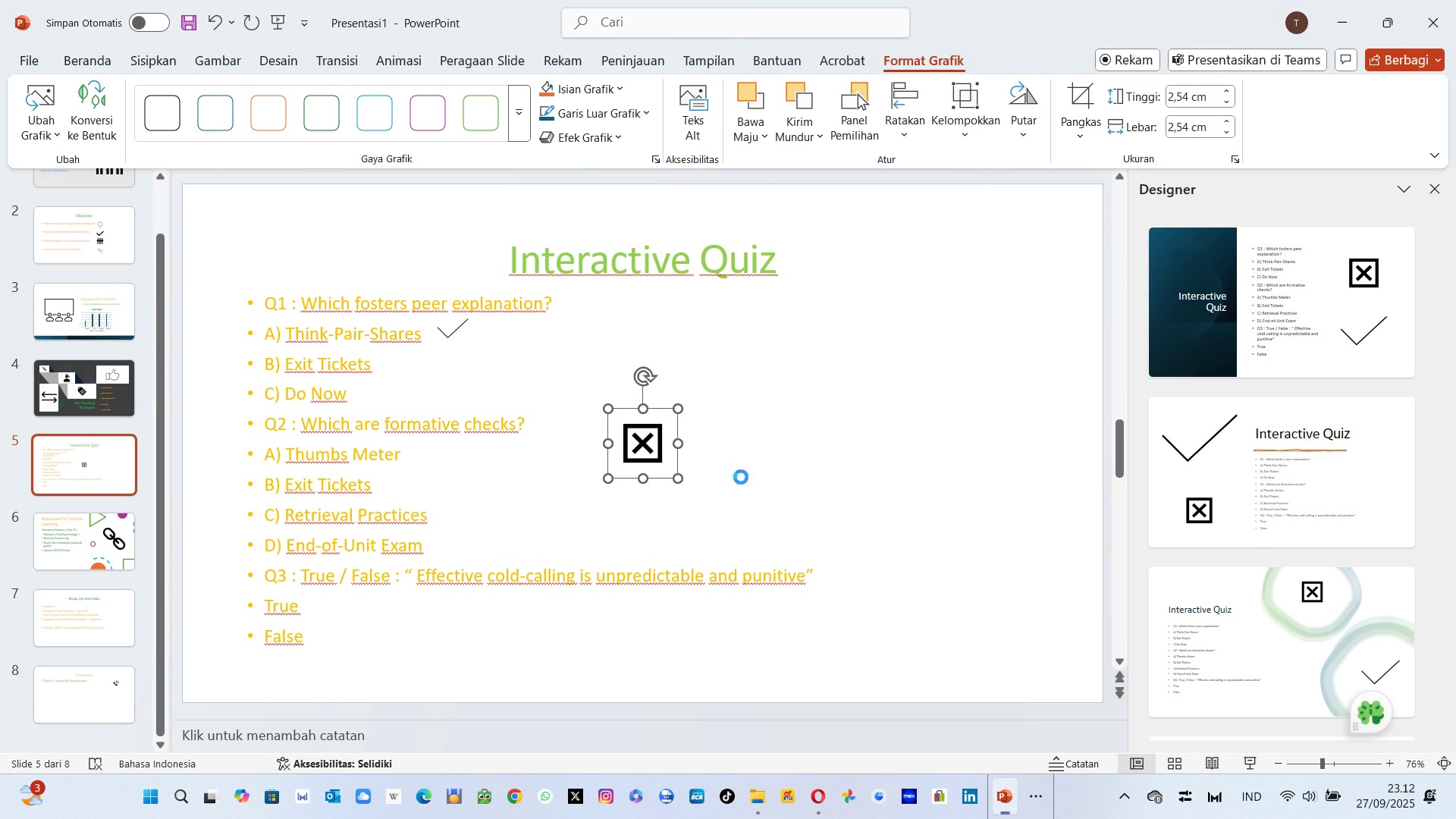 
key(Control+V)
 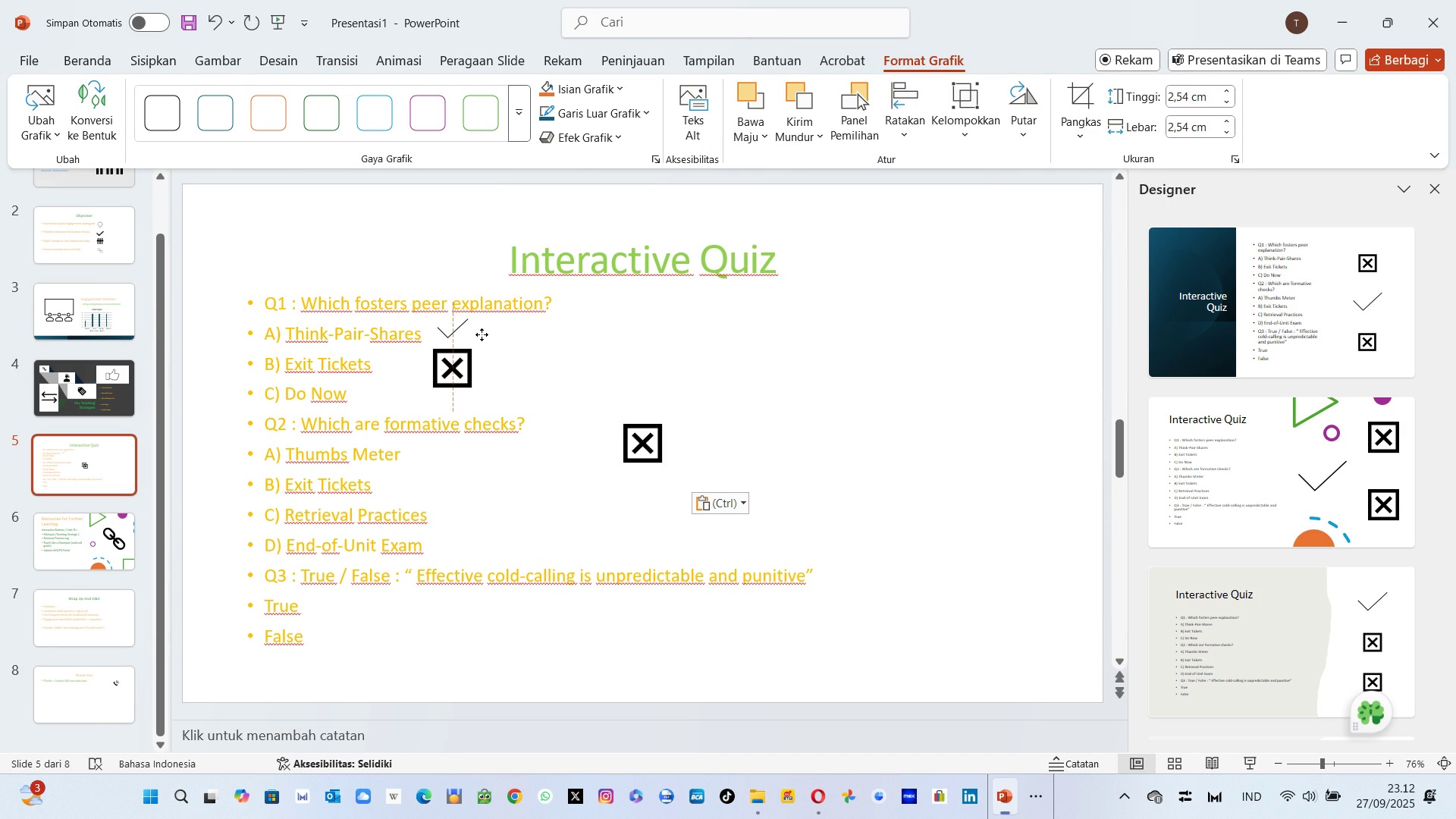 
wait(11.46)
 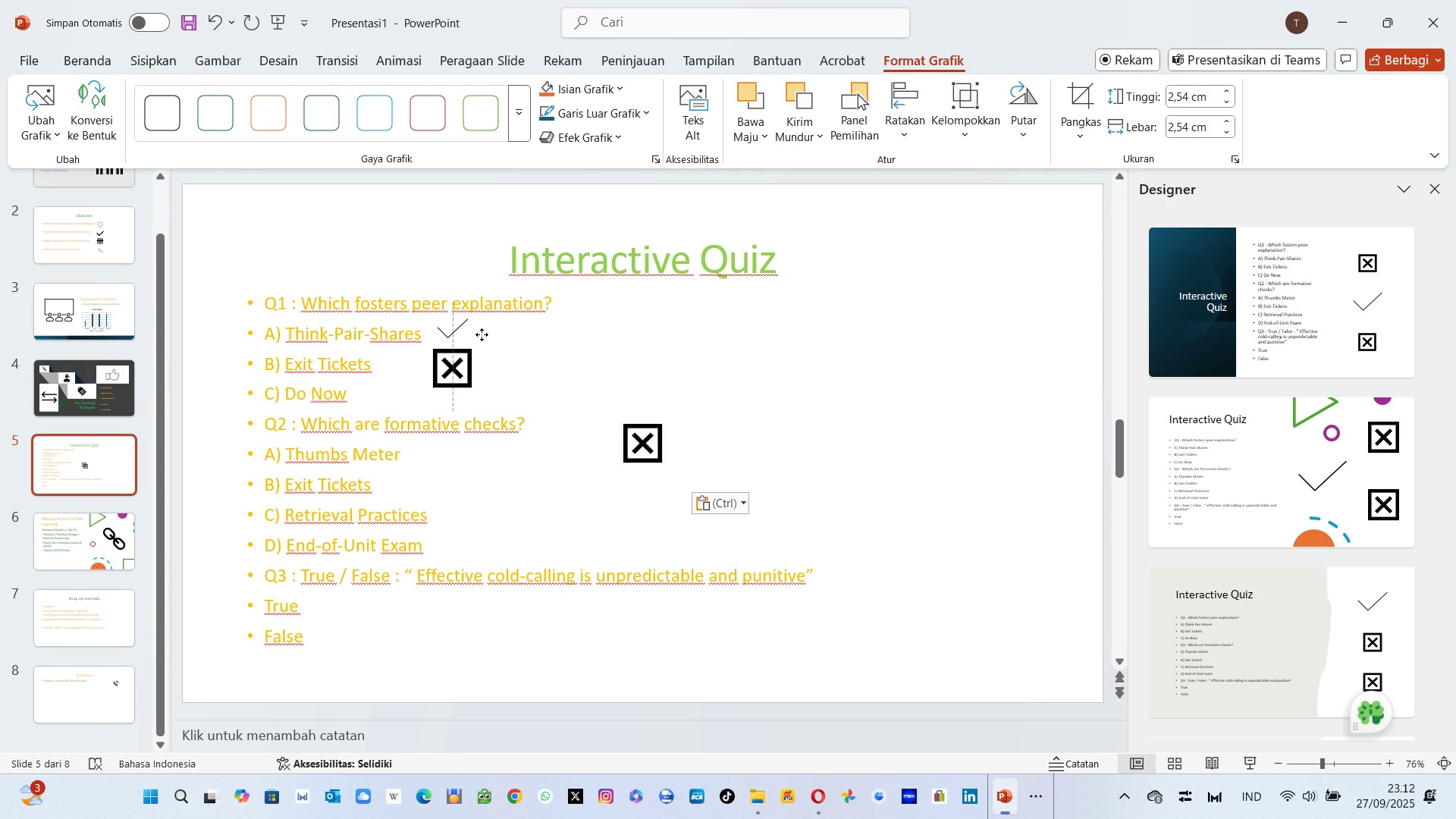 
left_click([447, 371])
 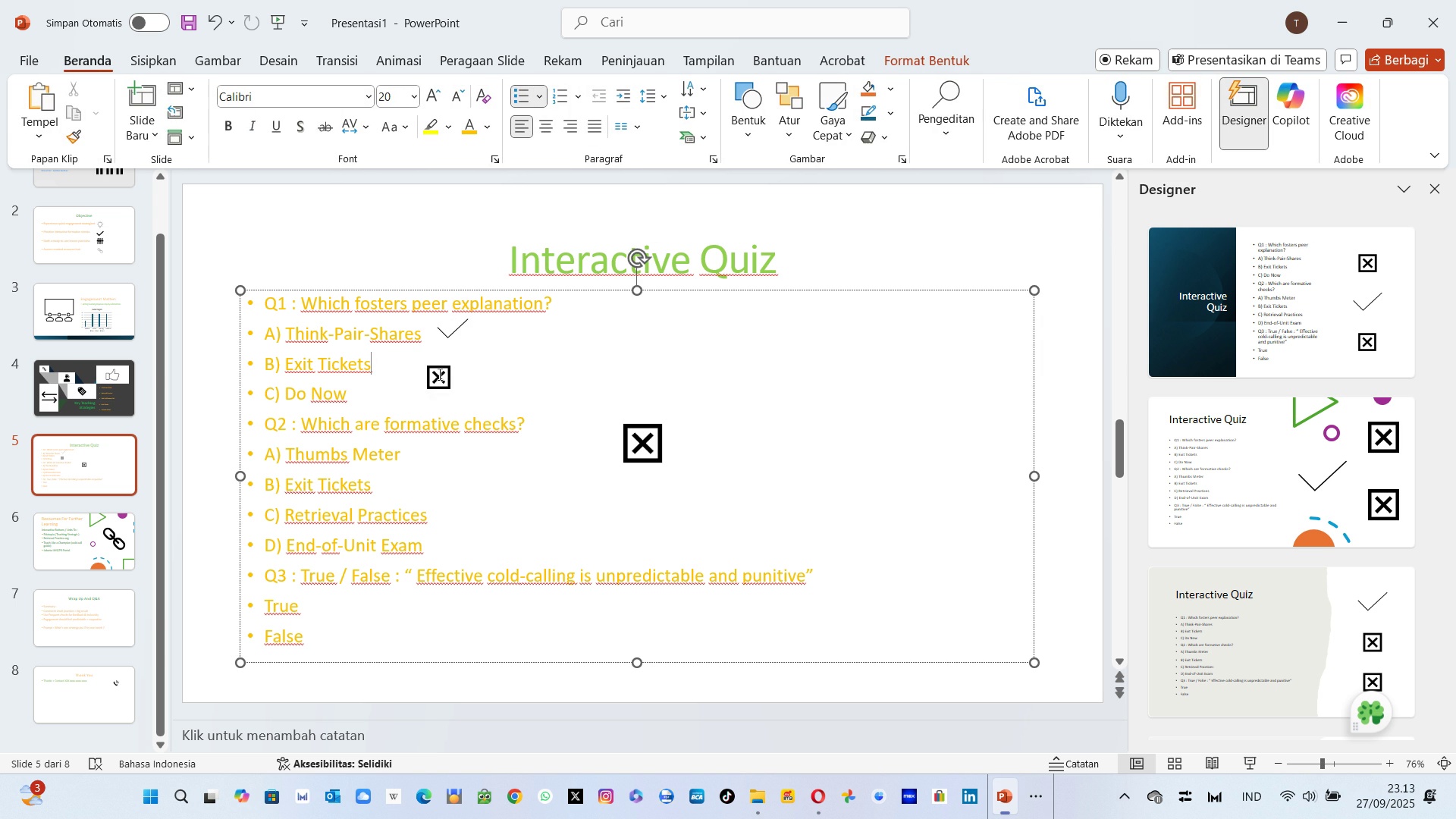 
left_click([438, 374])
 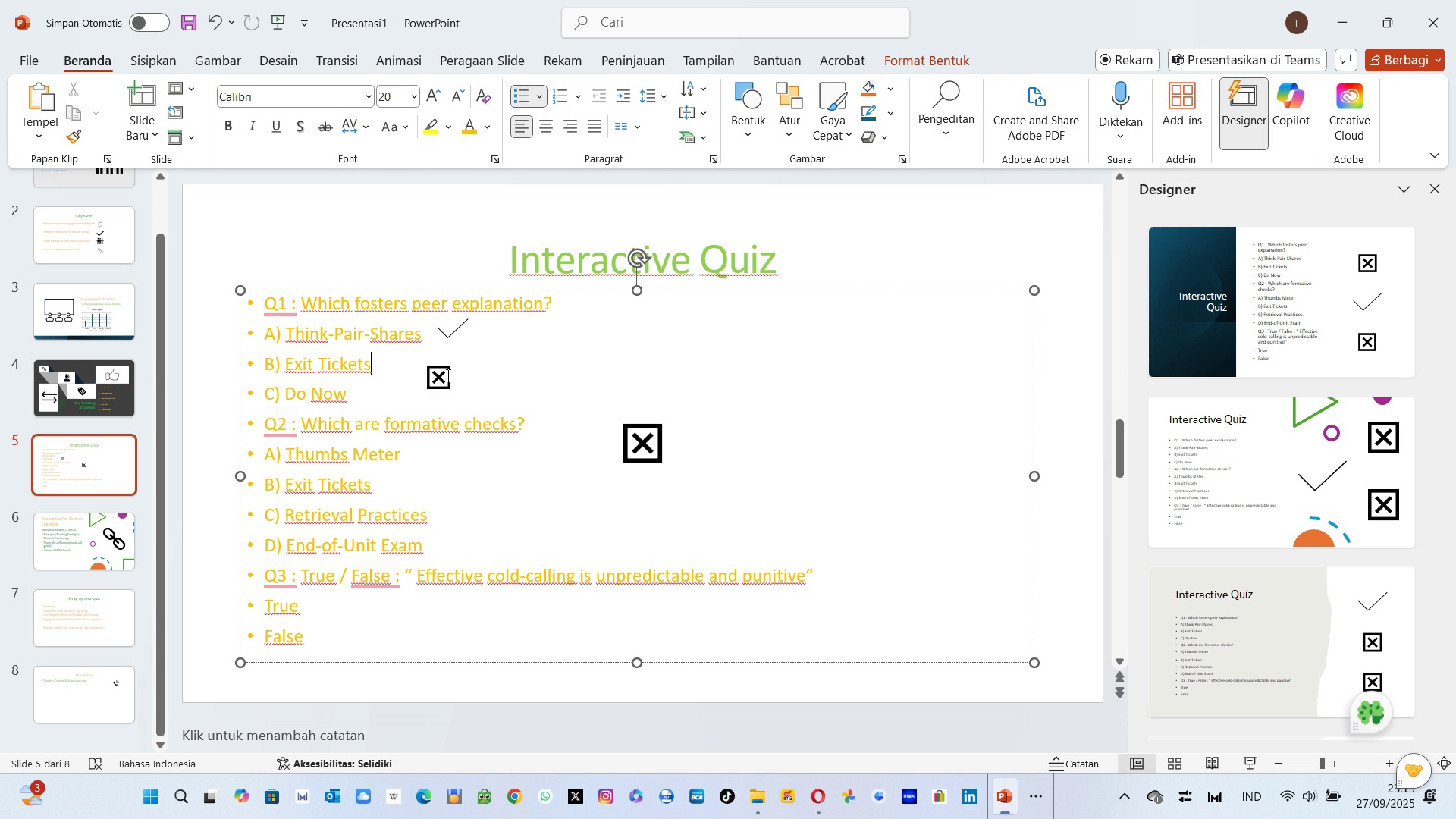 
left_click([447, 375])
 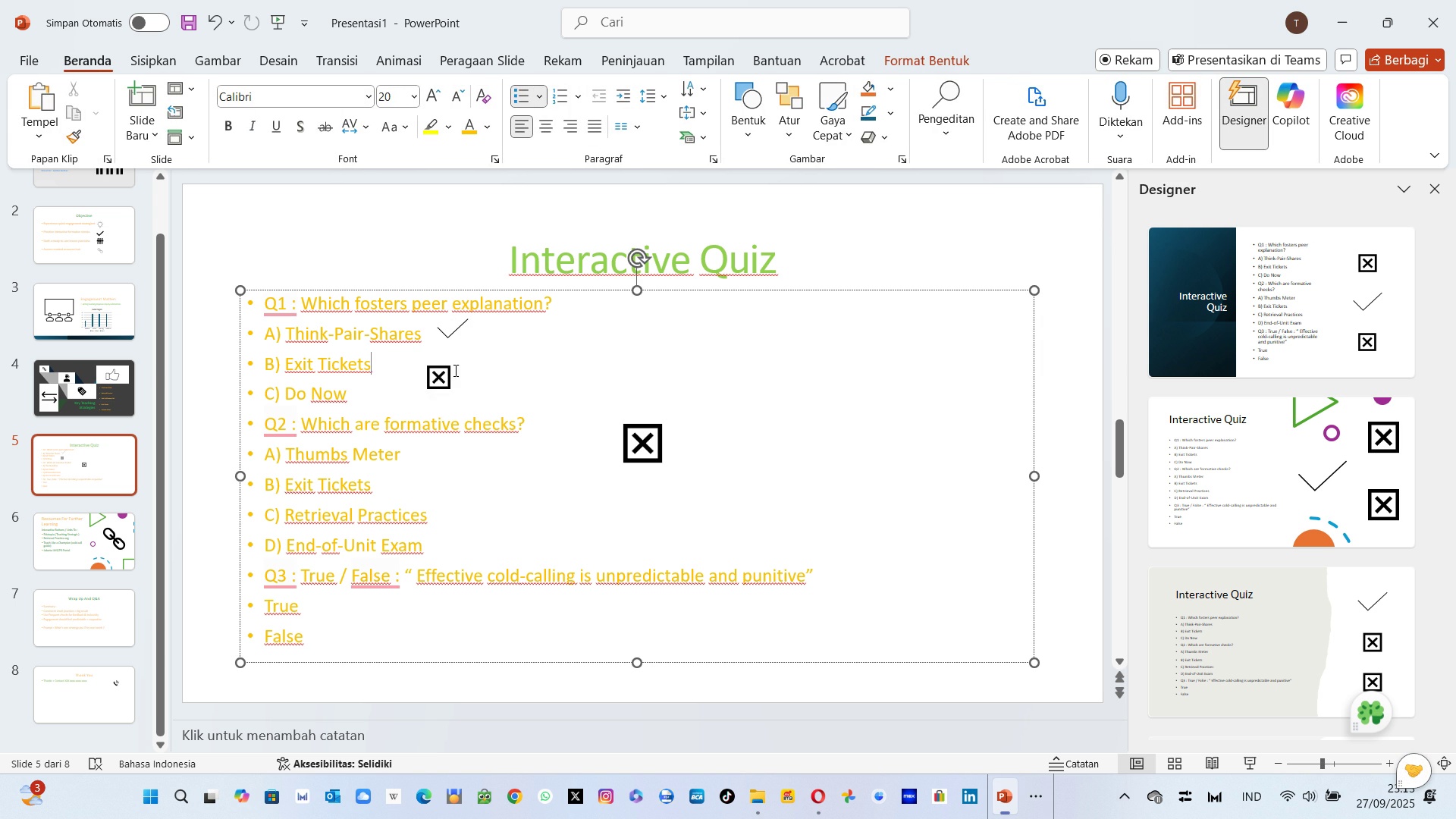 
left_click([454, 370])
 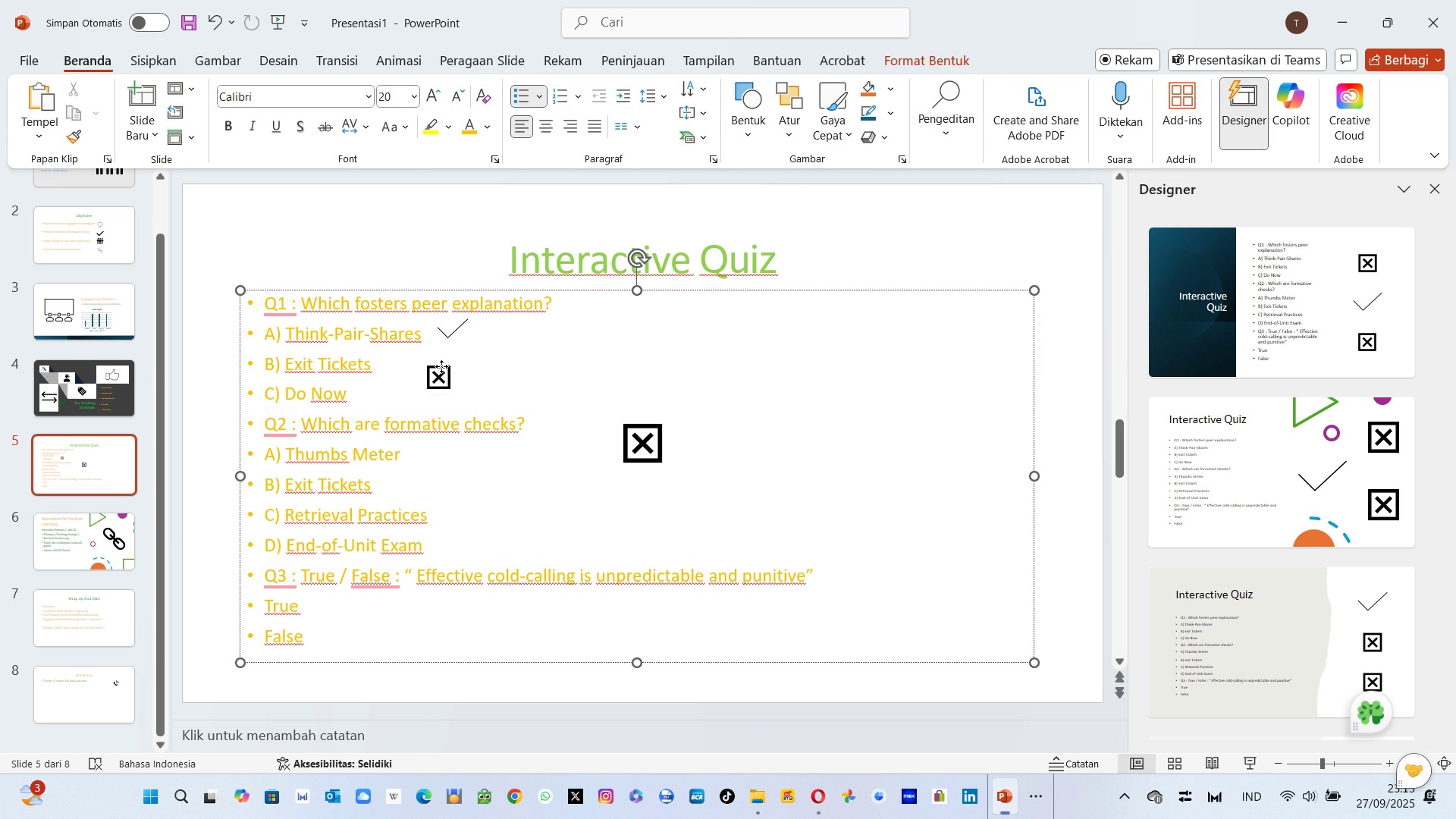 
left_click([441, 366])
 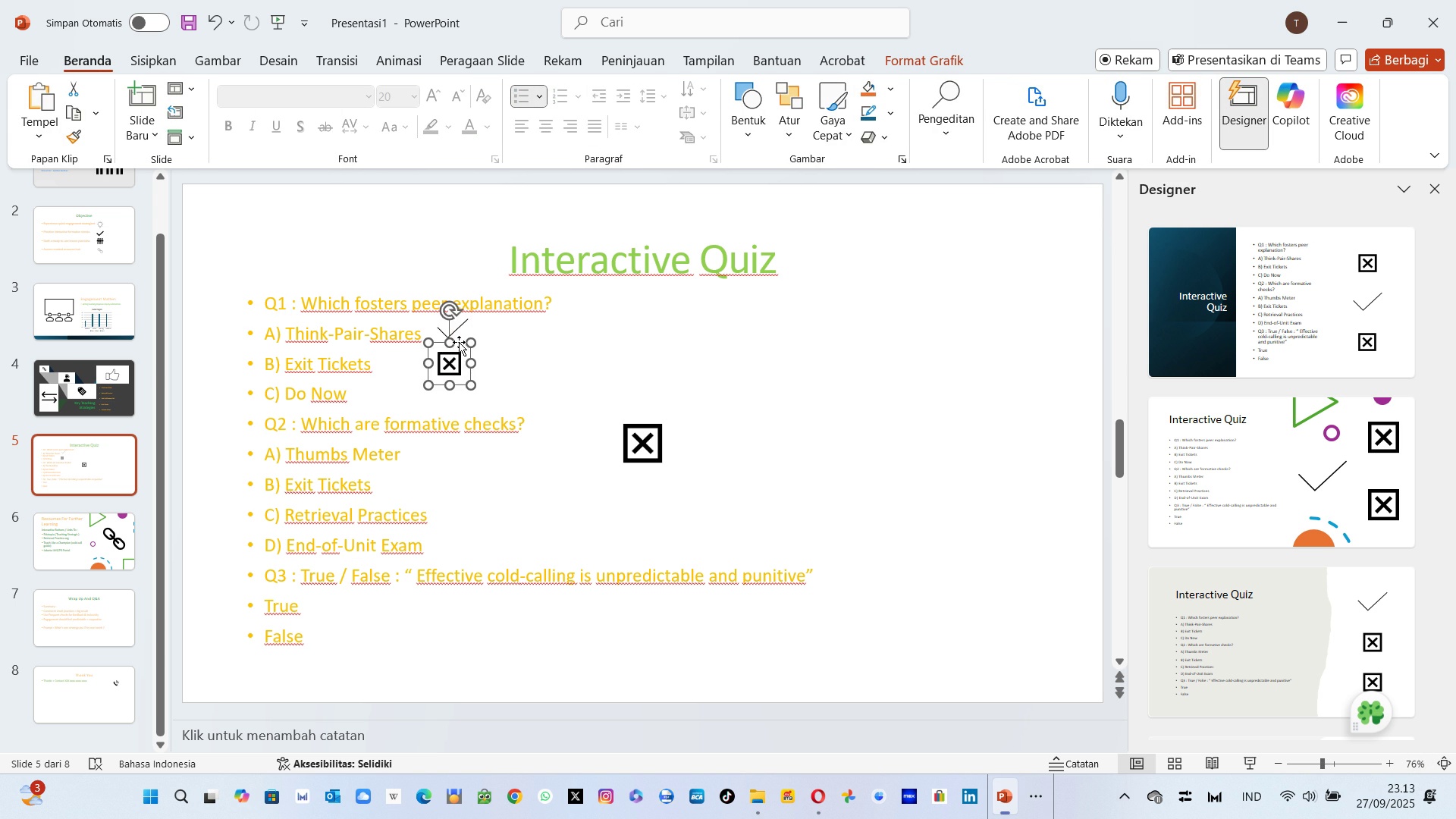 
left_click([645, 437])
 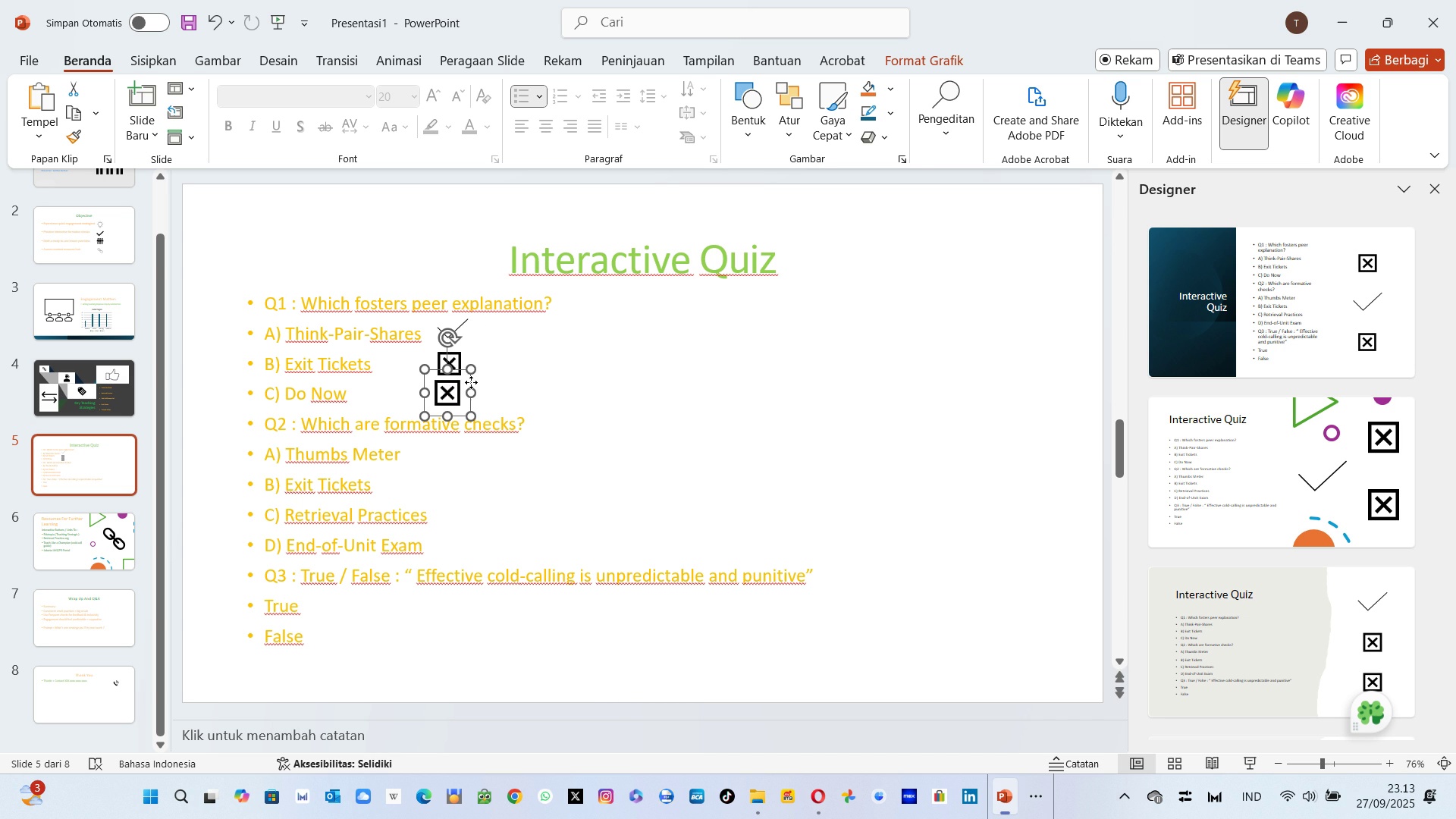 
wait(23.76)
 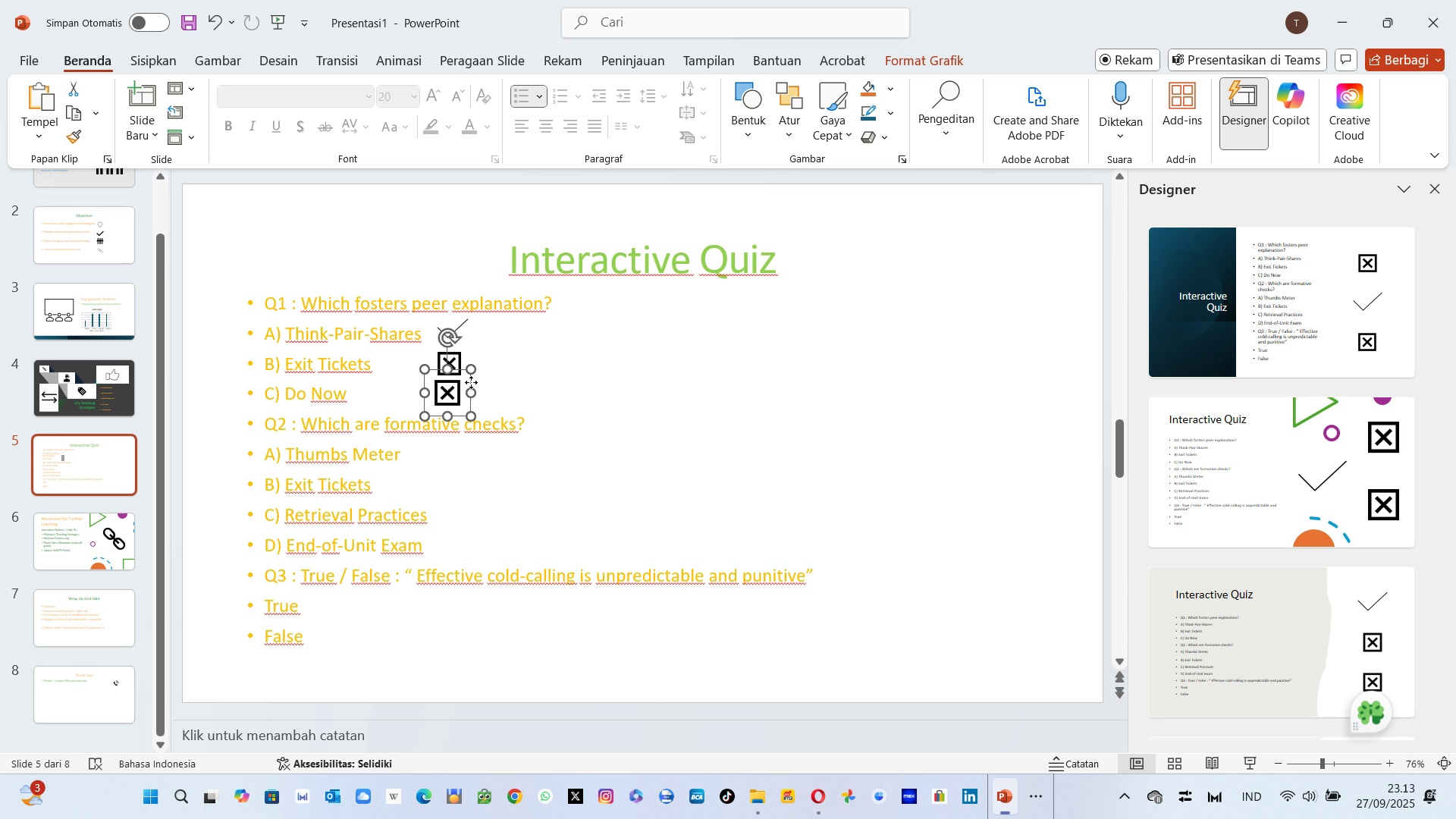 
left_click([573, 346])
 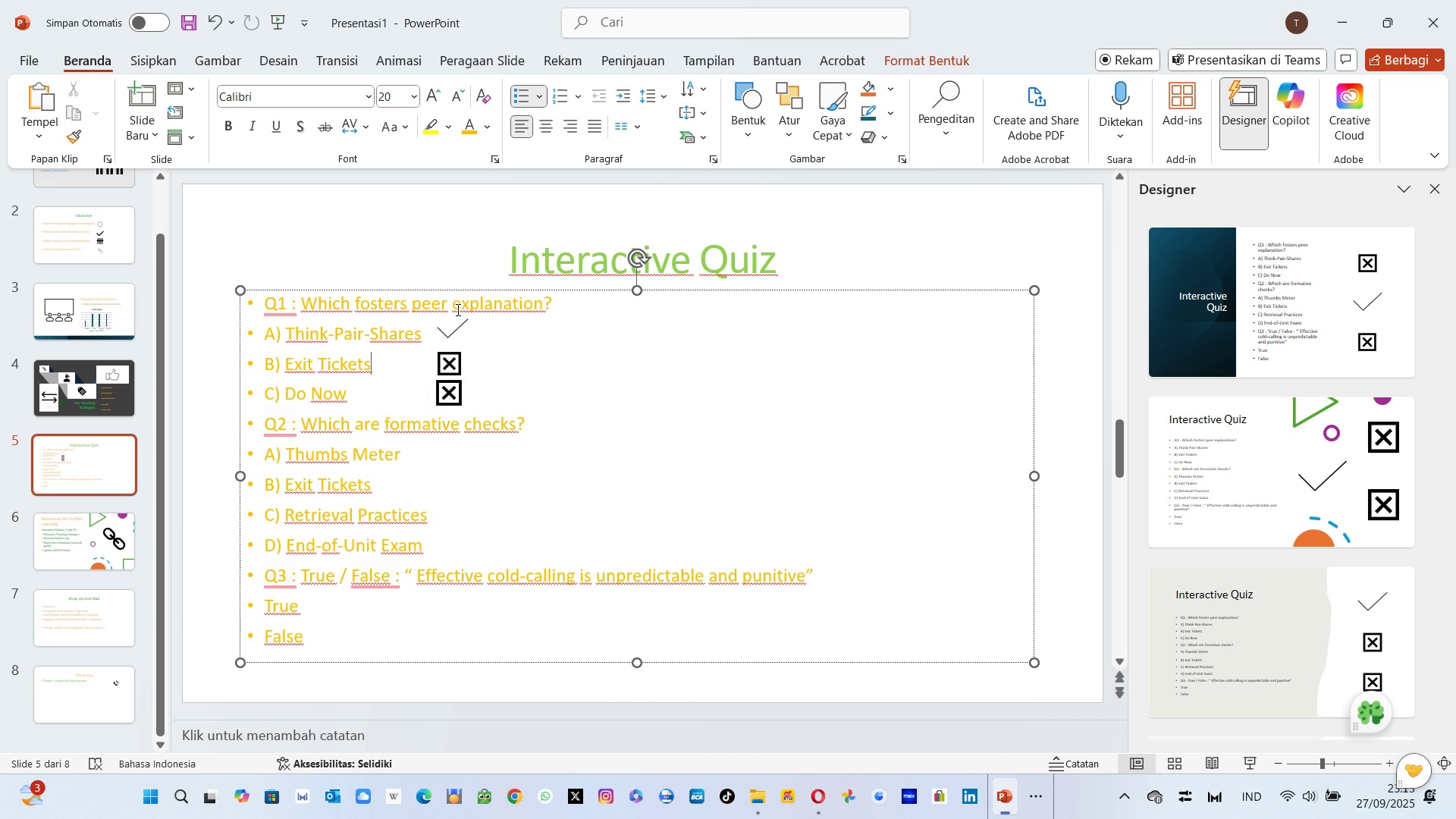 
left_click([453, 322])
 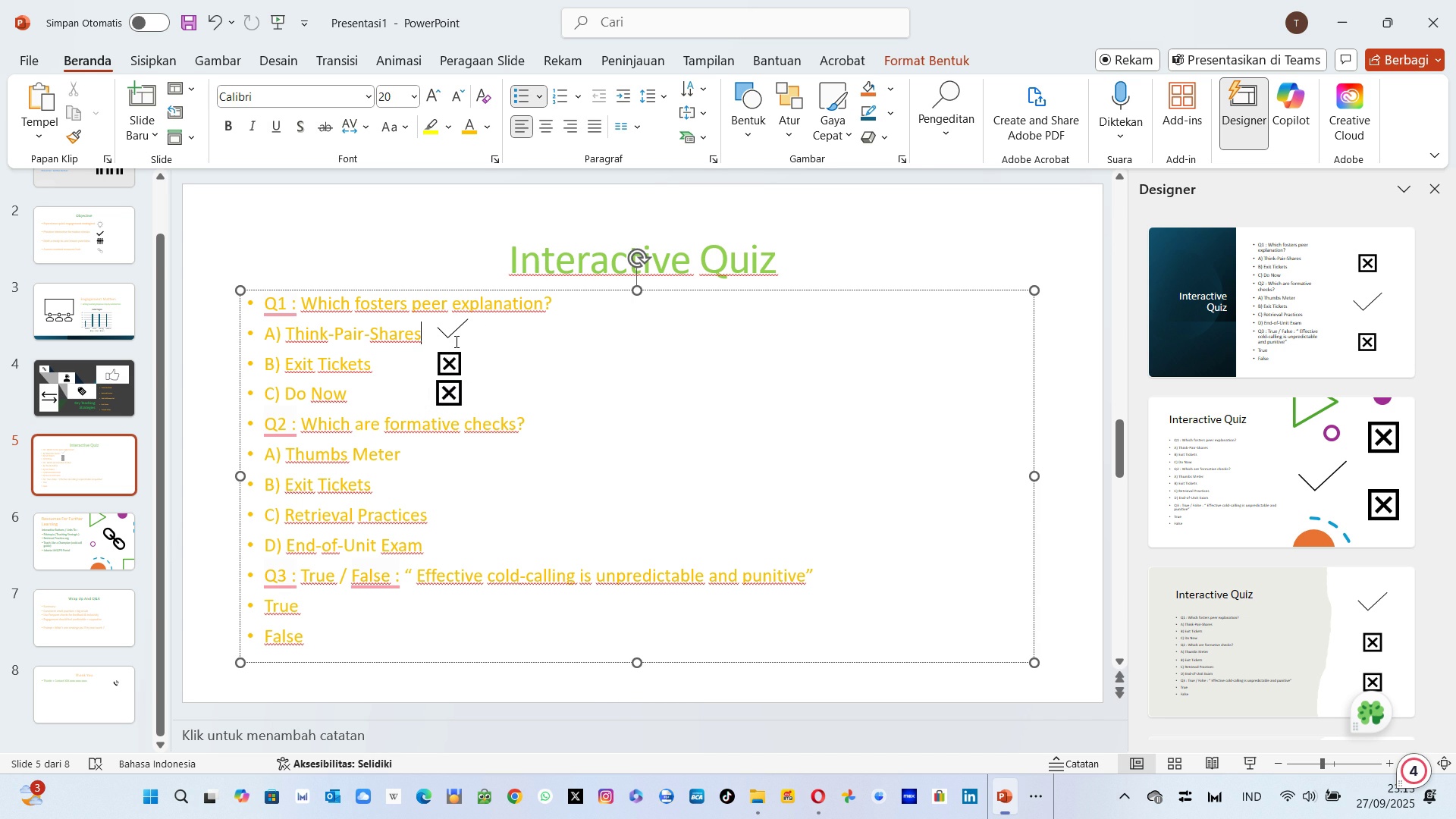 
left_click([455, 341])
 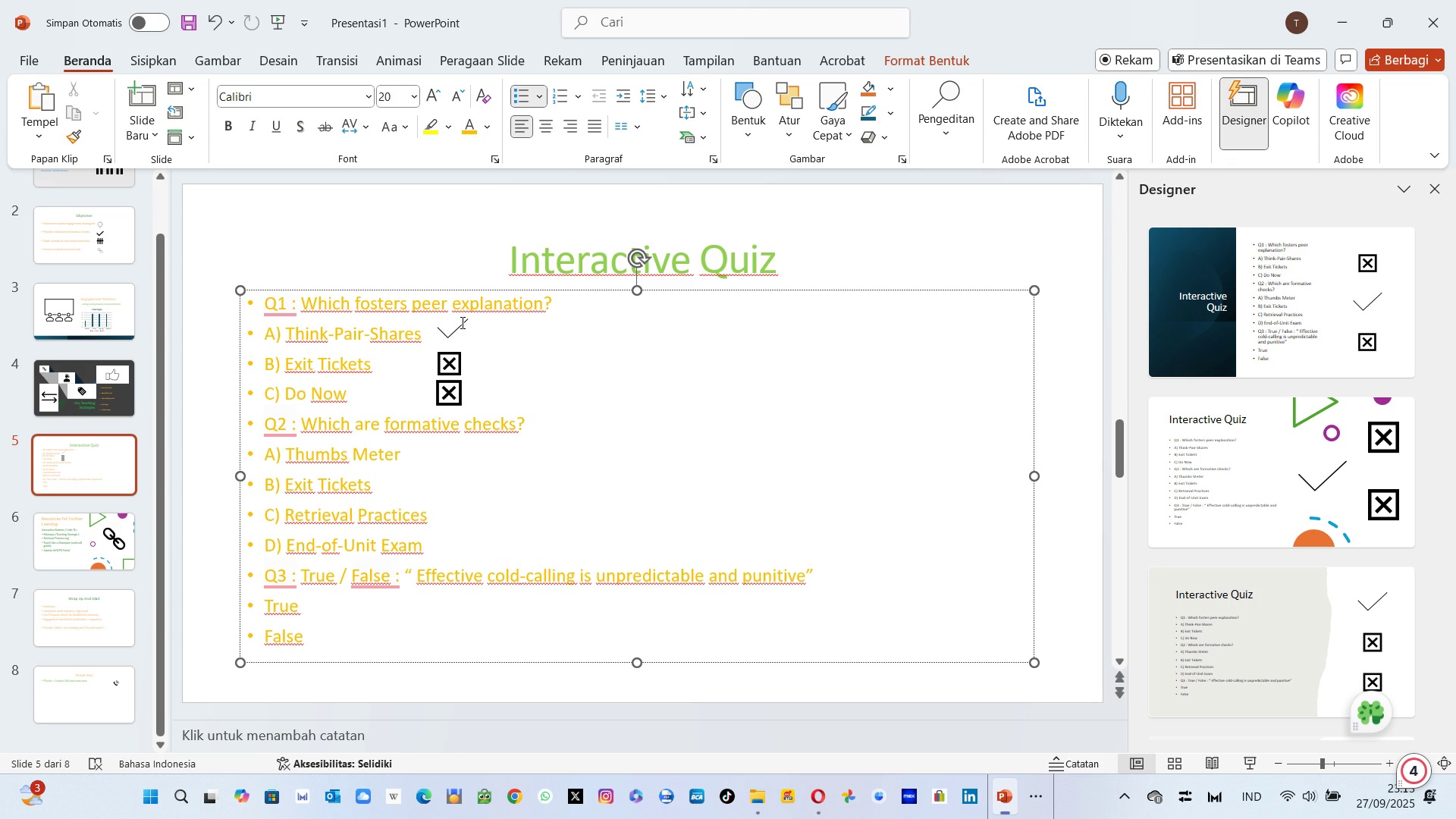 
wait(6.03)
 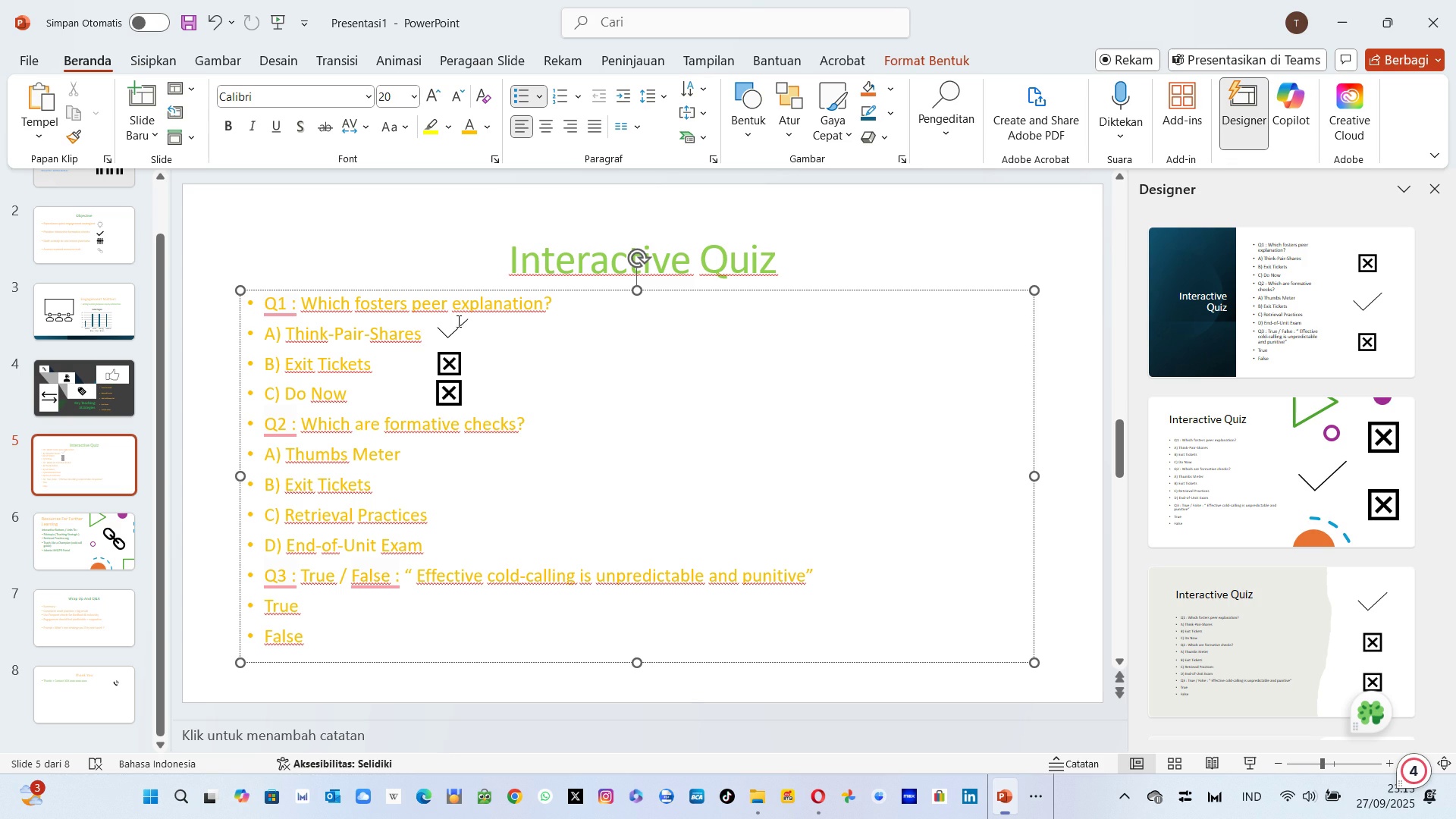 
left_click([463, 321])
 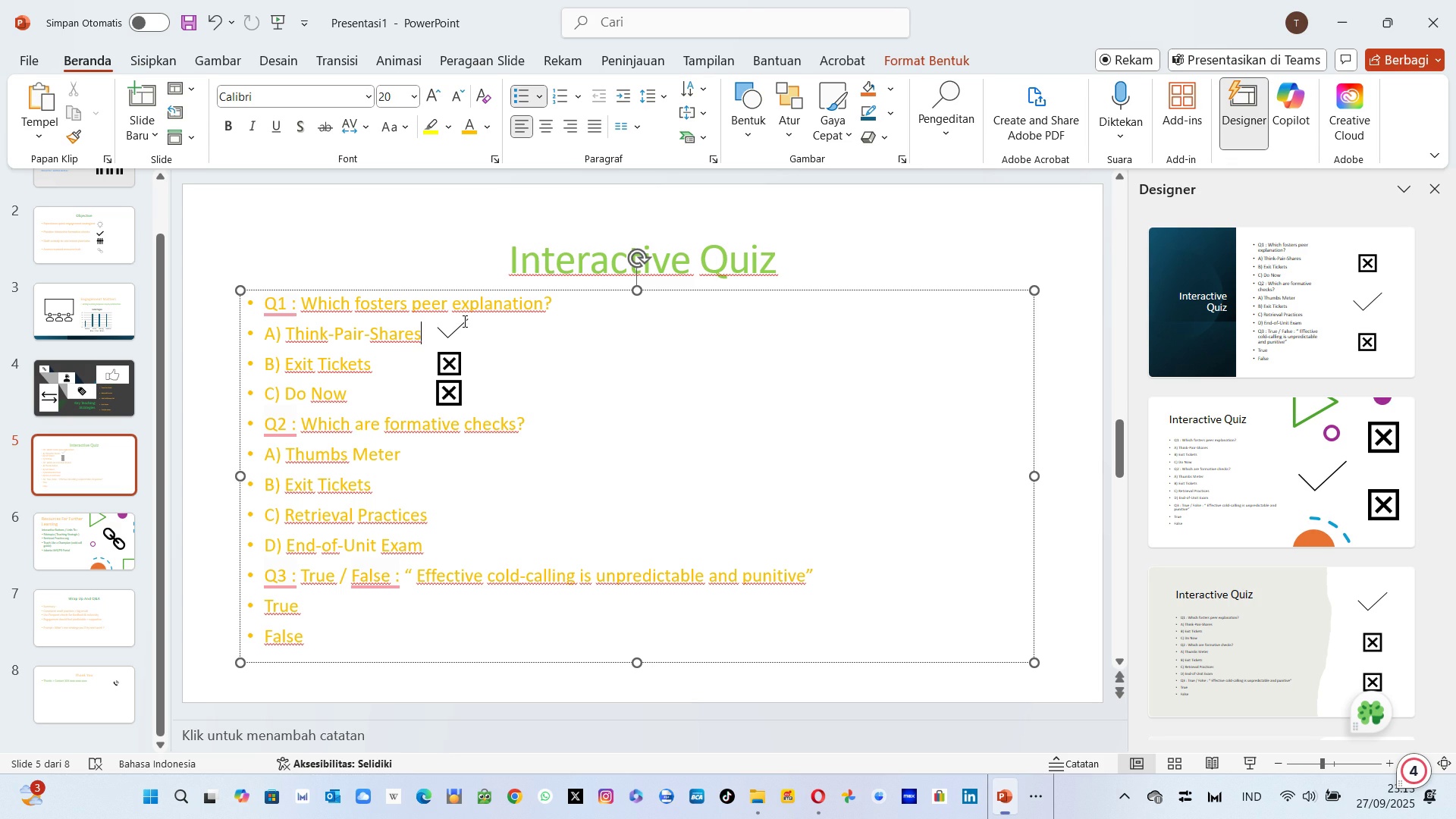 
left_click([463, 321])
 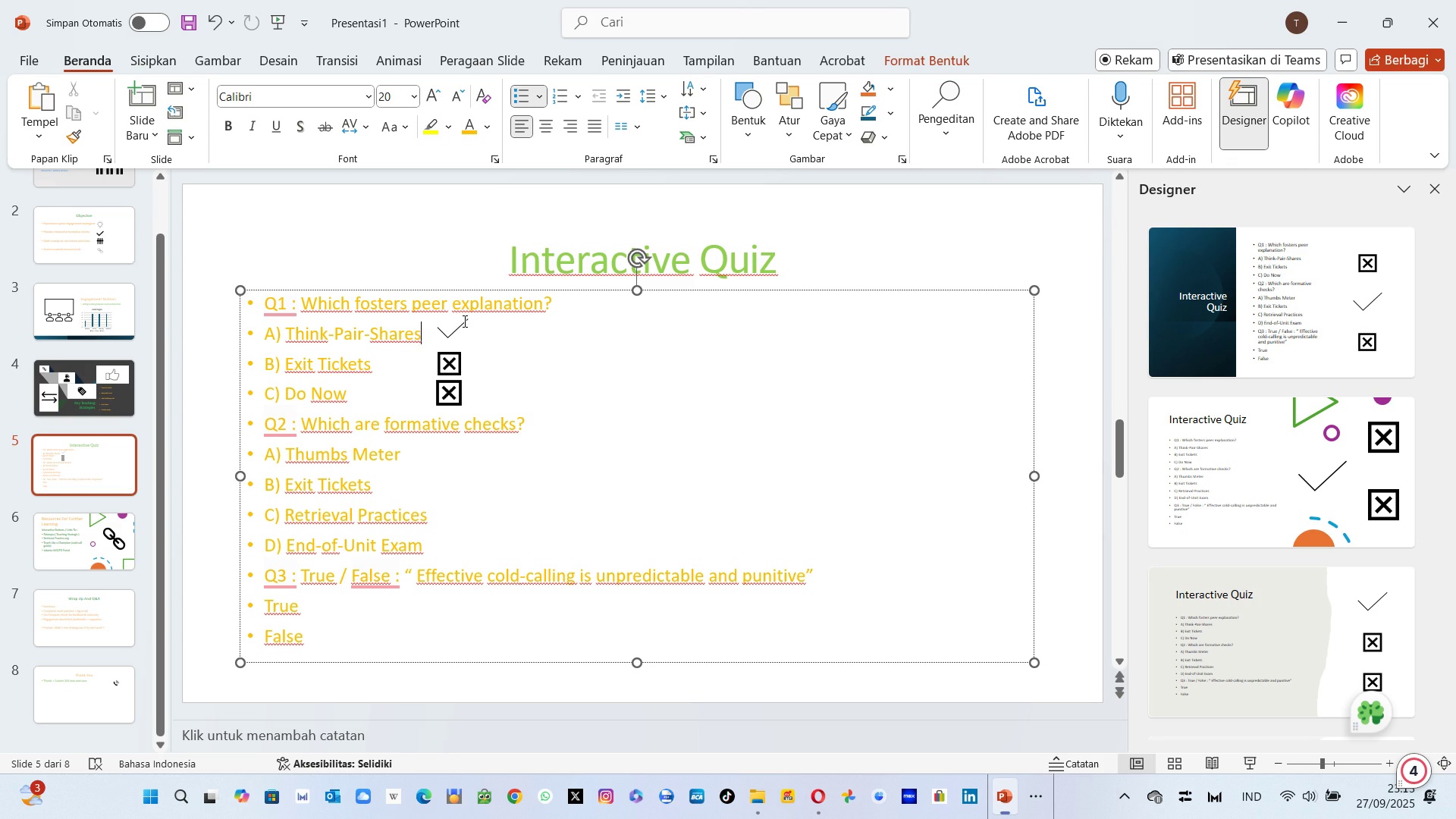 
double_click([463, 321])
 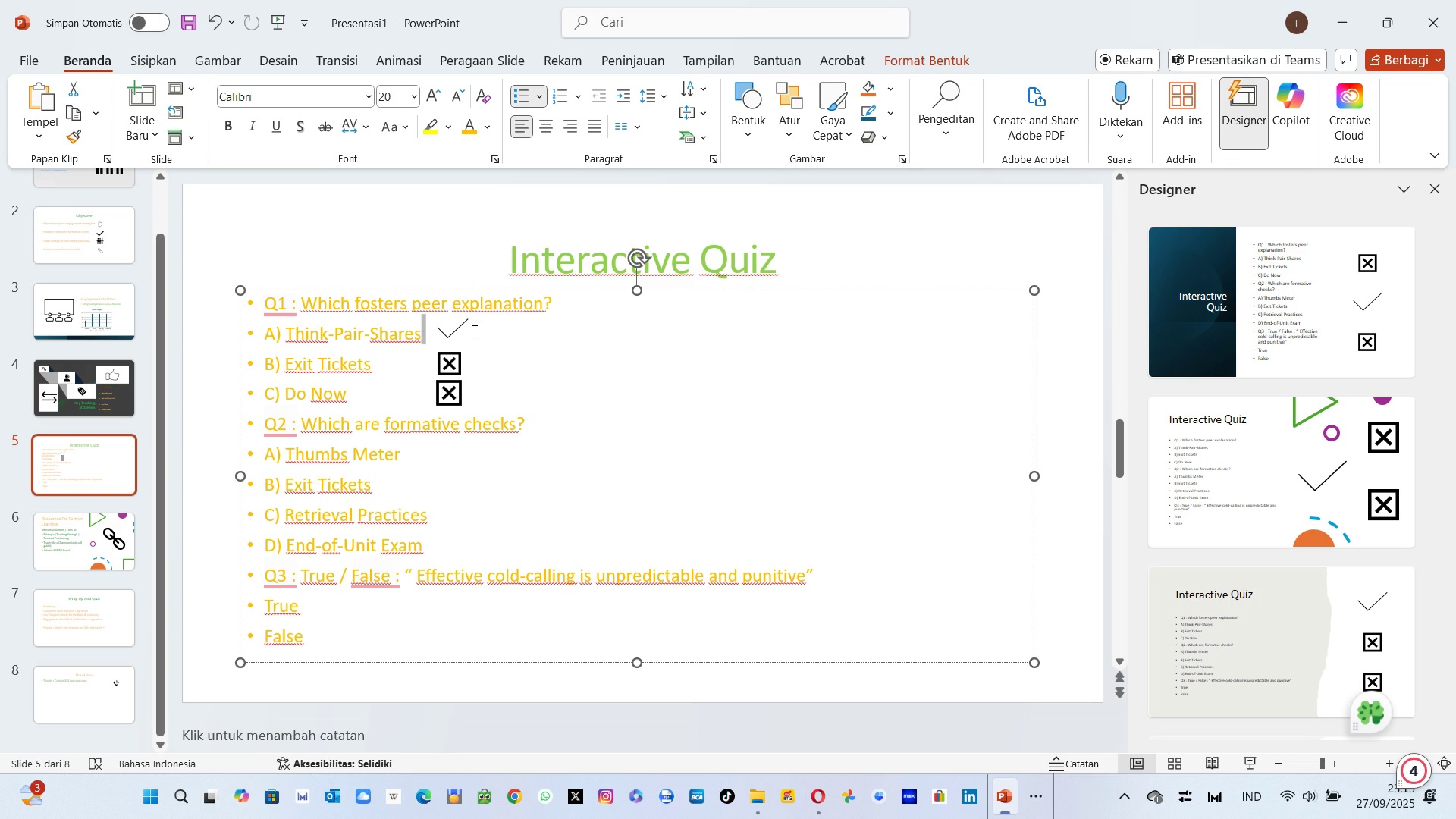 
left_click([473, 331])
 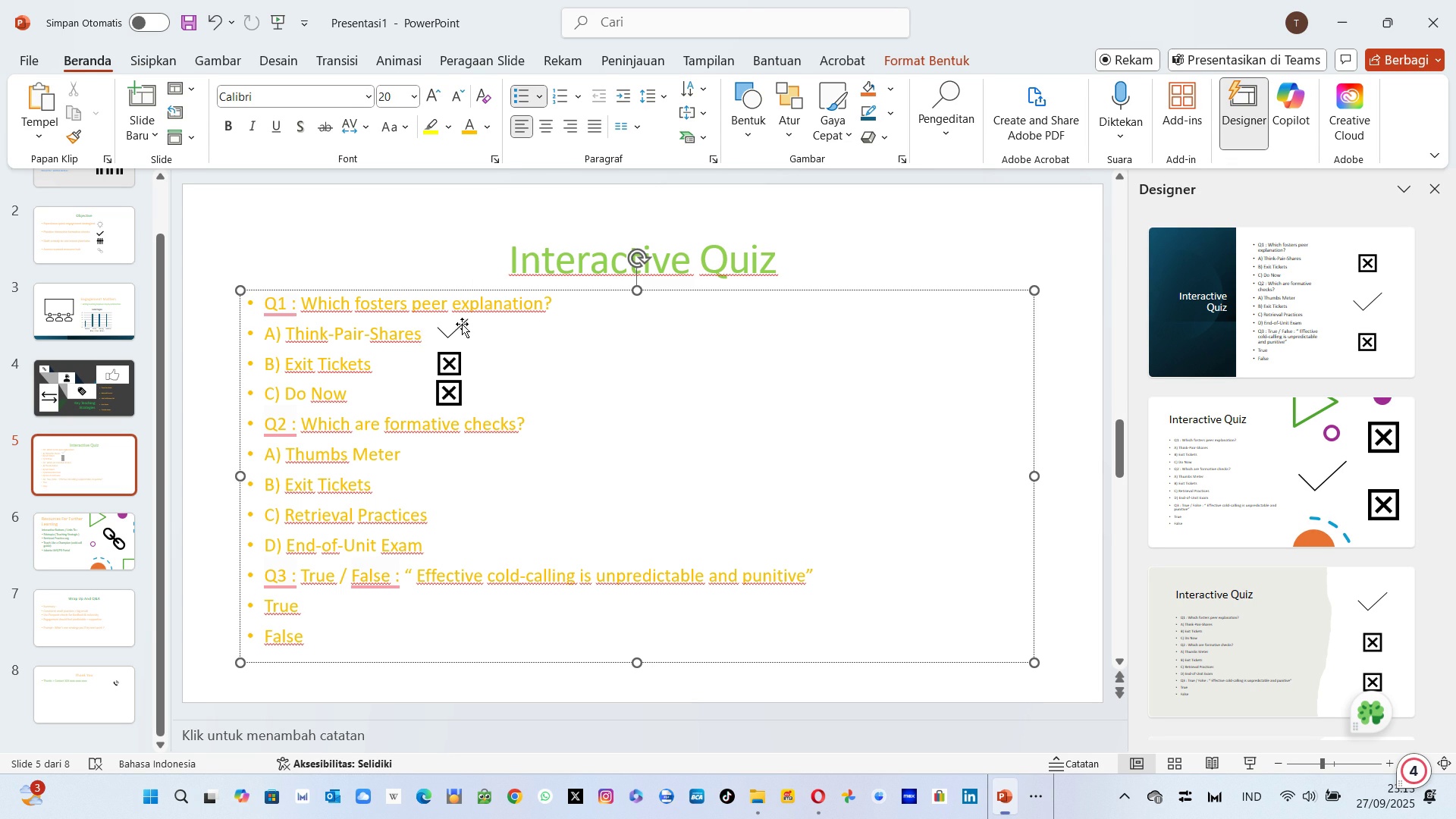 
left_click([463, 324])
 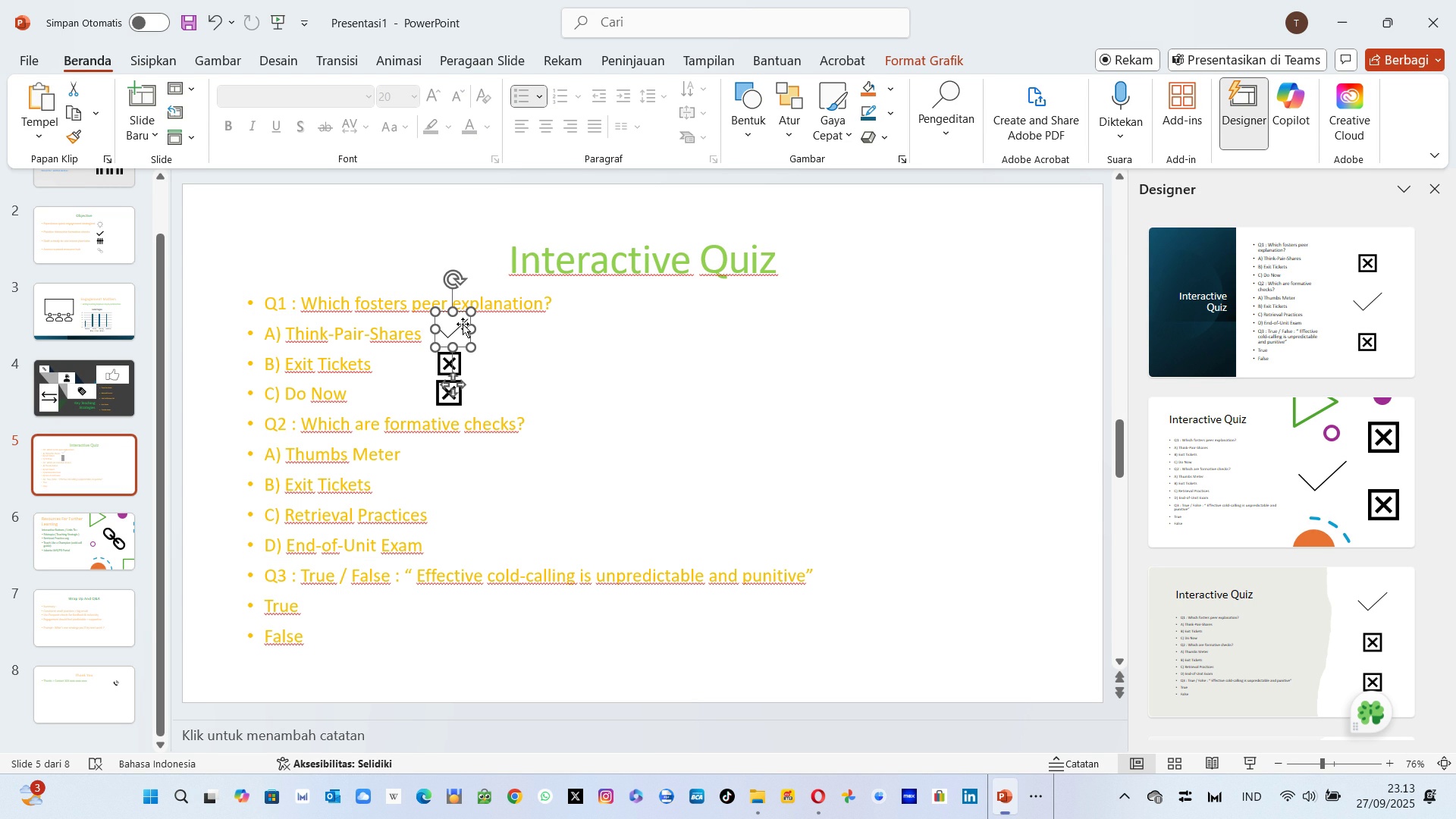 
wait(5.22)
 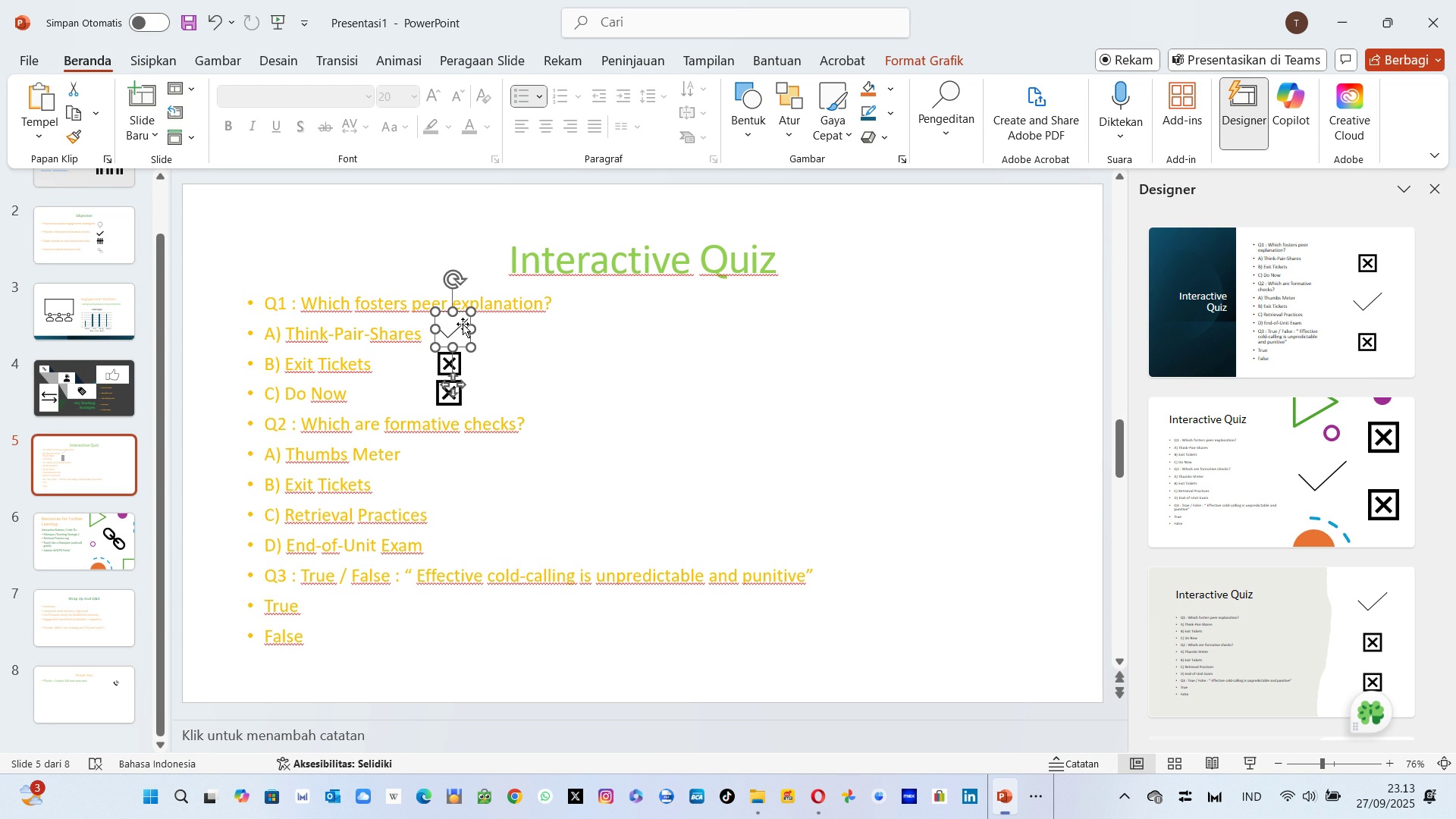 
key(Alt+AltLeft)
 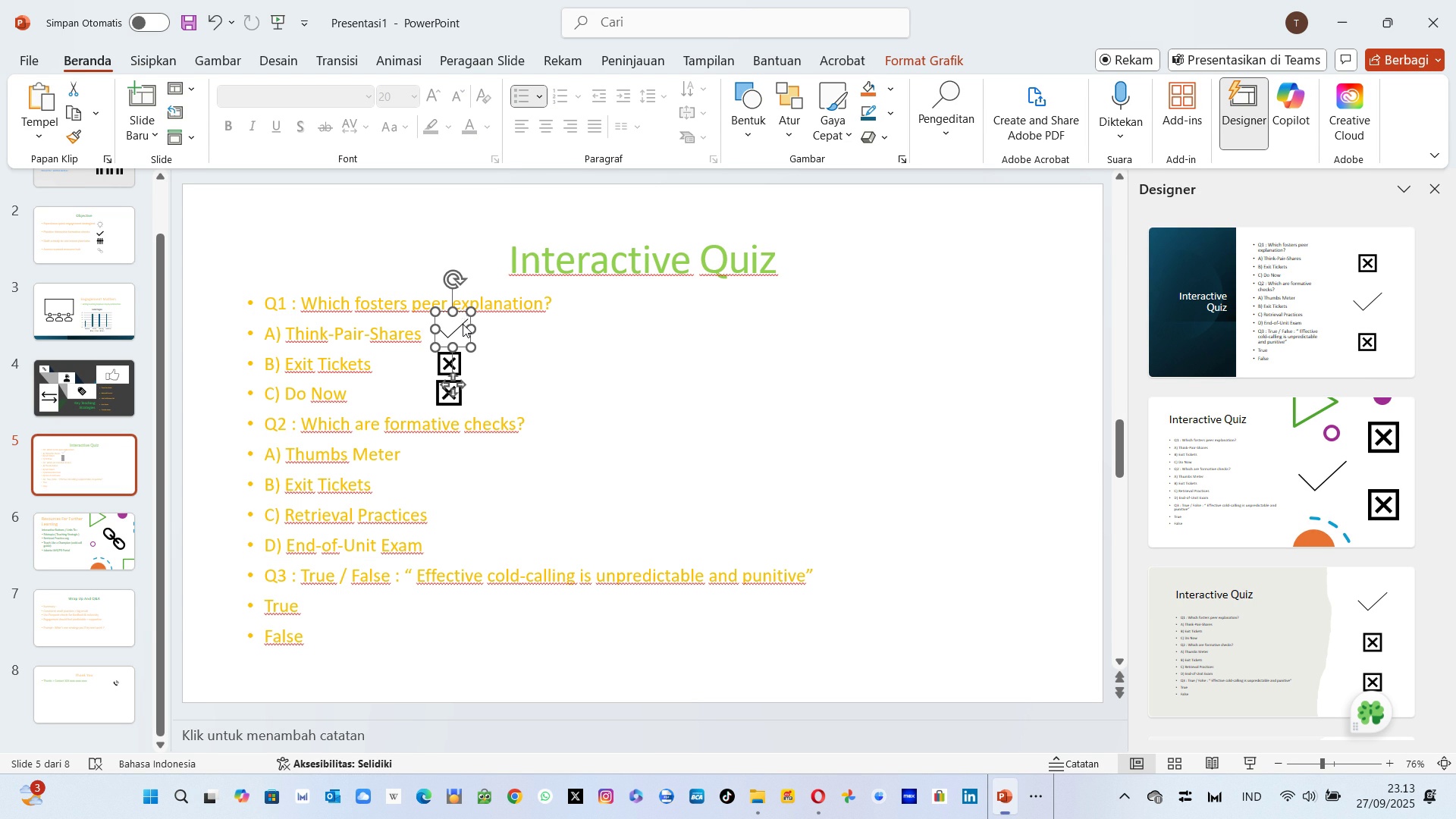 
key(Alt+Tab)
 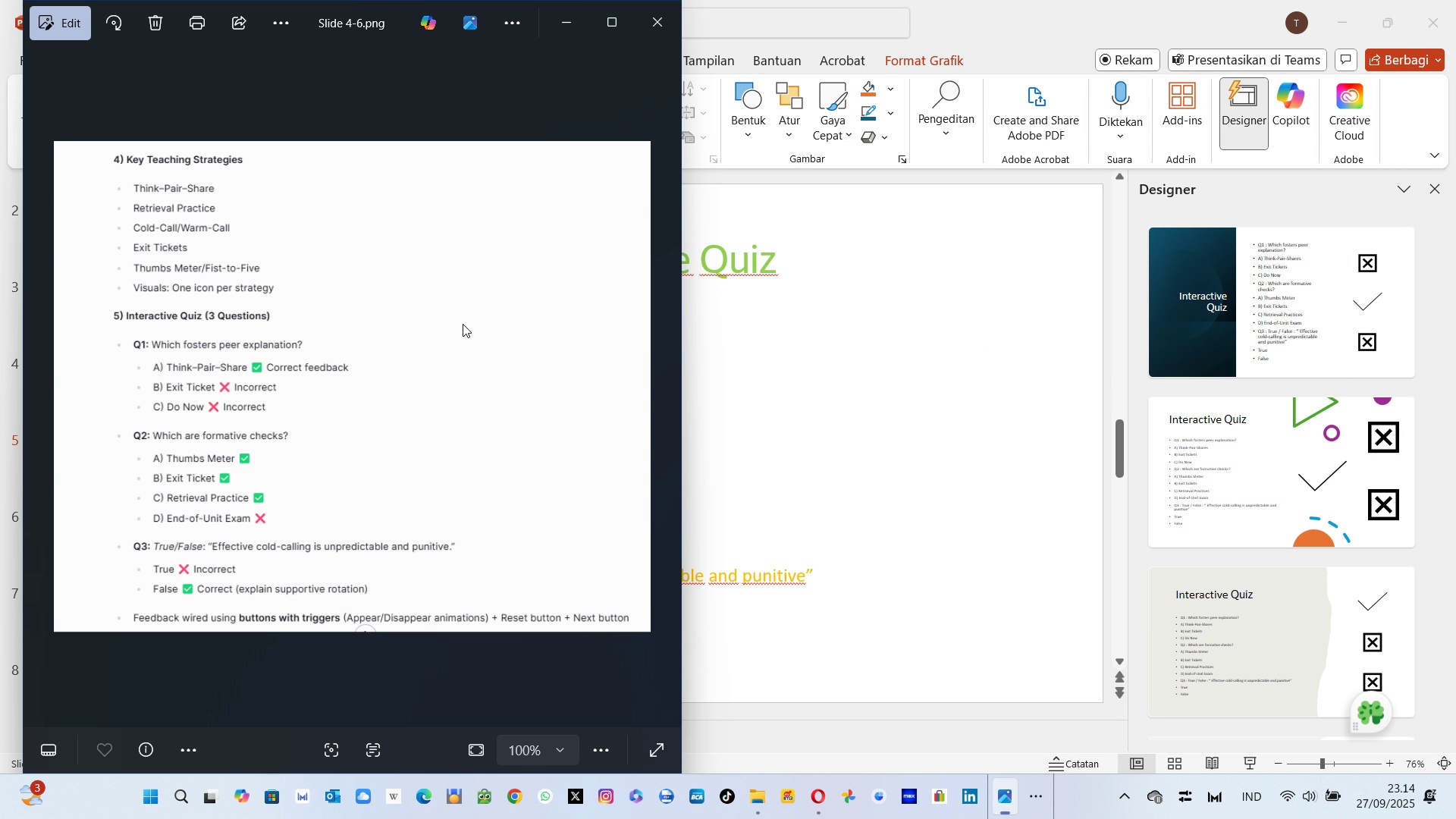 
wait(14.91)
 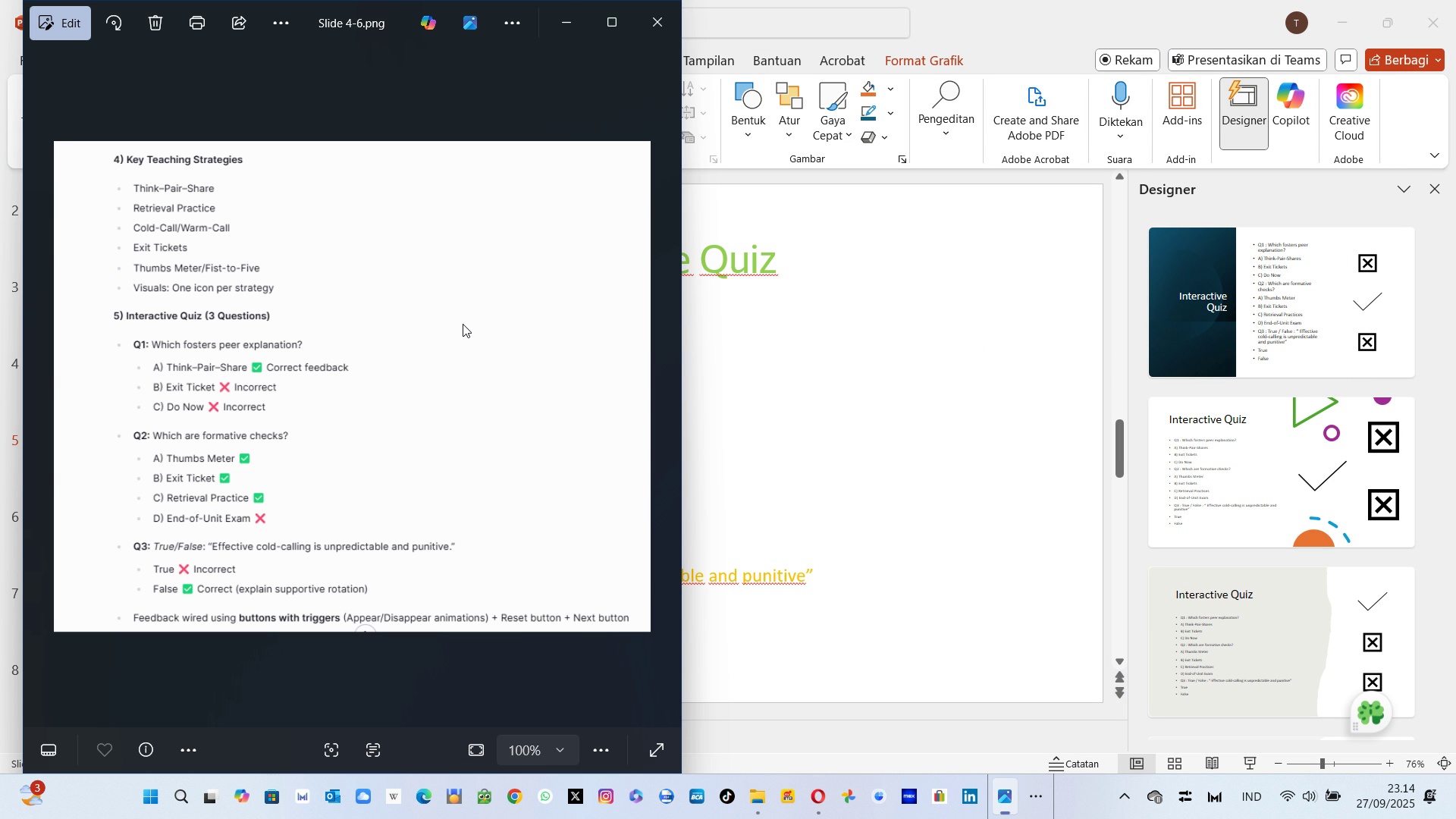 
key(Alt+AltLeft)
 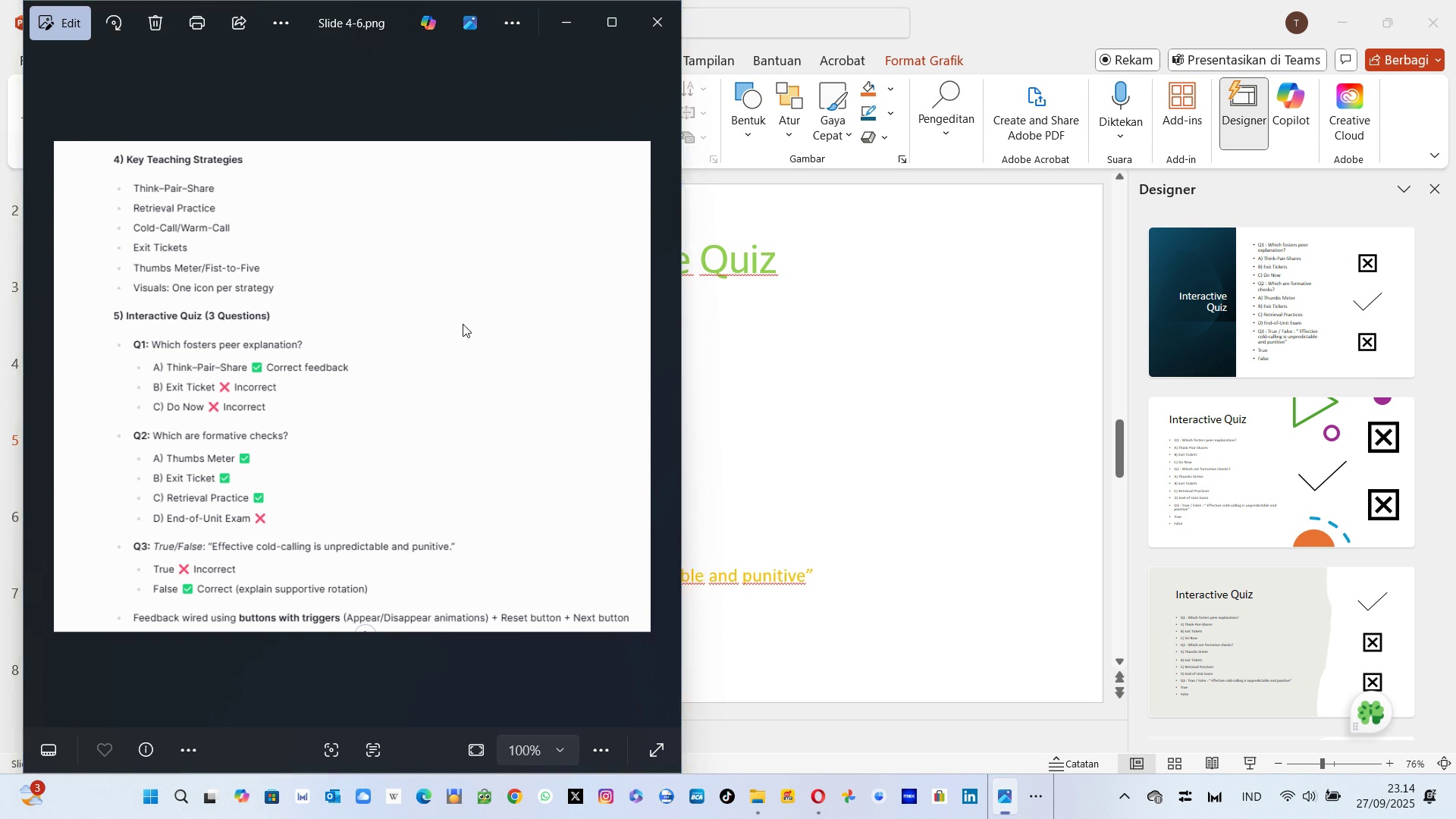 
key(Alt+Tab)
 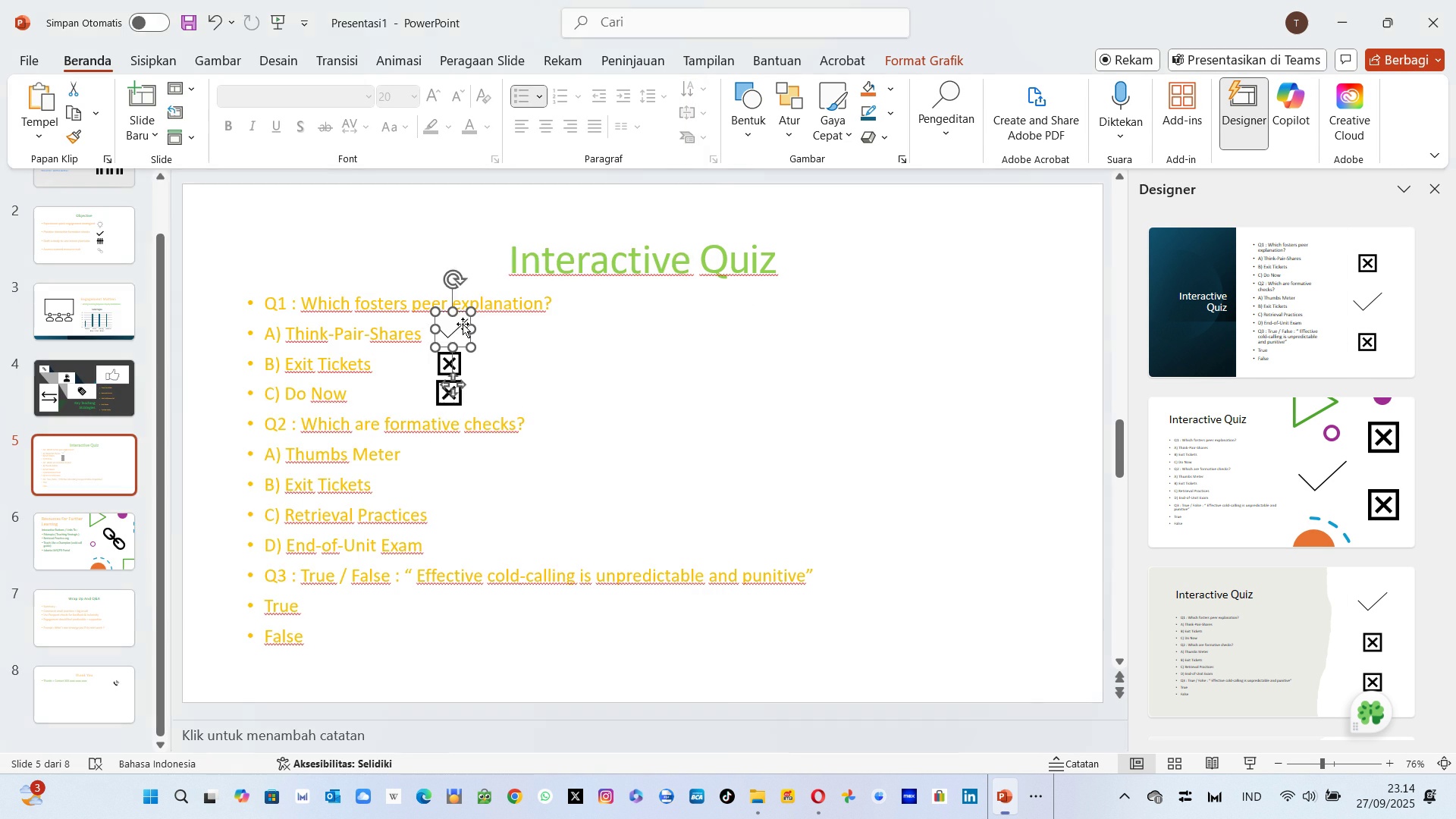 
key(Alt+Tab)
 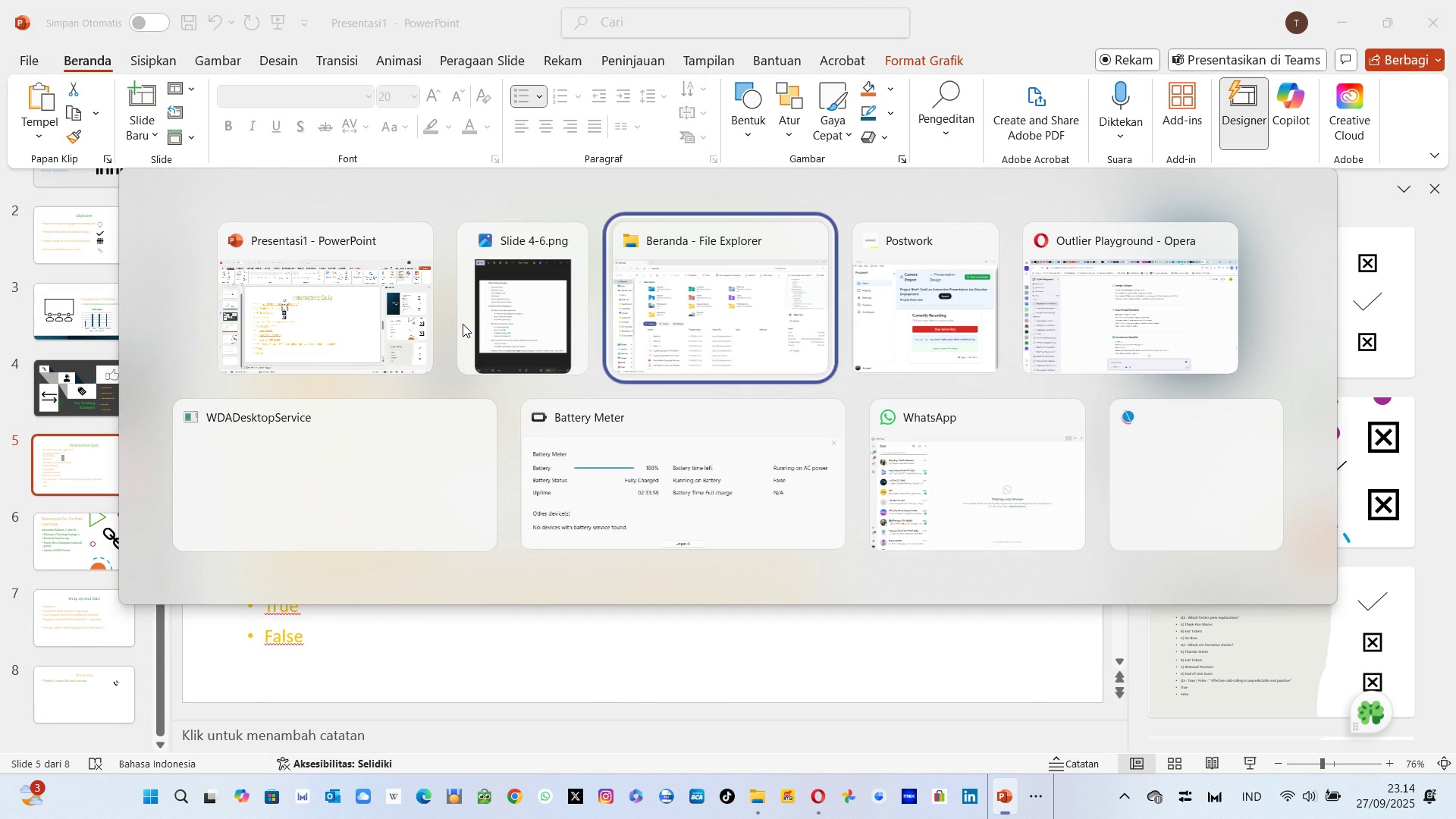 
key(Alt+Tab)
 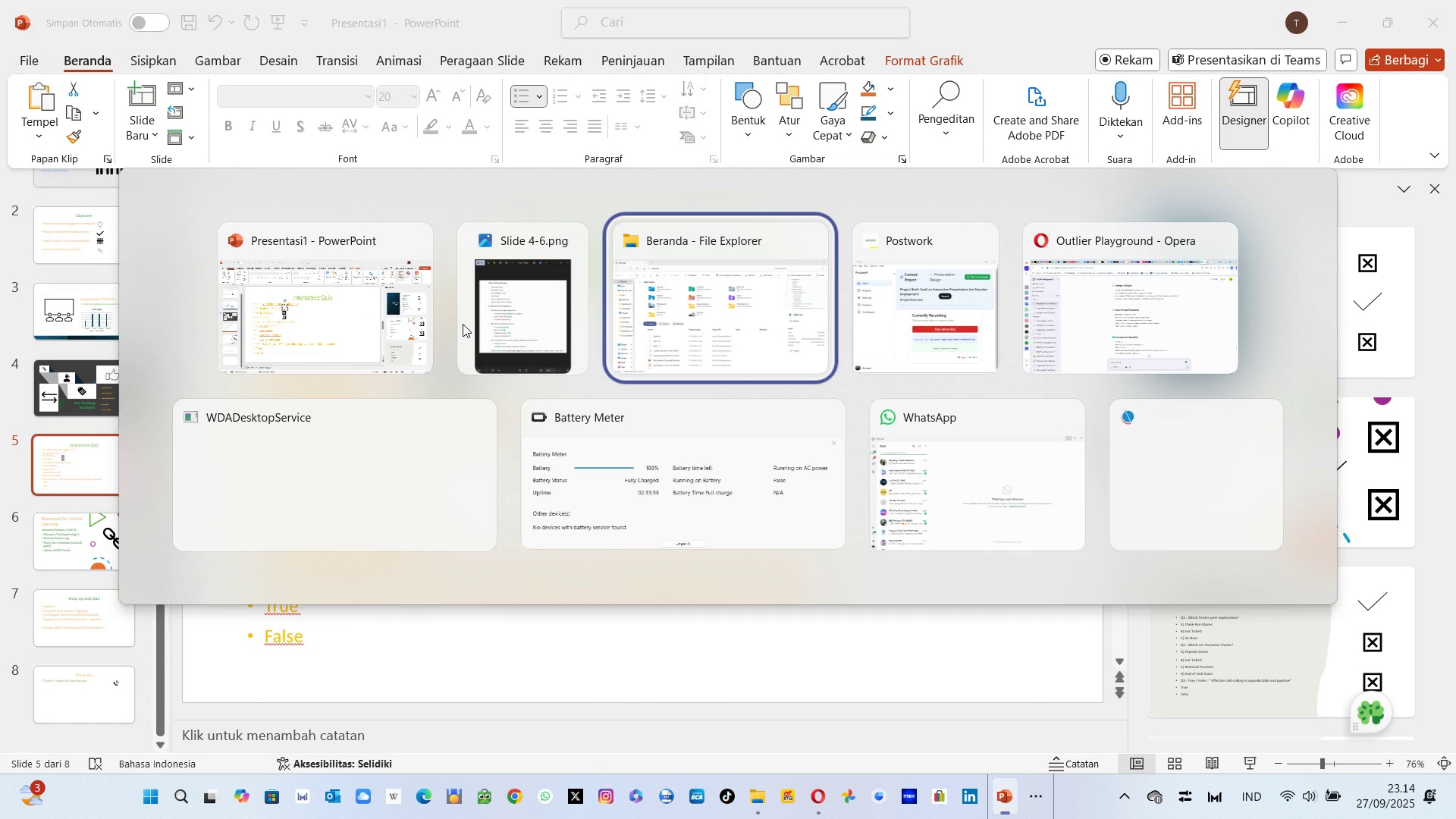 
key(Alt+Tab)
 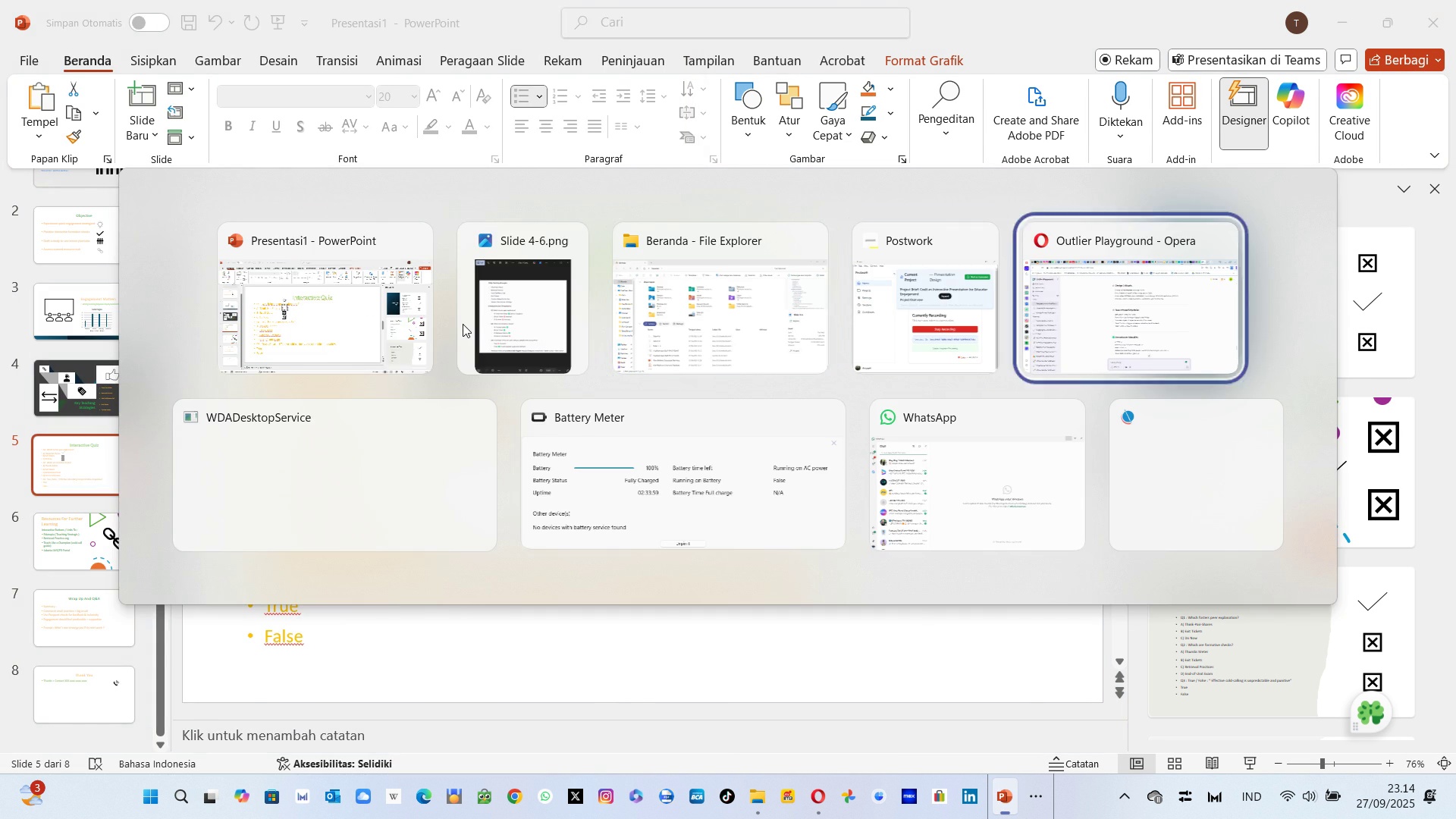 
key(Alt+Tab)
 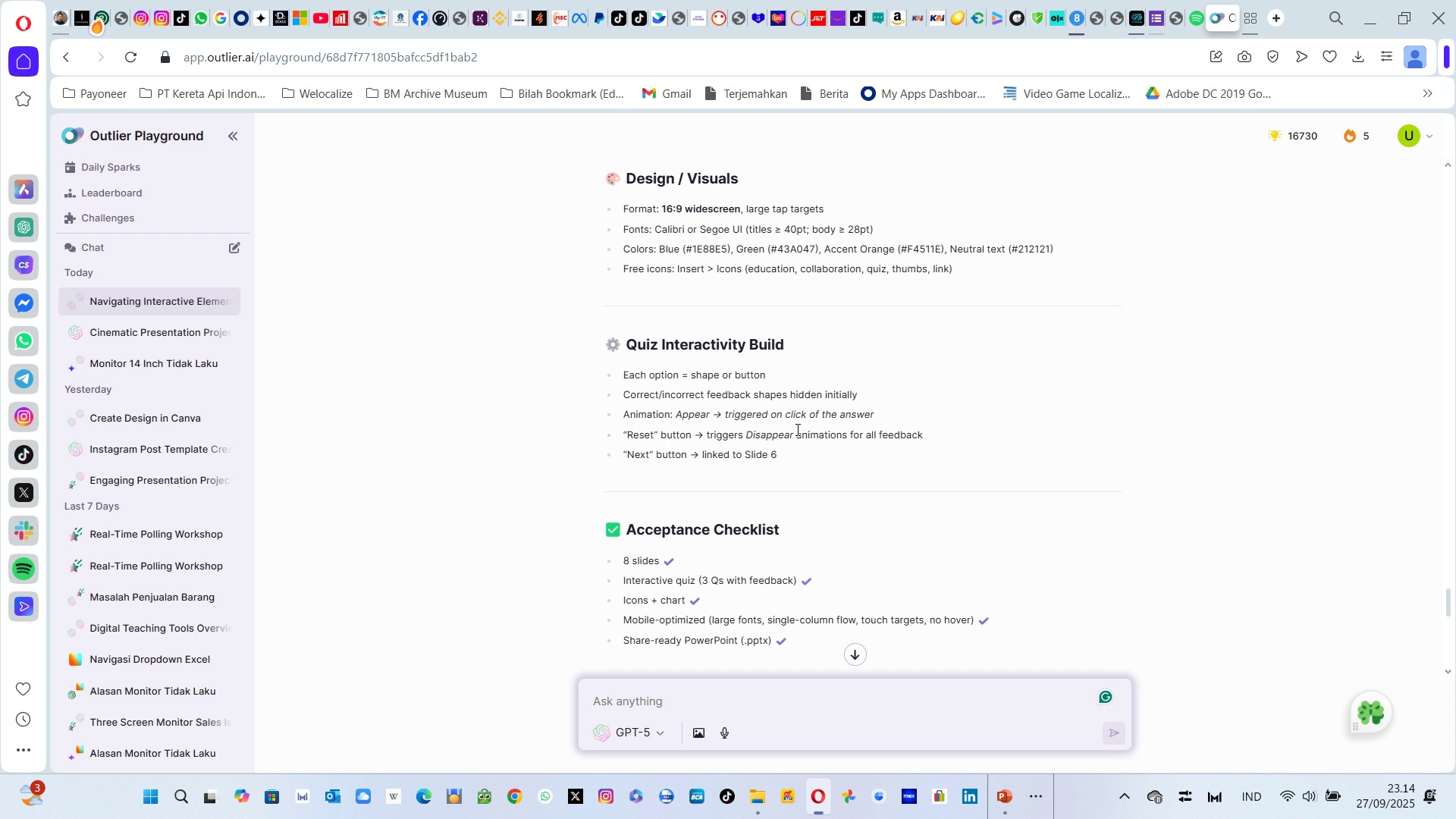 
wait(8.18)
 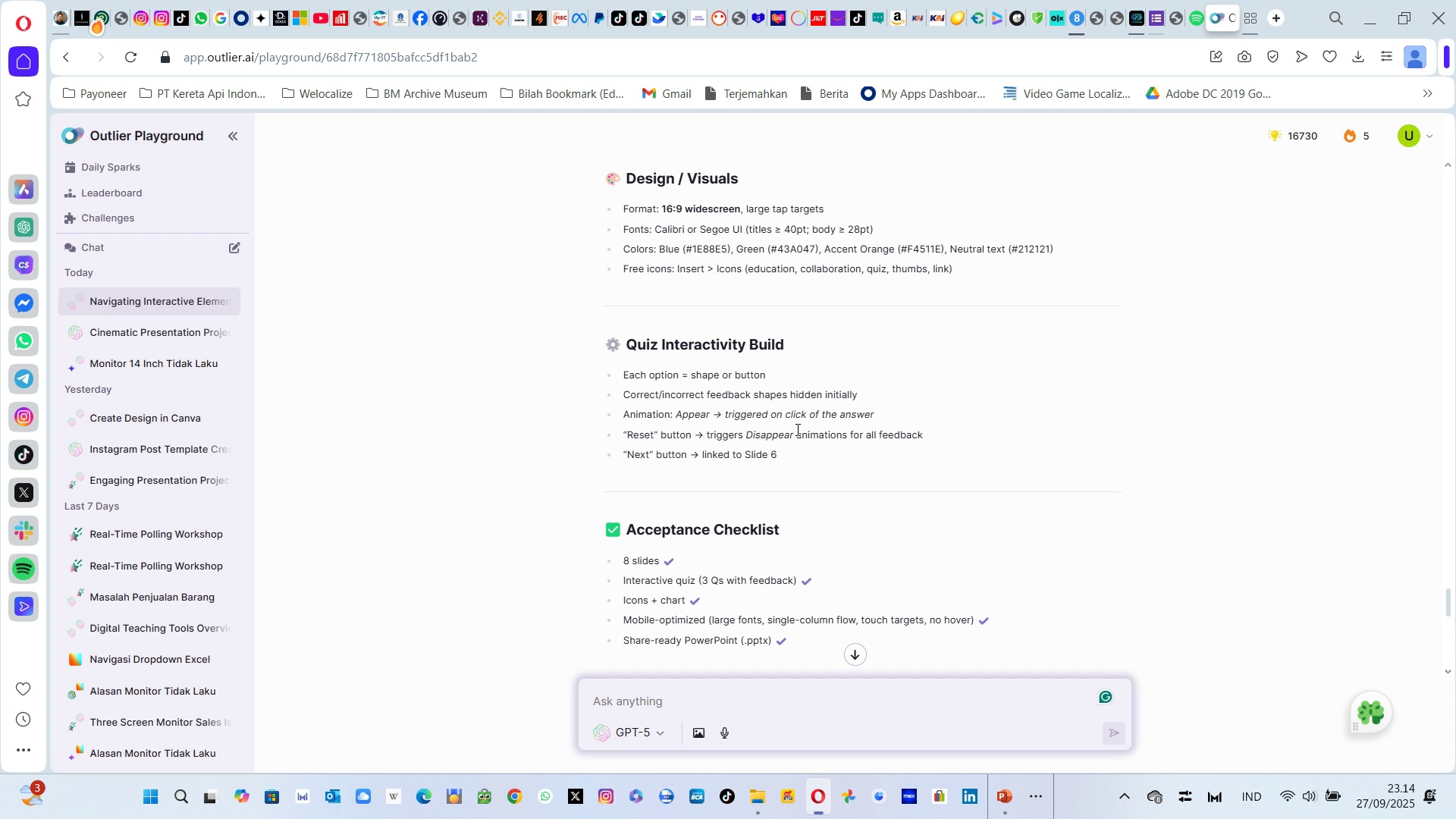 
key(Alt+AltLeft)
 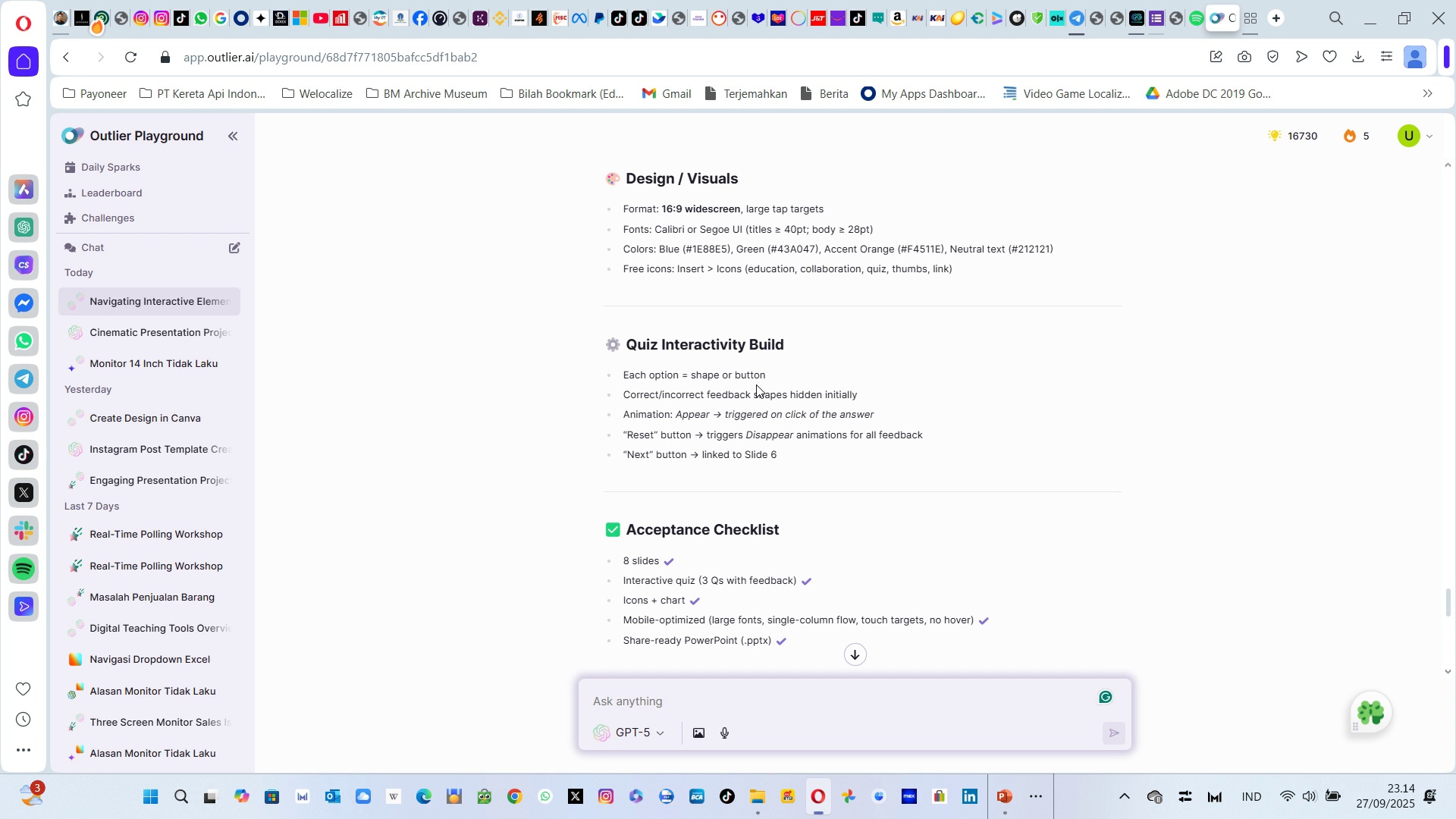 
key(Alt+Tab)
 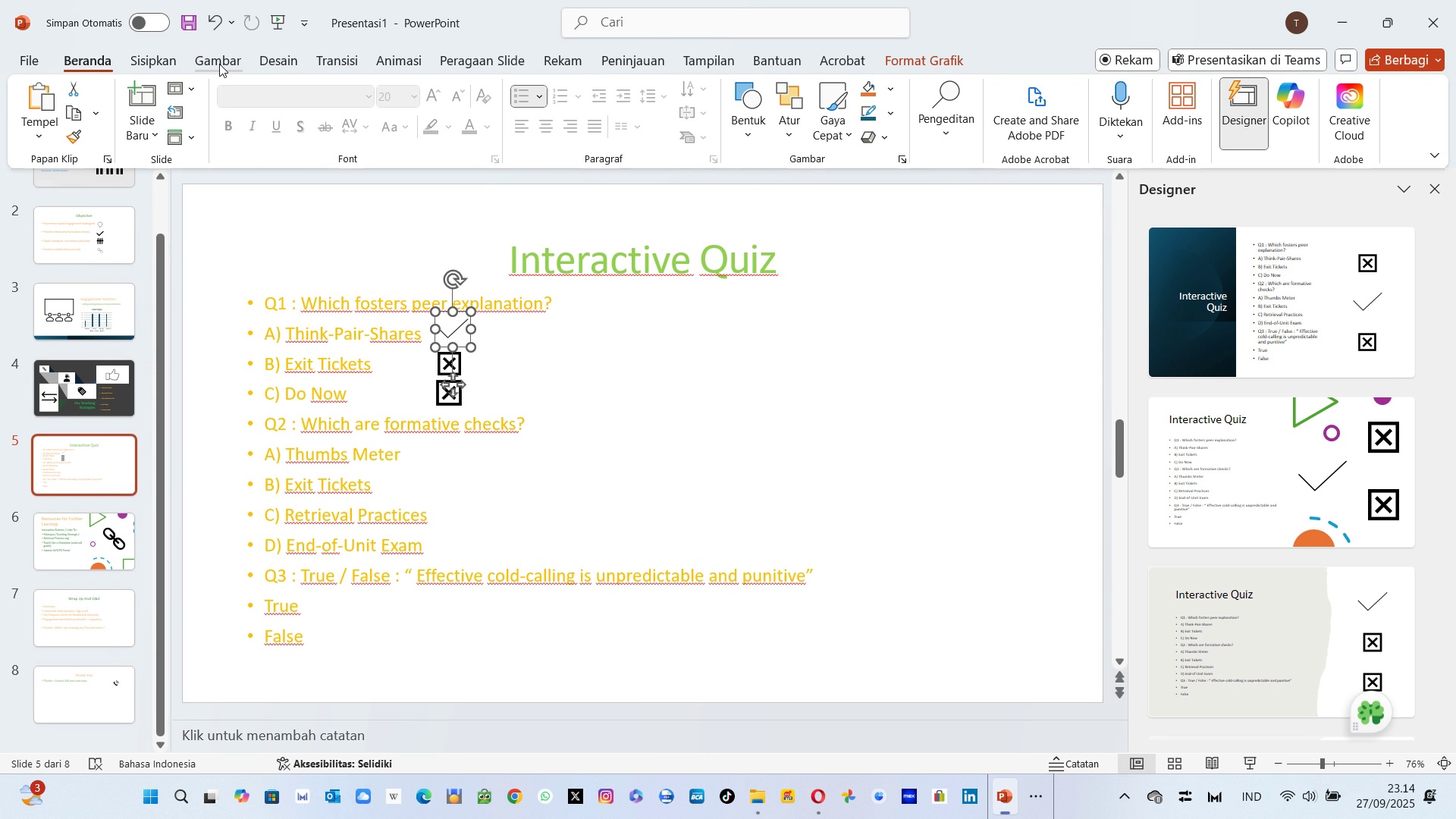 
left_click([219, 64])
 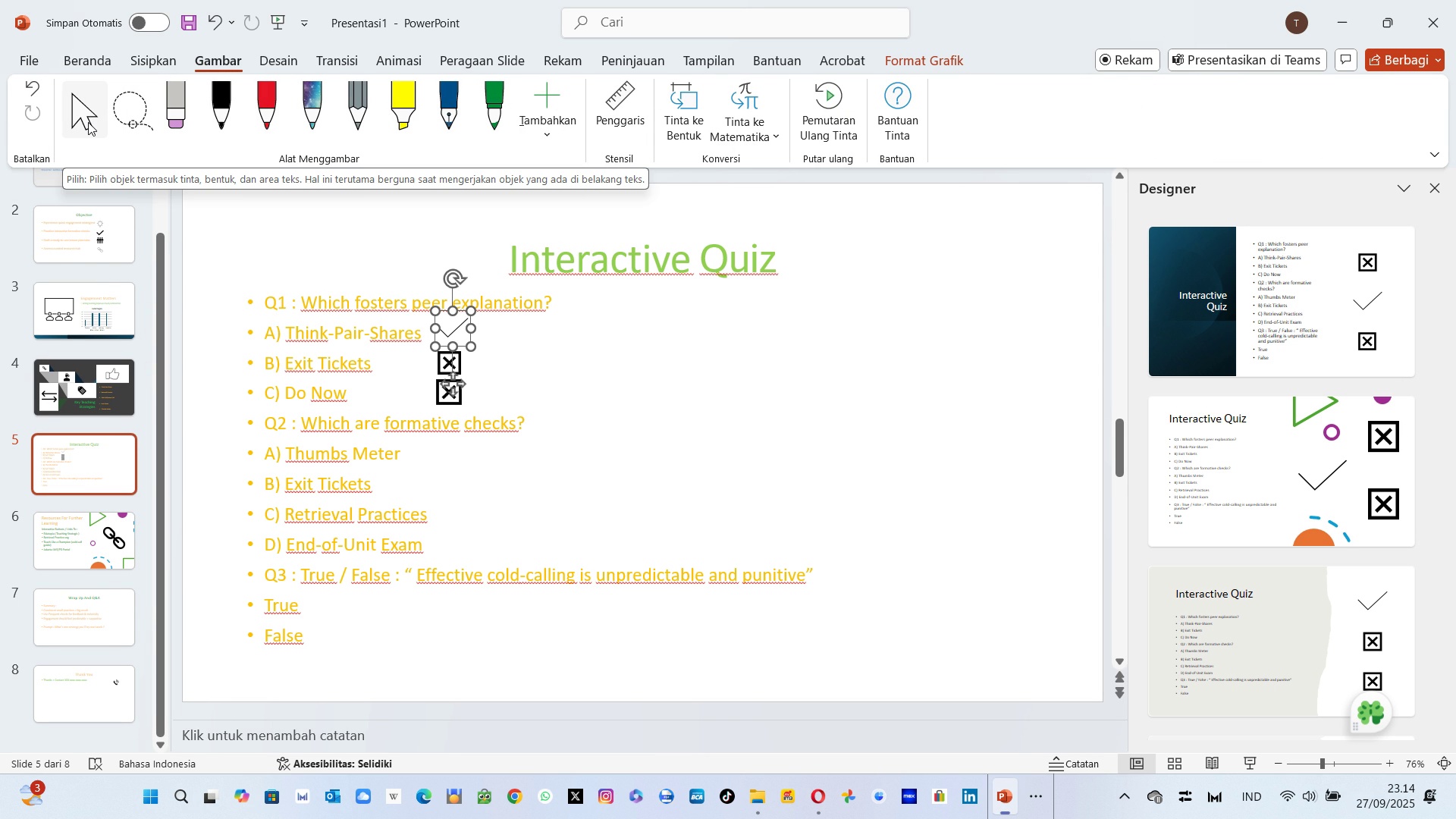 
wait(15.59)
 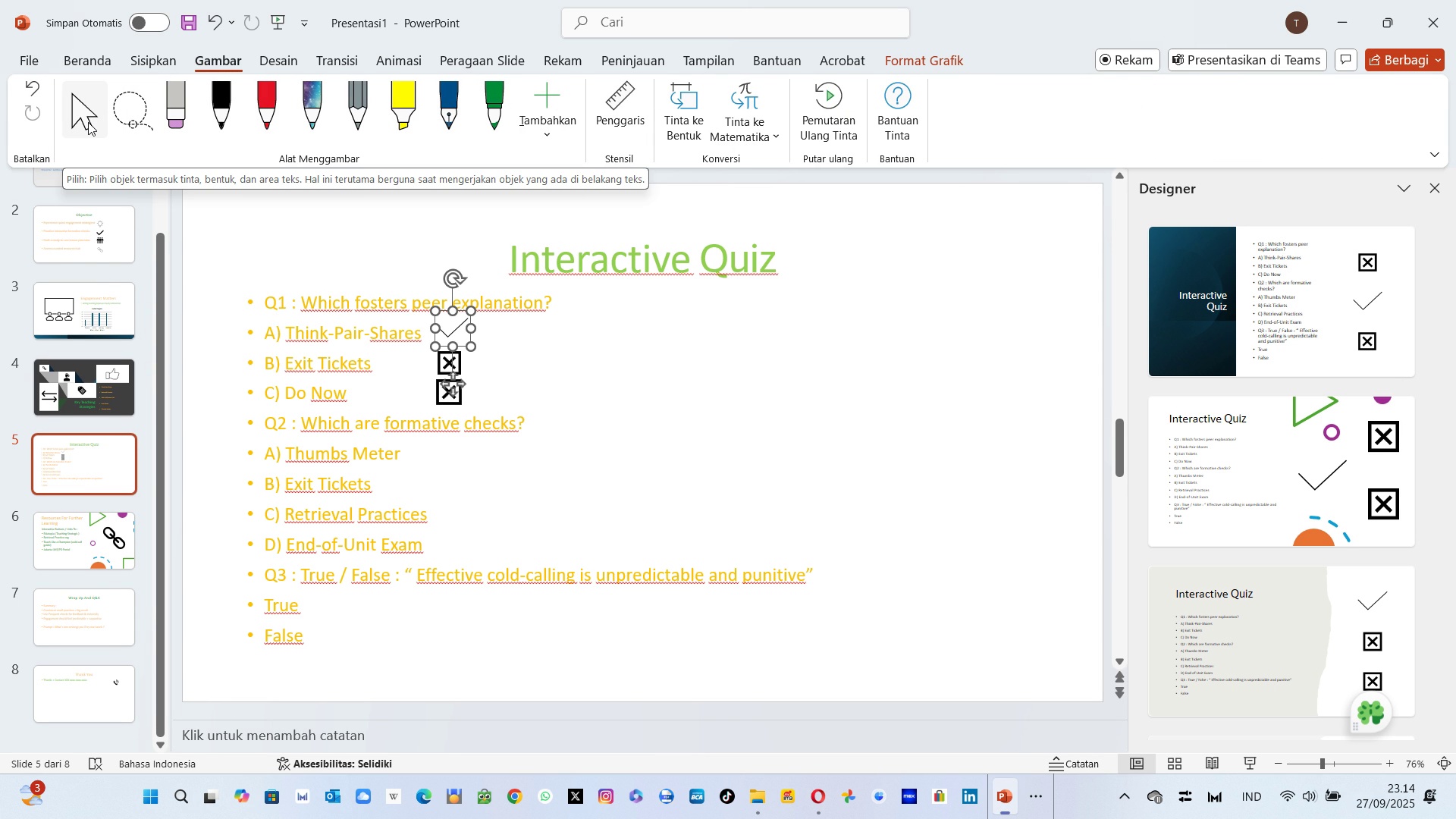 
left_click([348, 61])
 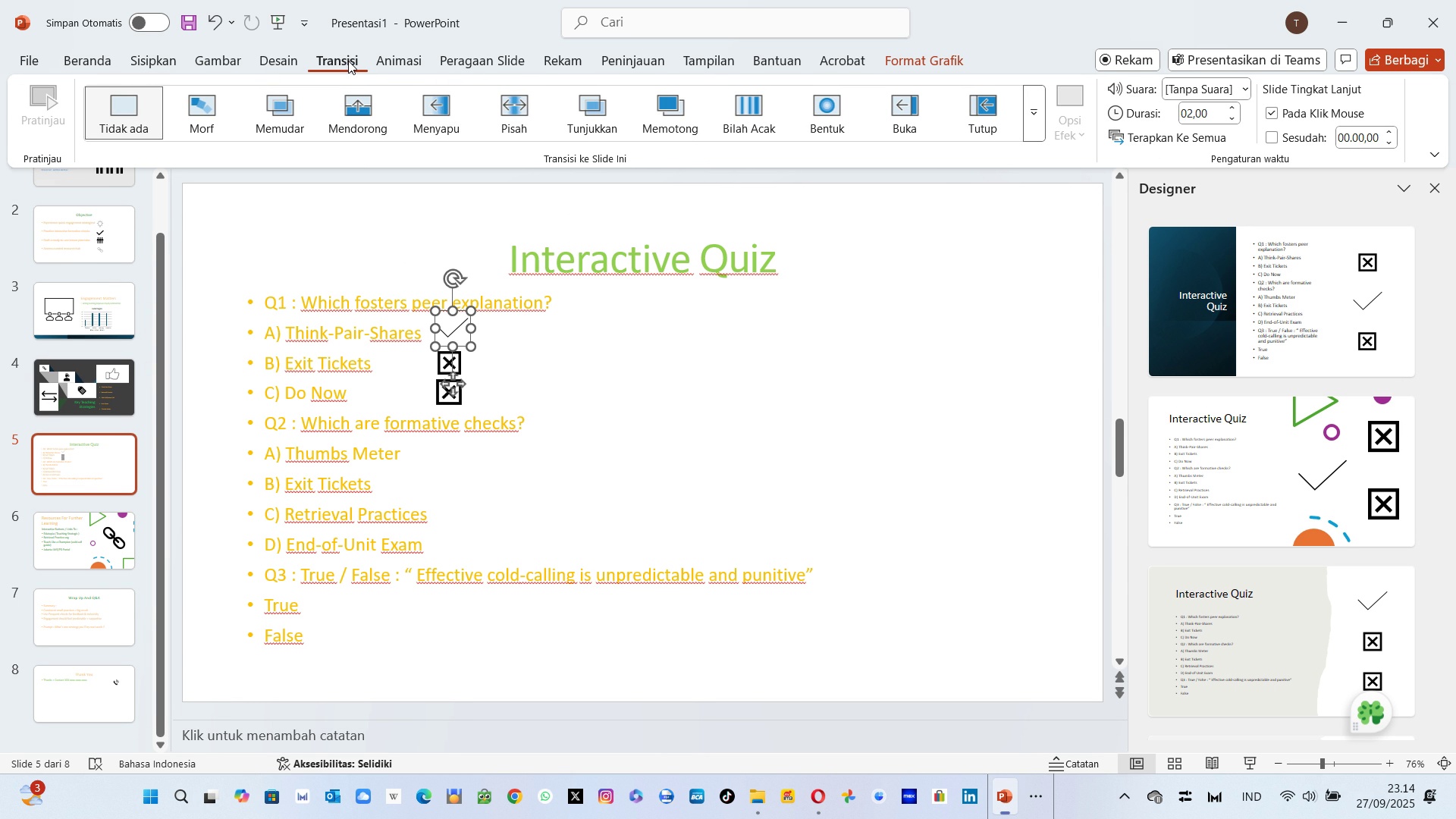 
wait(13.84)
 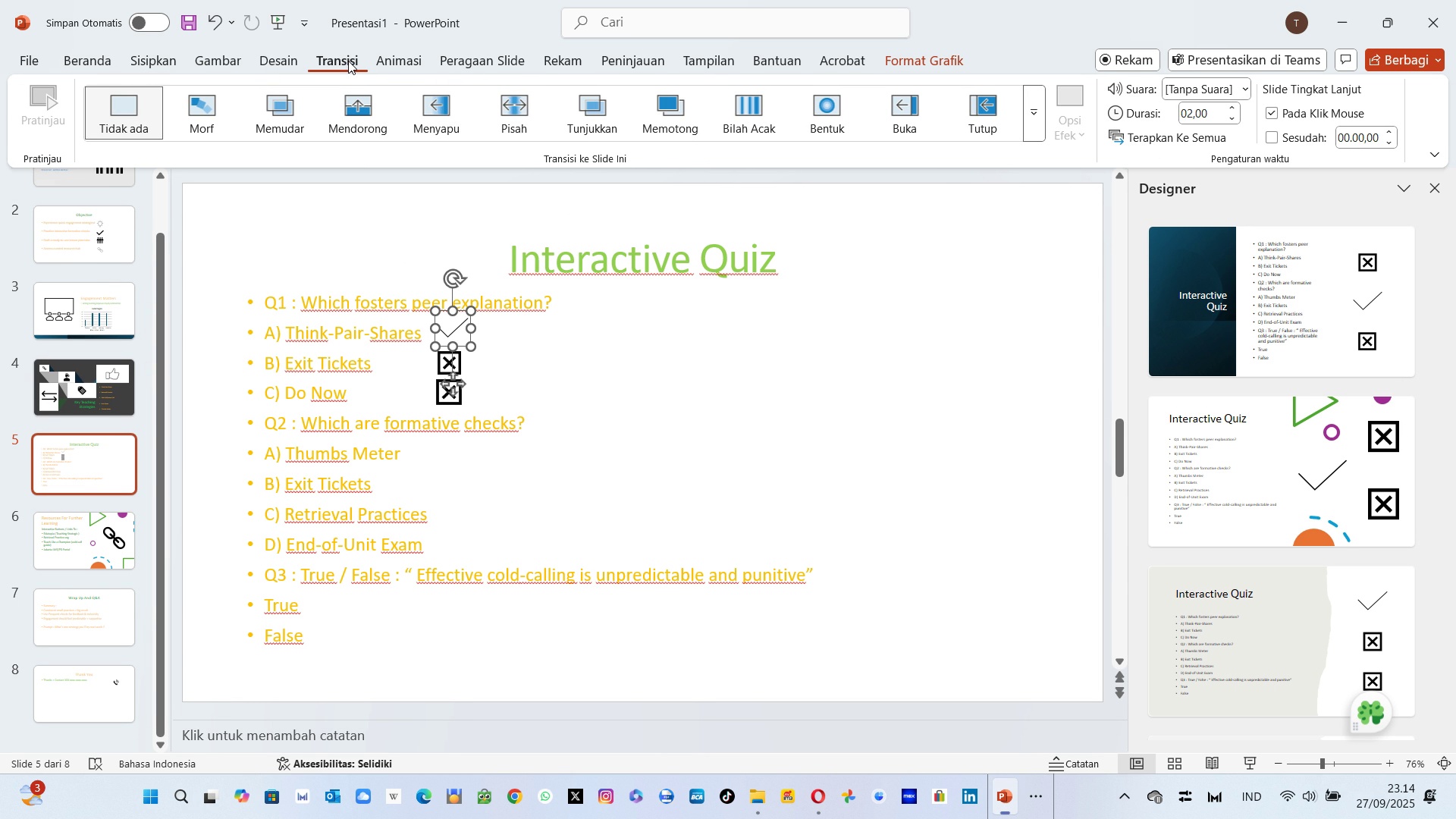 
left_click([1025, 118])
 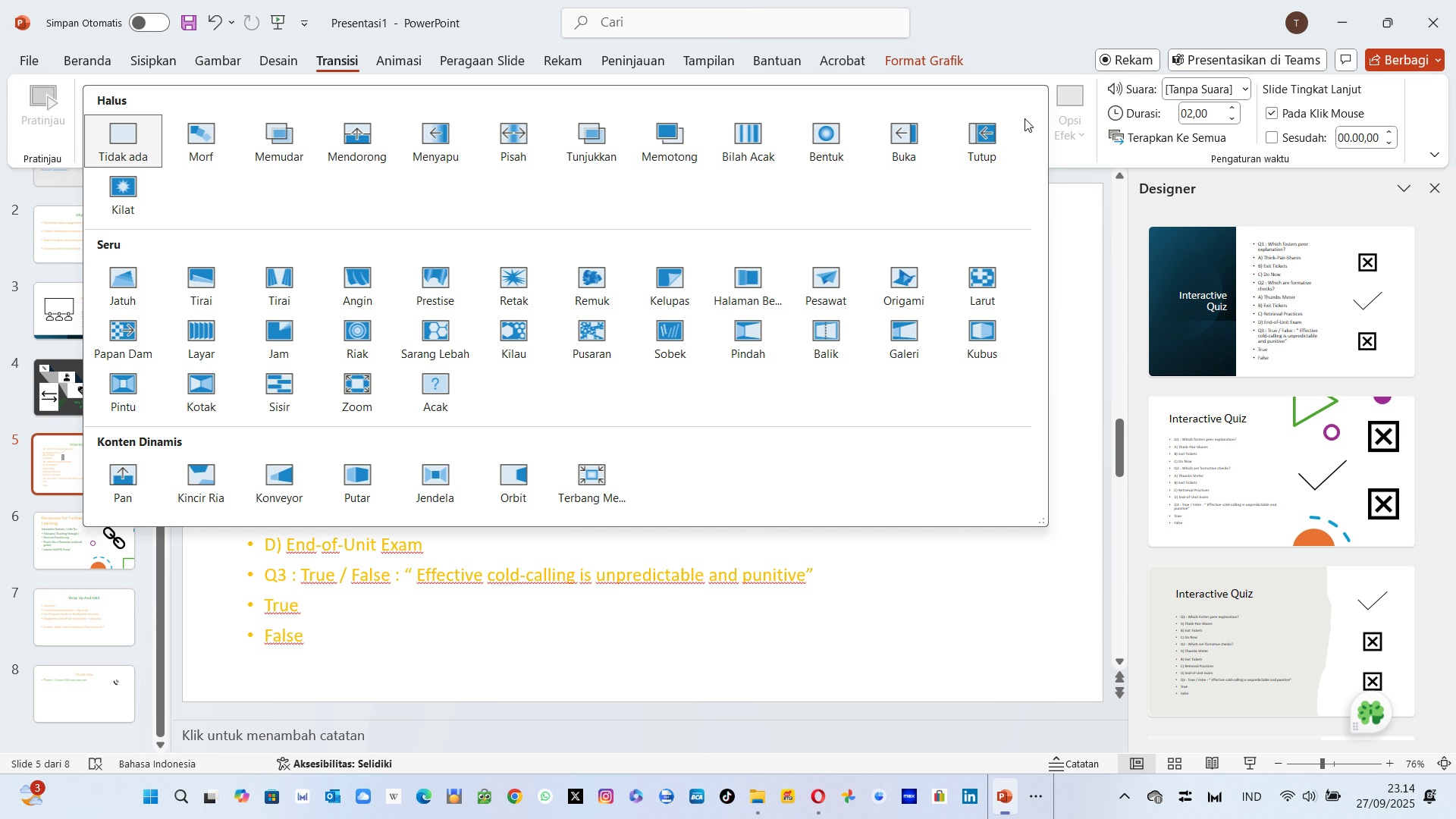 
wait(11.78)
 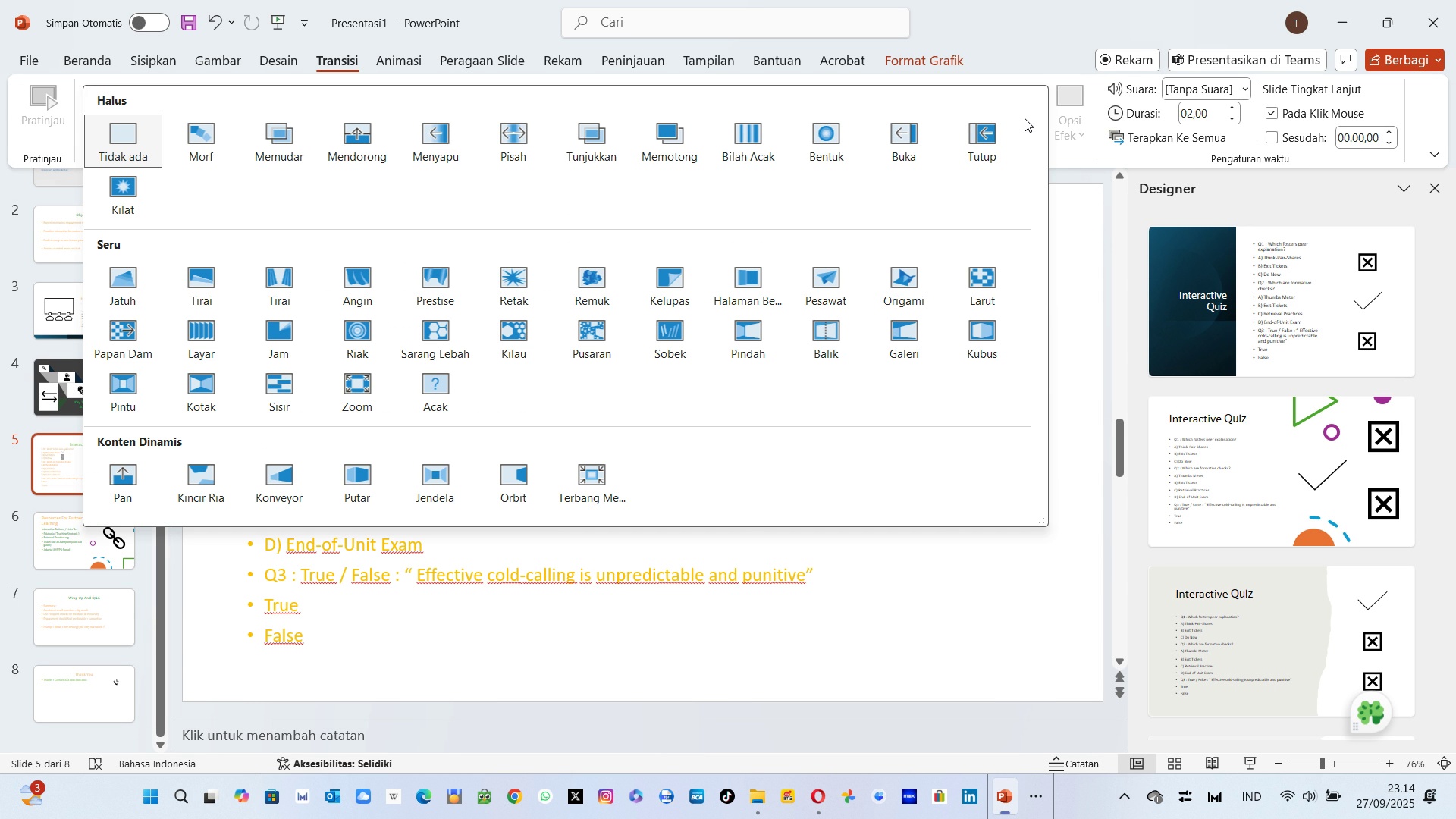 
scroll: coordinate [805, 327], scroll_direction: down, amount: 3.0
 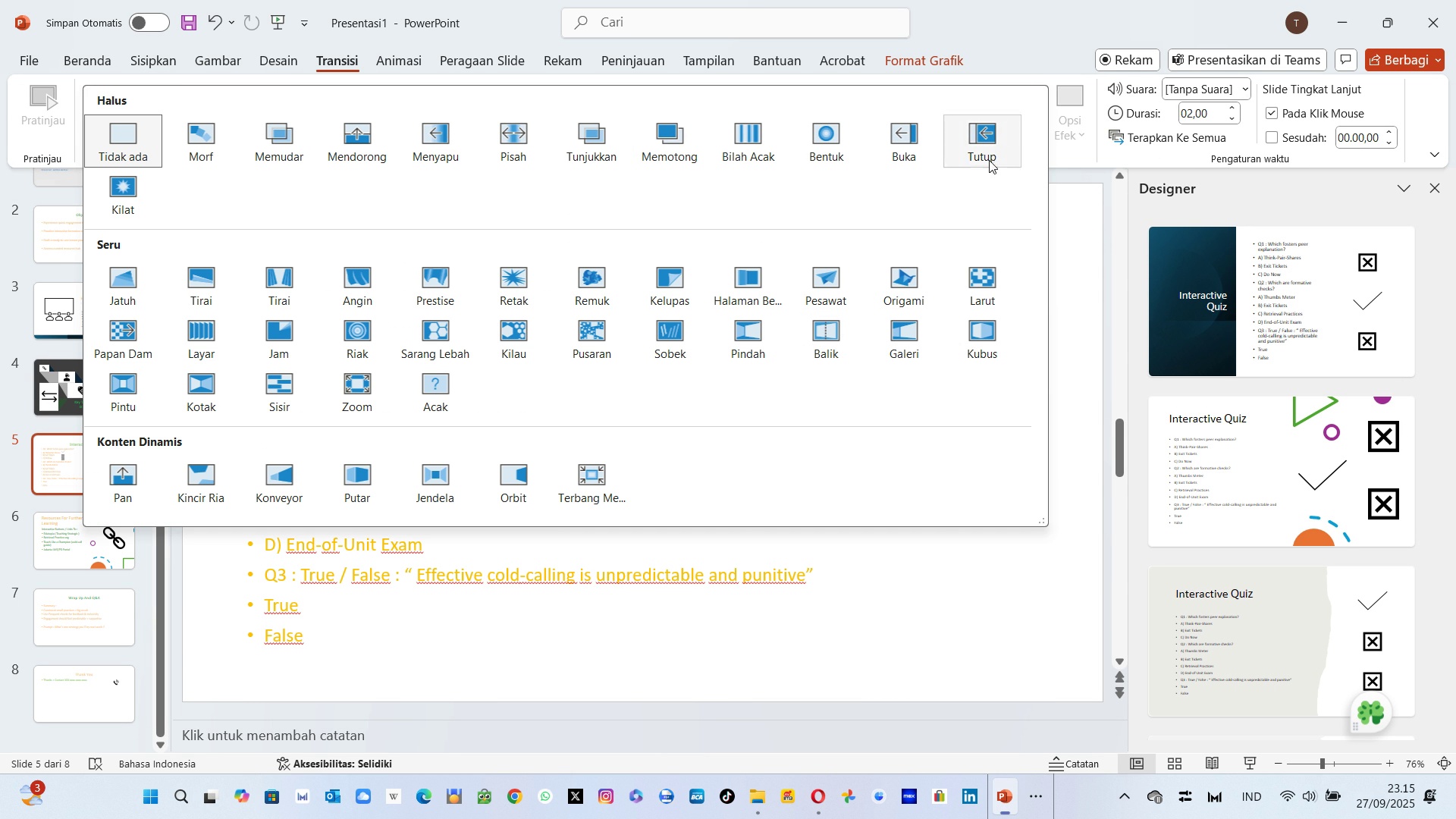 
wait(5.39)
 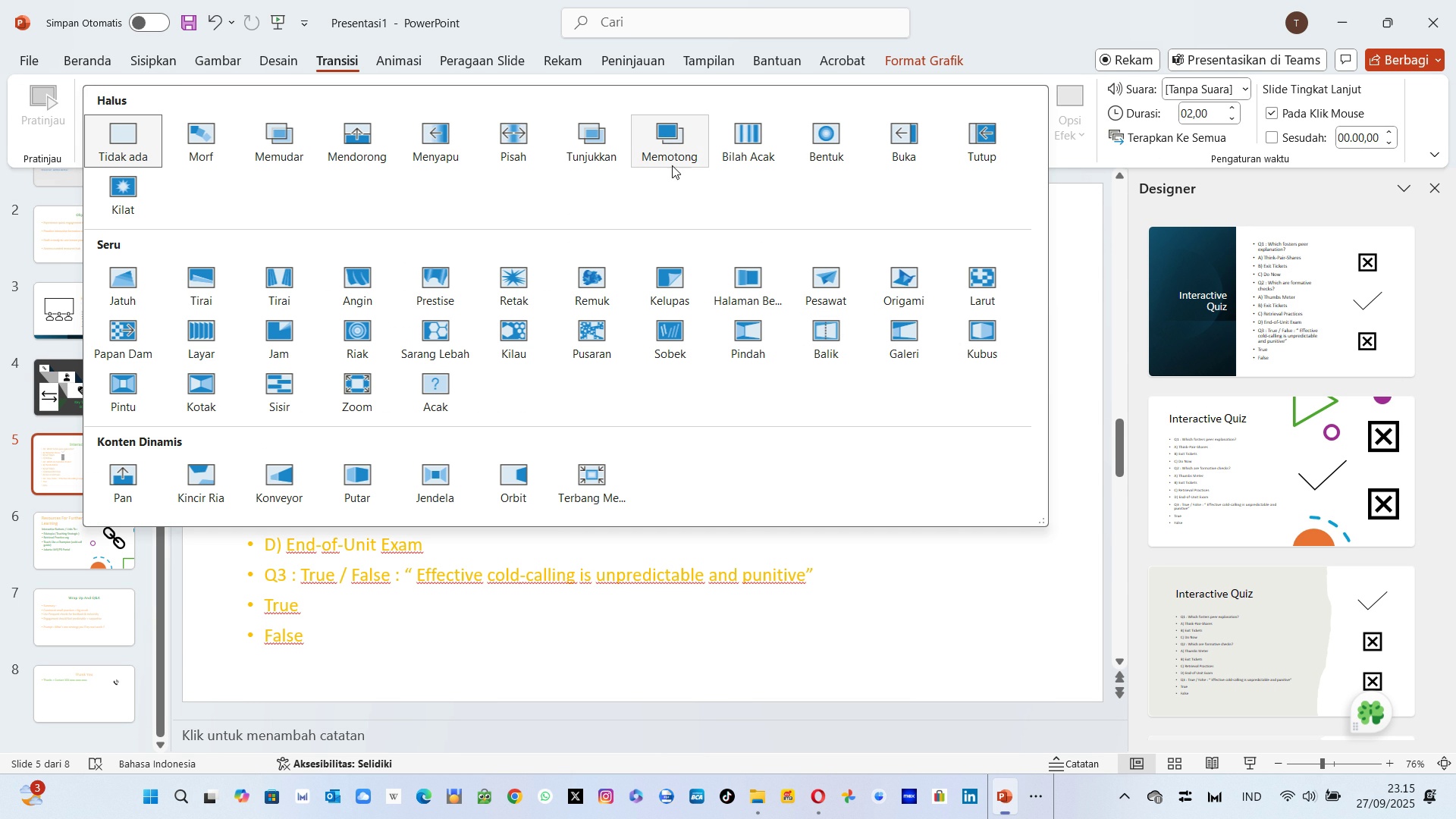 
left_click([1014, 61])
 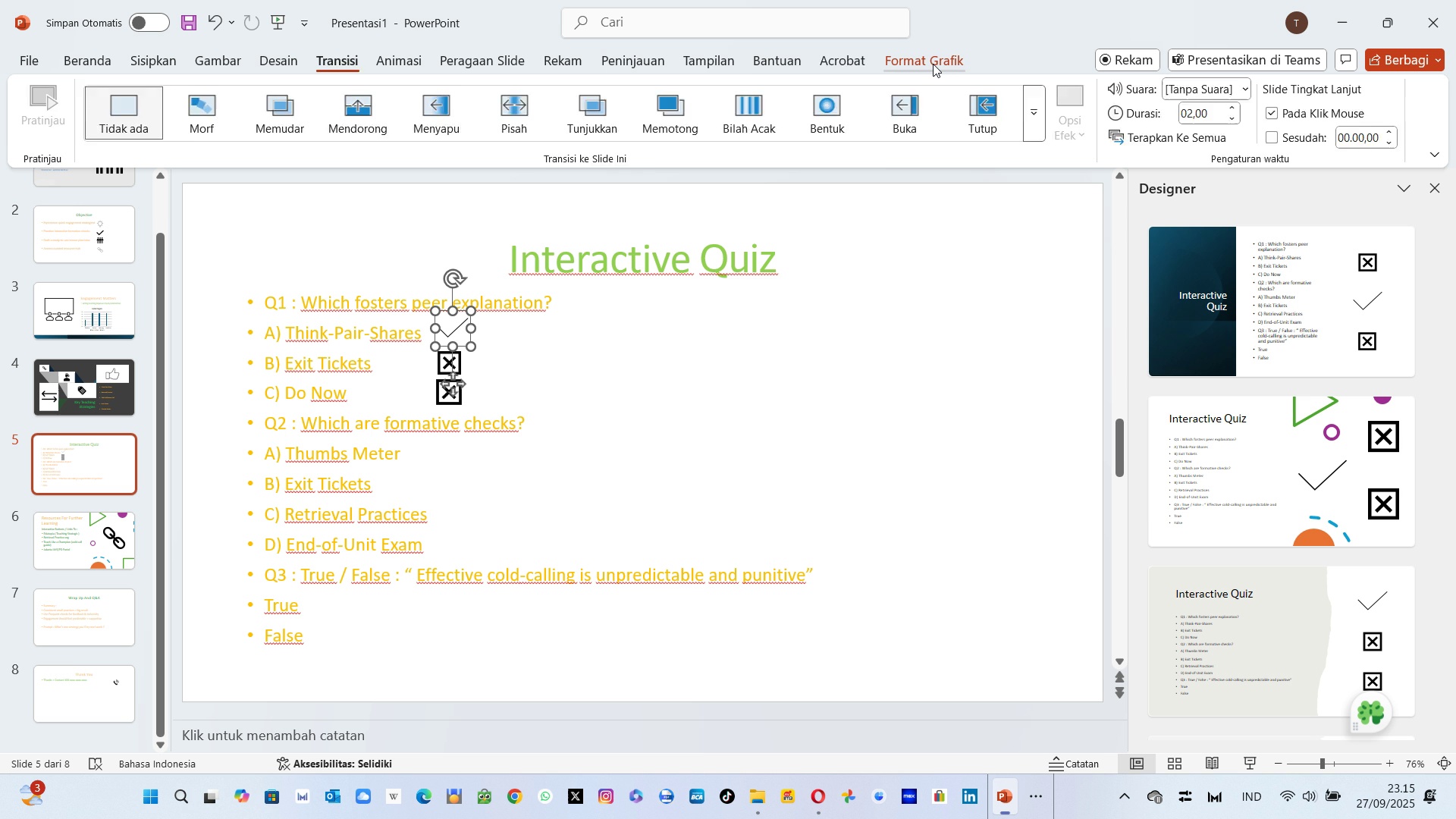 
left_click([933, 64])
 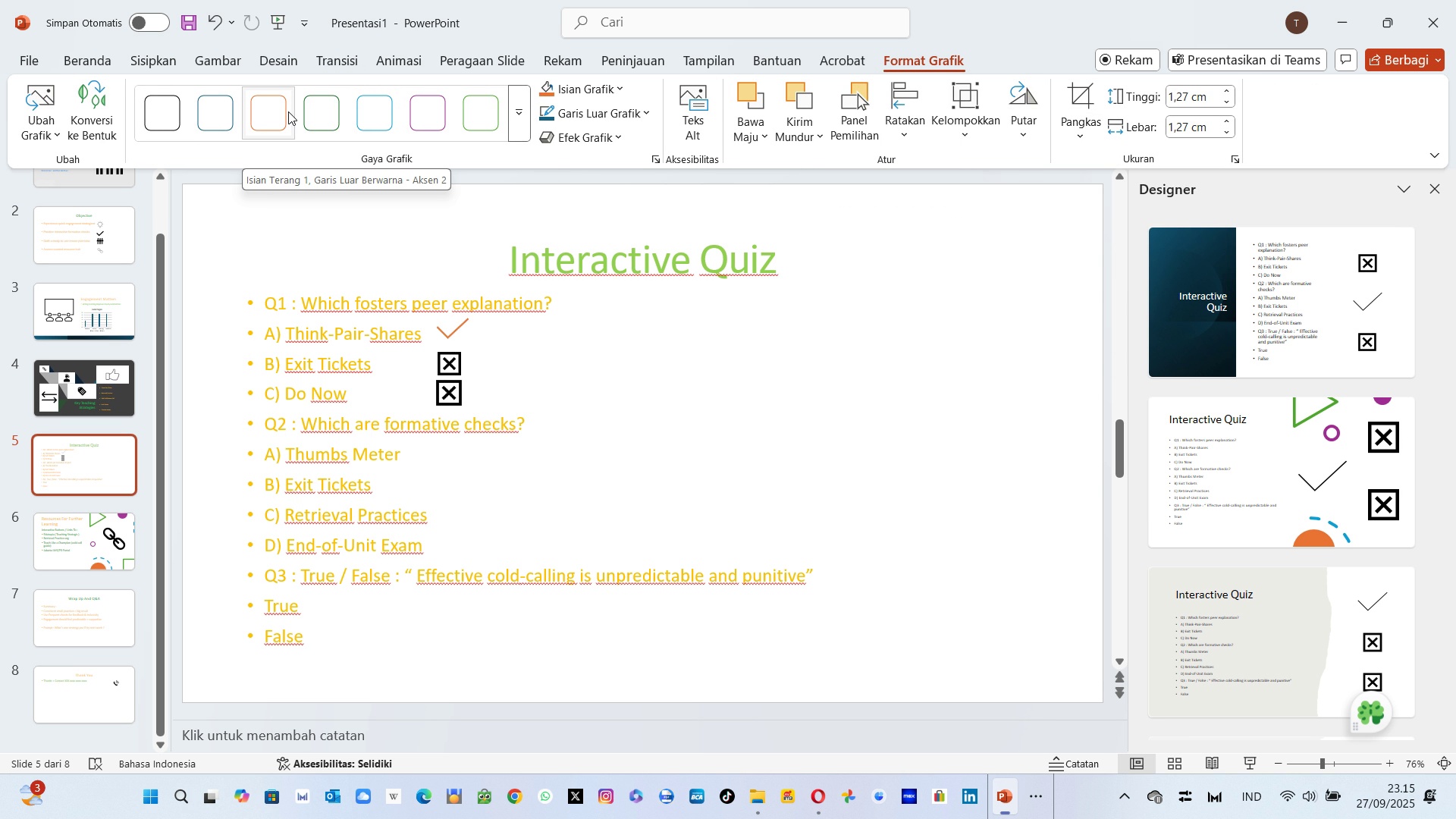 
wait(24.81)
 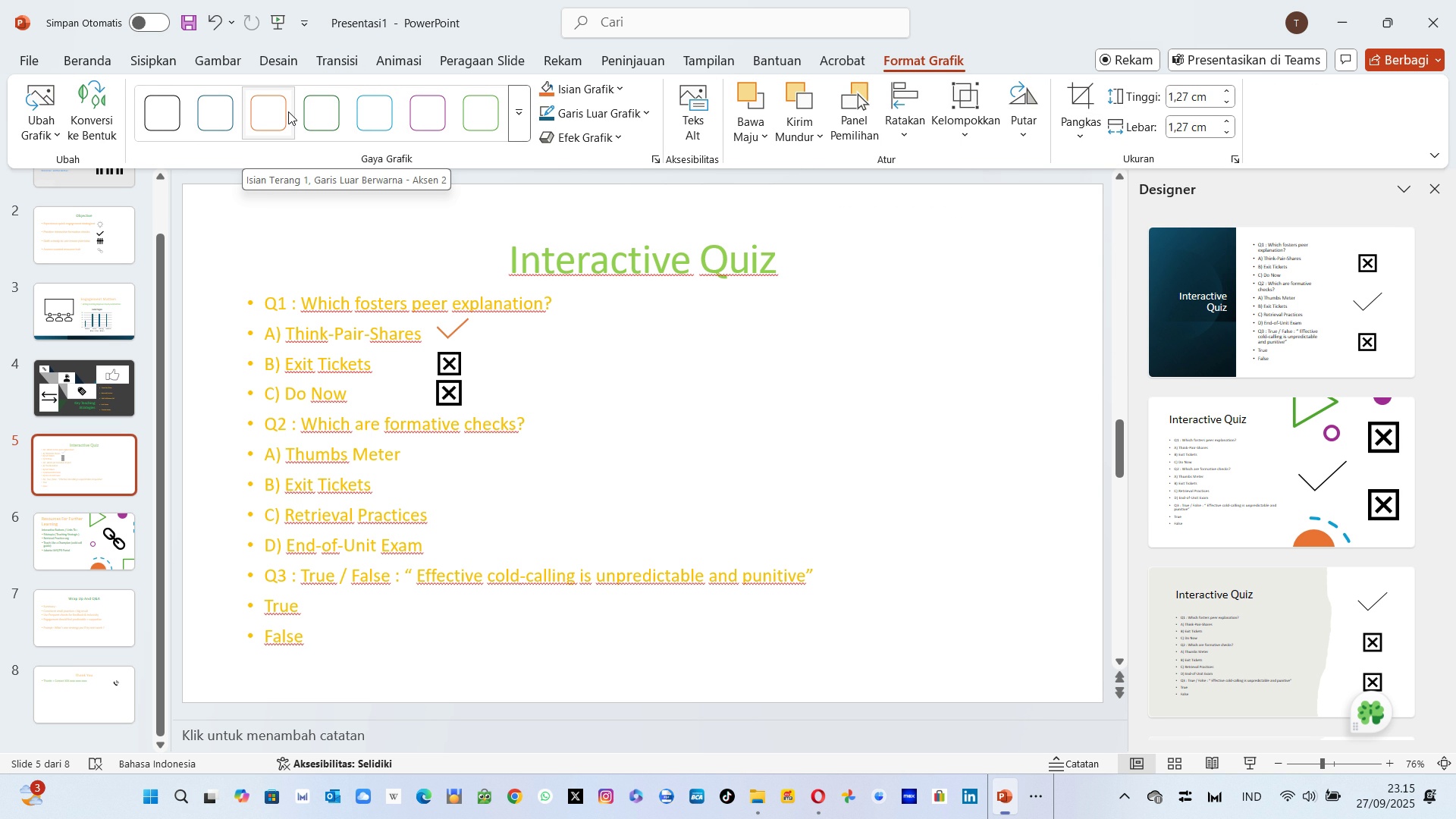 
left_click([52, 130])
 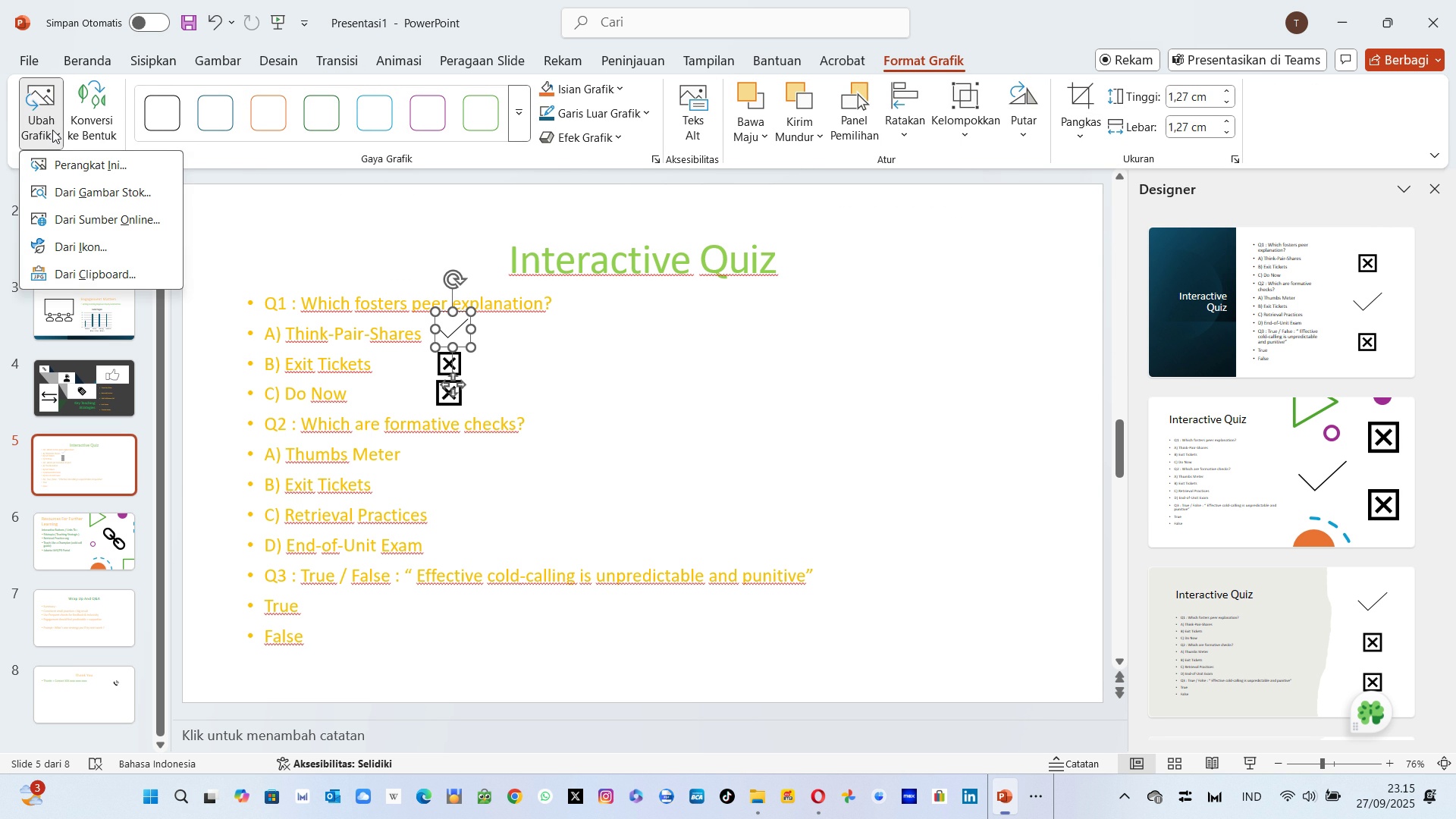 
left_click([52, 130])
 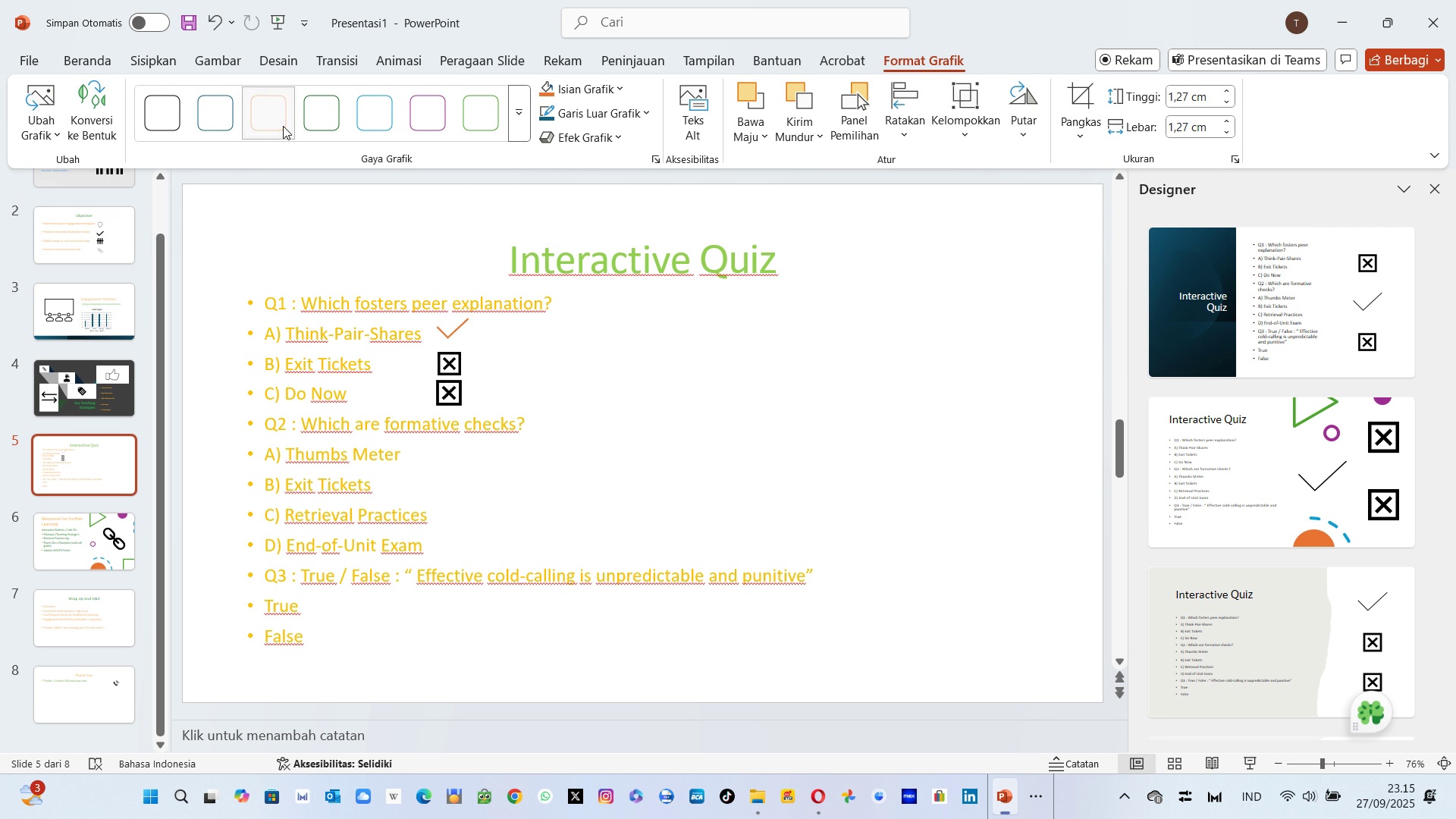 
left_click([283, 126])
 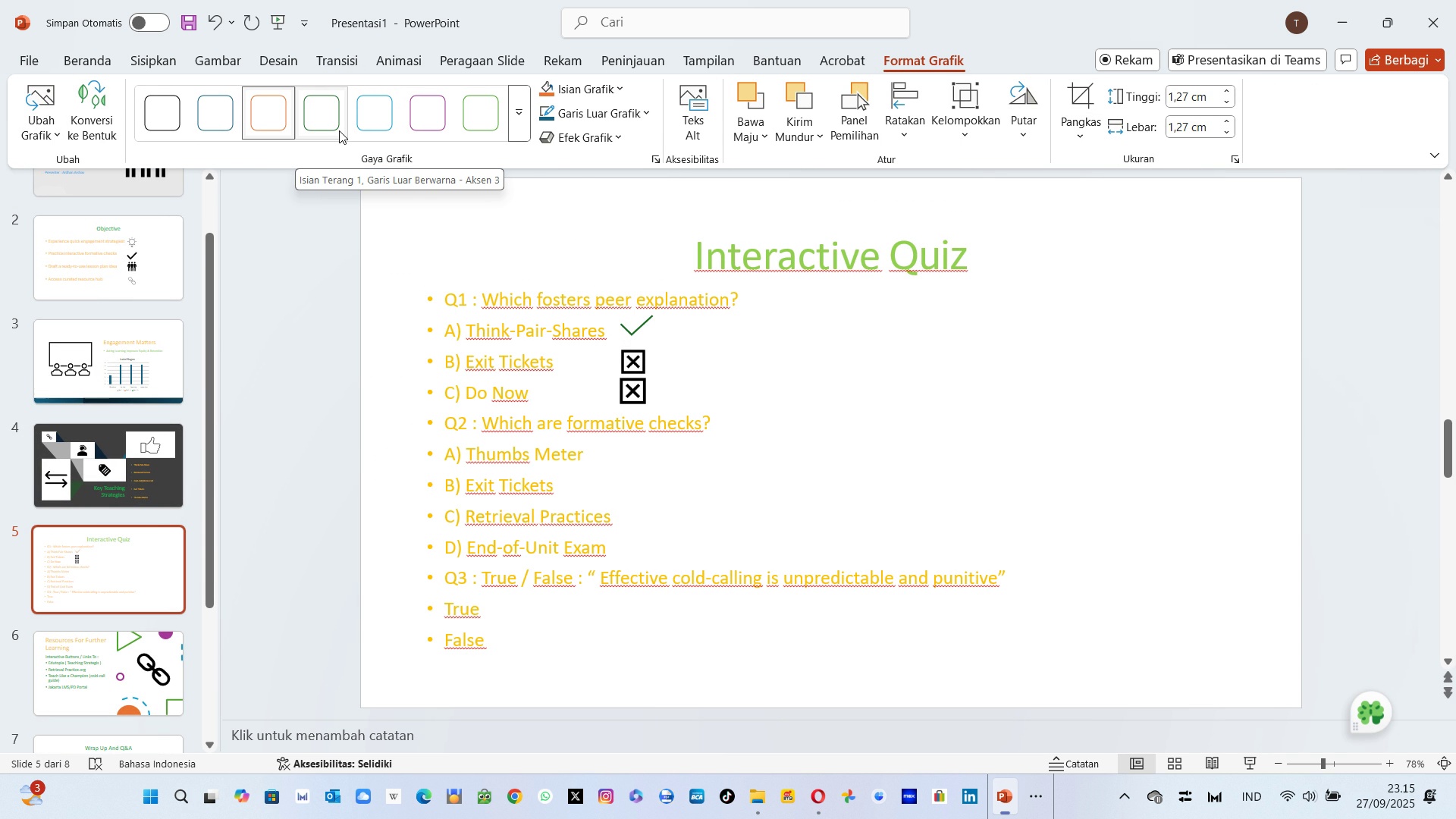 
wait(9.21)
 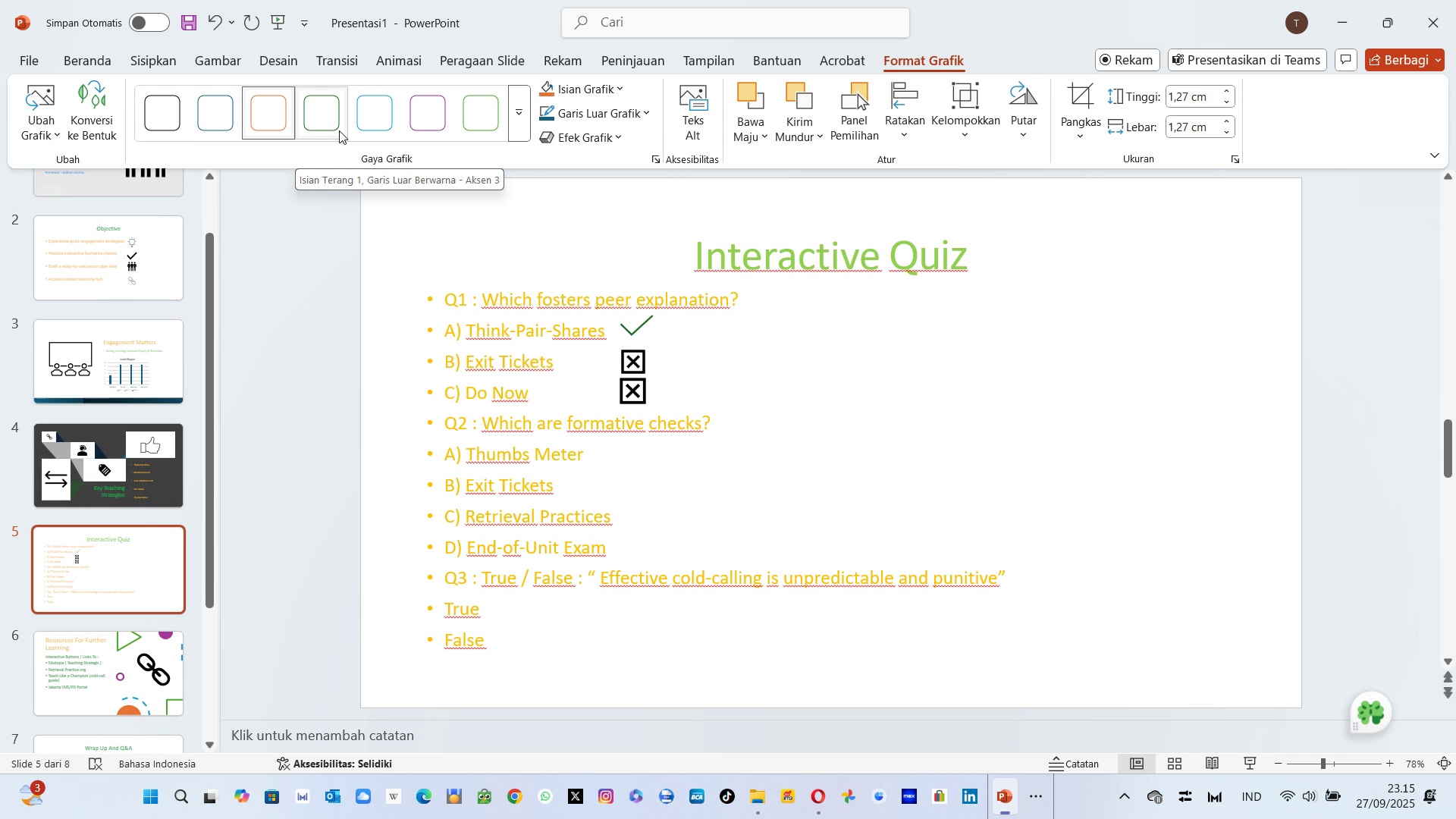 
left_click([697, 62])
 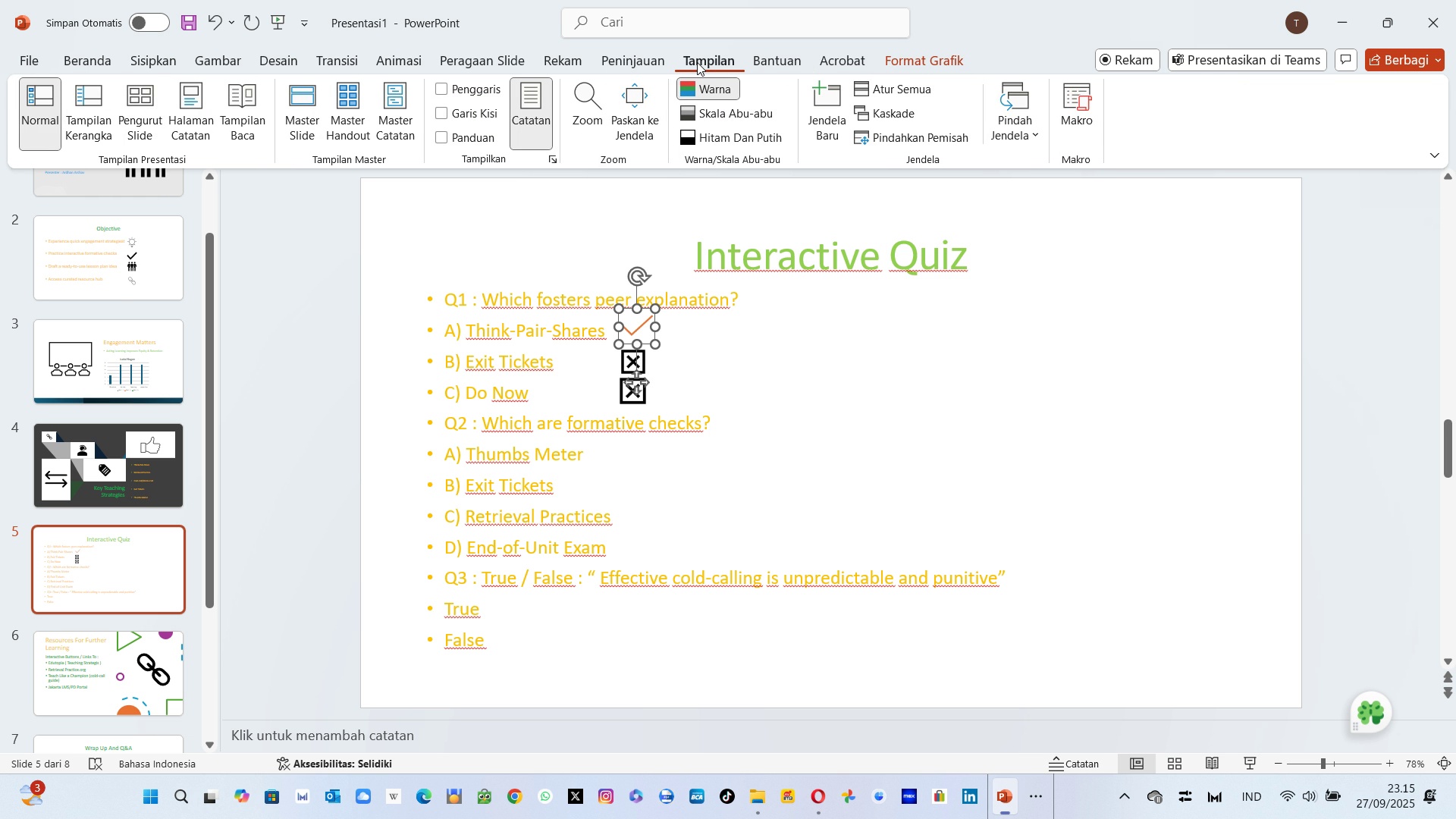 
wait(6.71)
 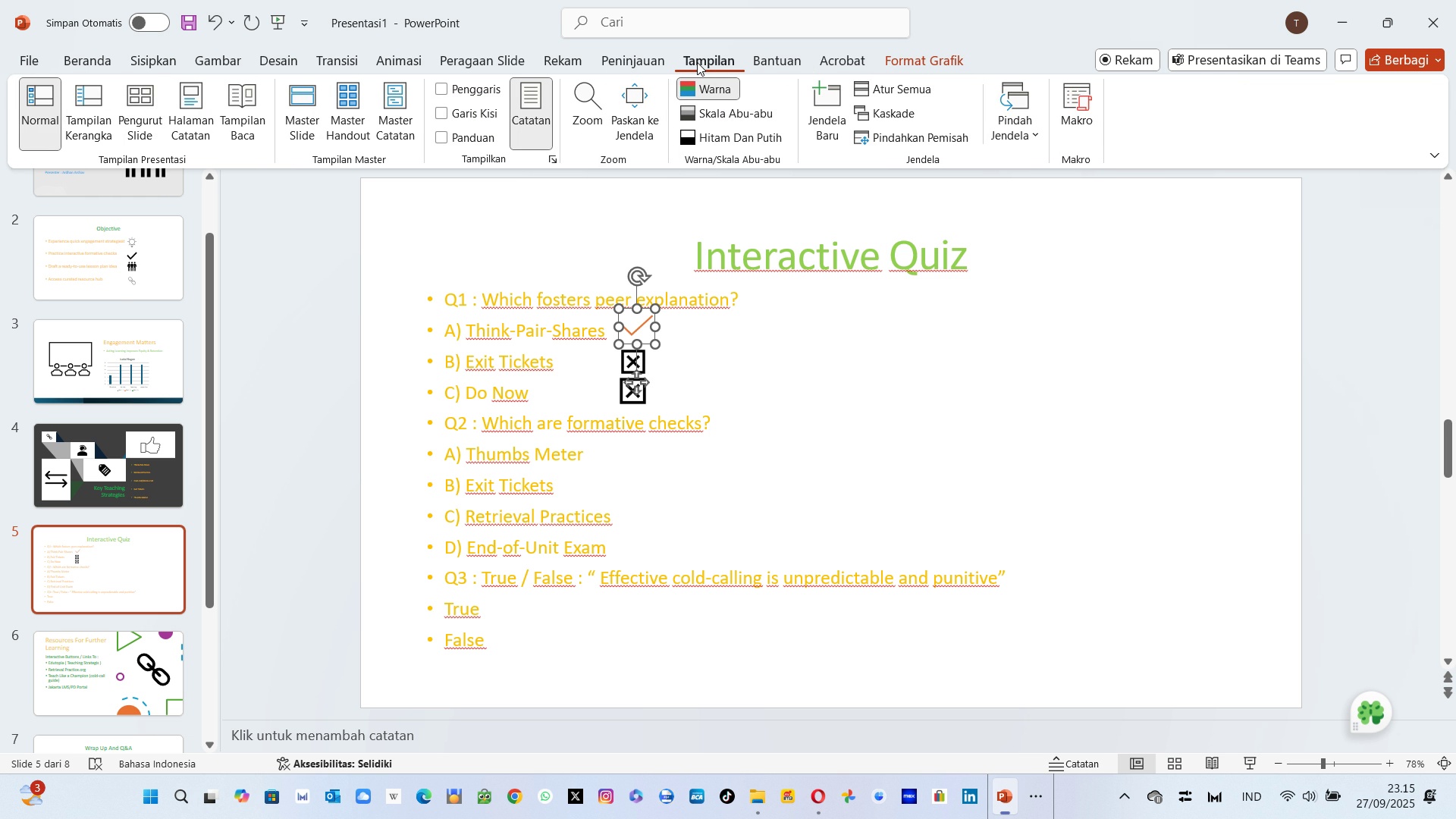 
left_click([639, 61])
 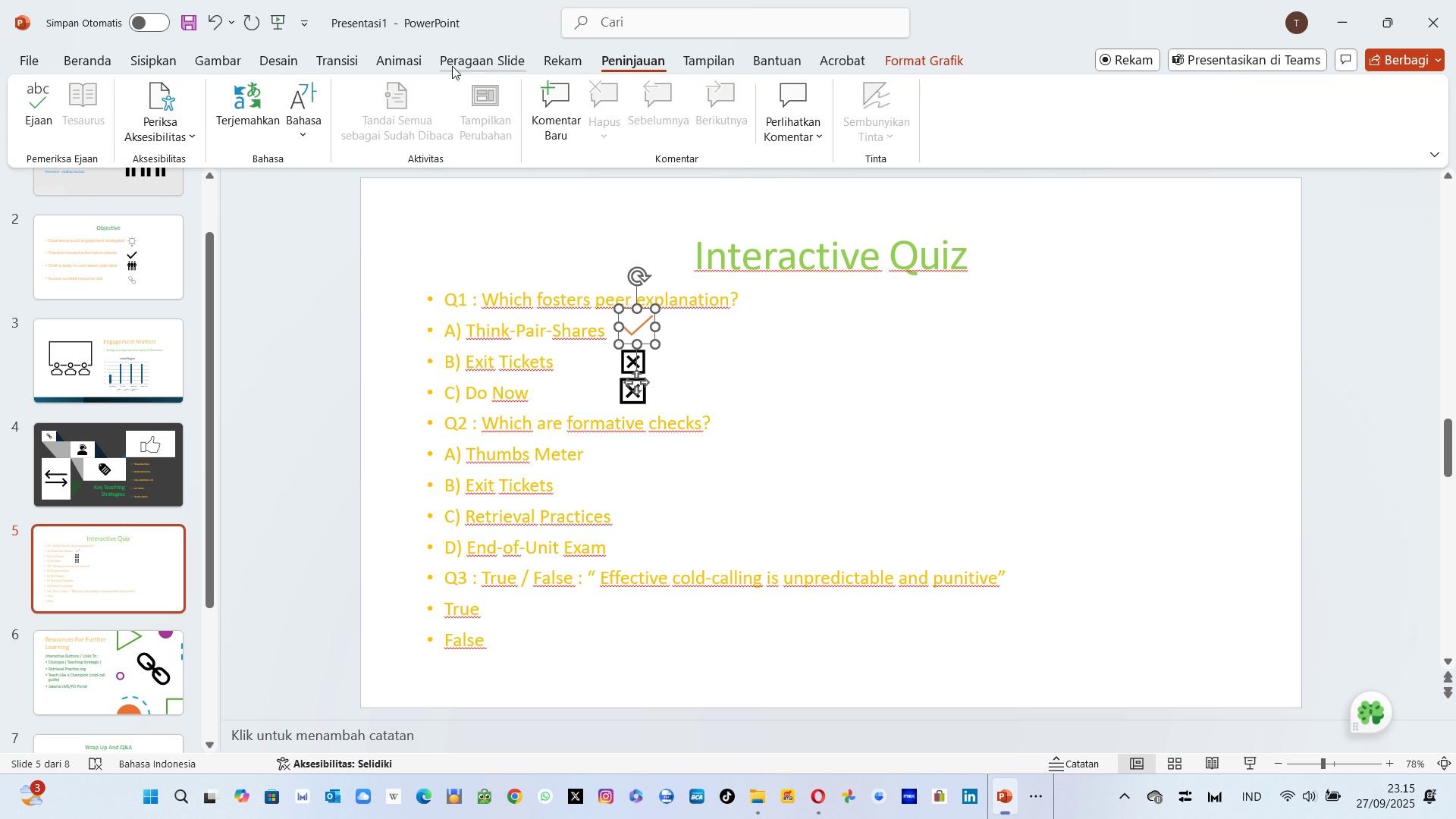 
left_click([408, 62])
 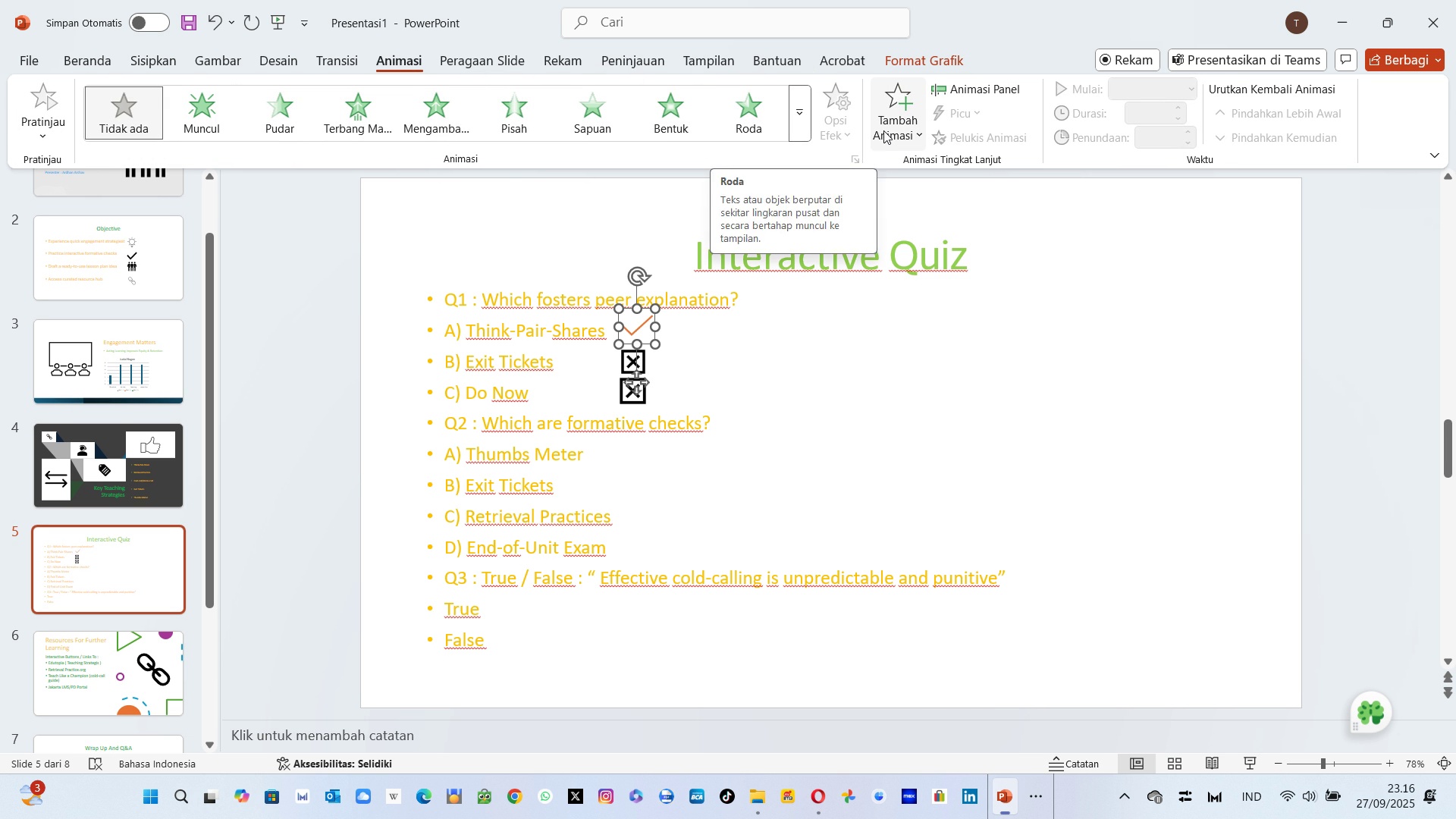 
wait(10.44)
 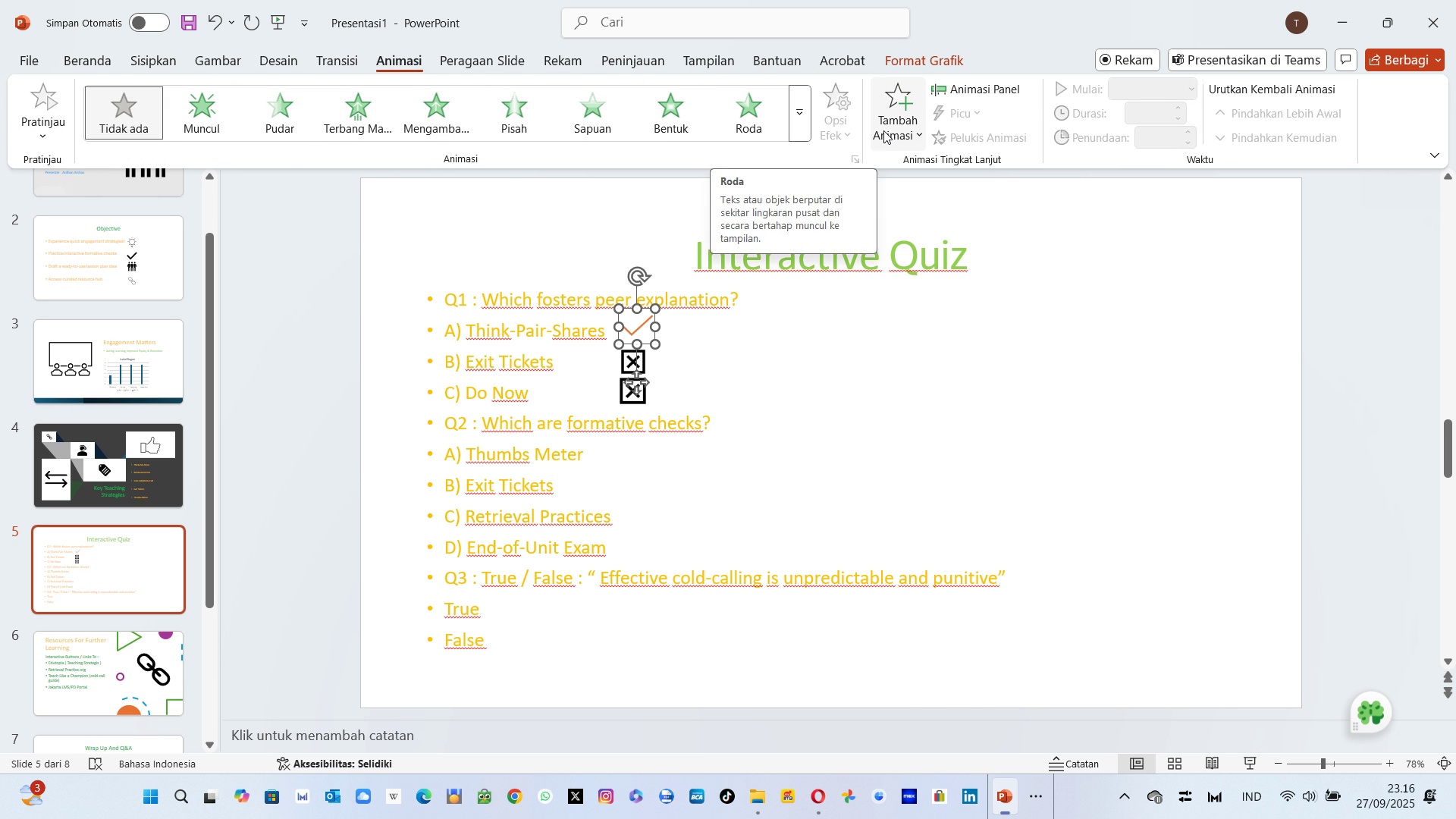 
left_click([883, 130])
 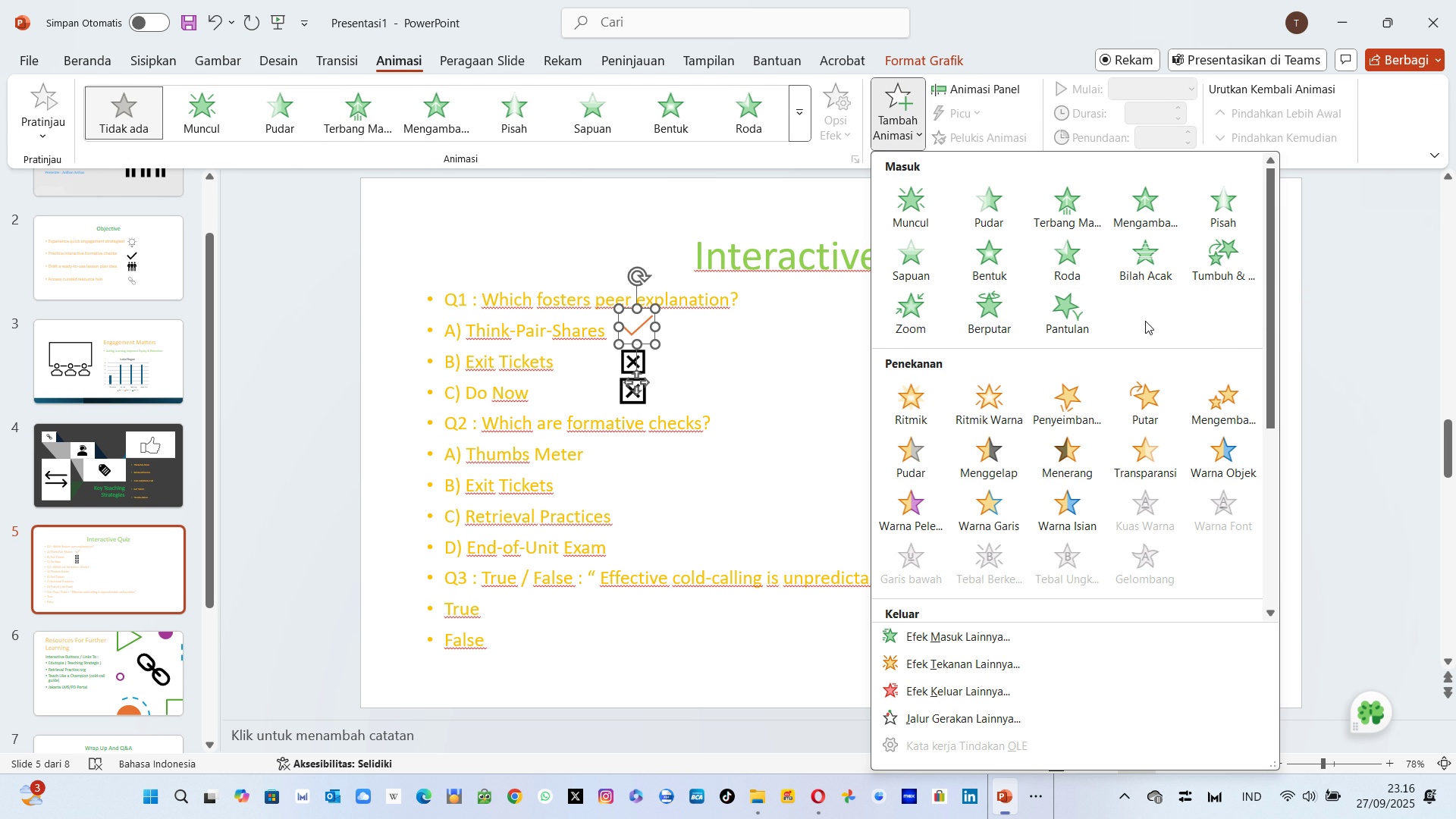 
wait(24.52)
 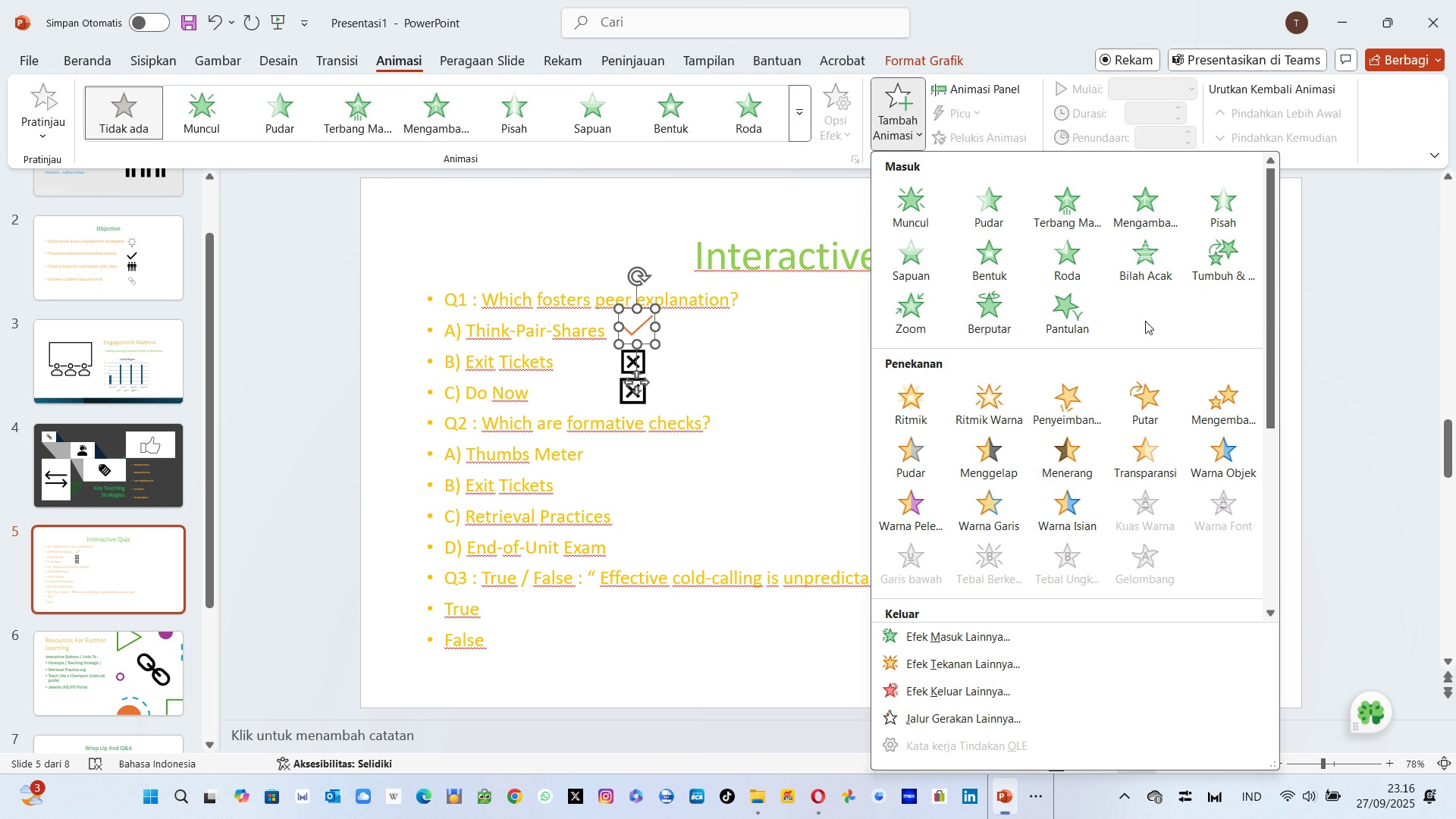 
left_click([921, 212])
 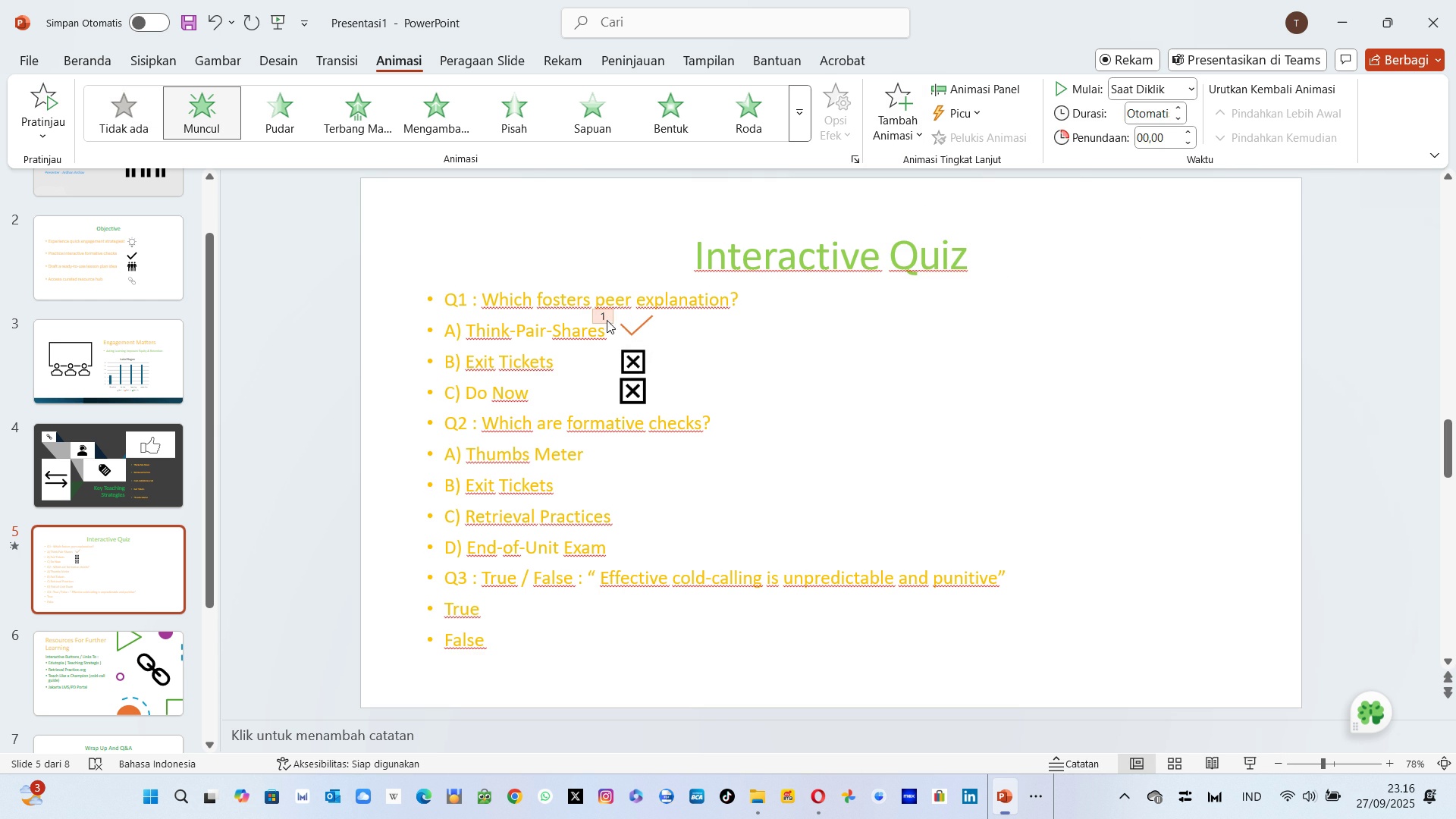 
left_click([600, 315])
 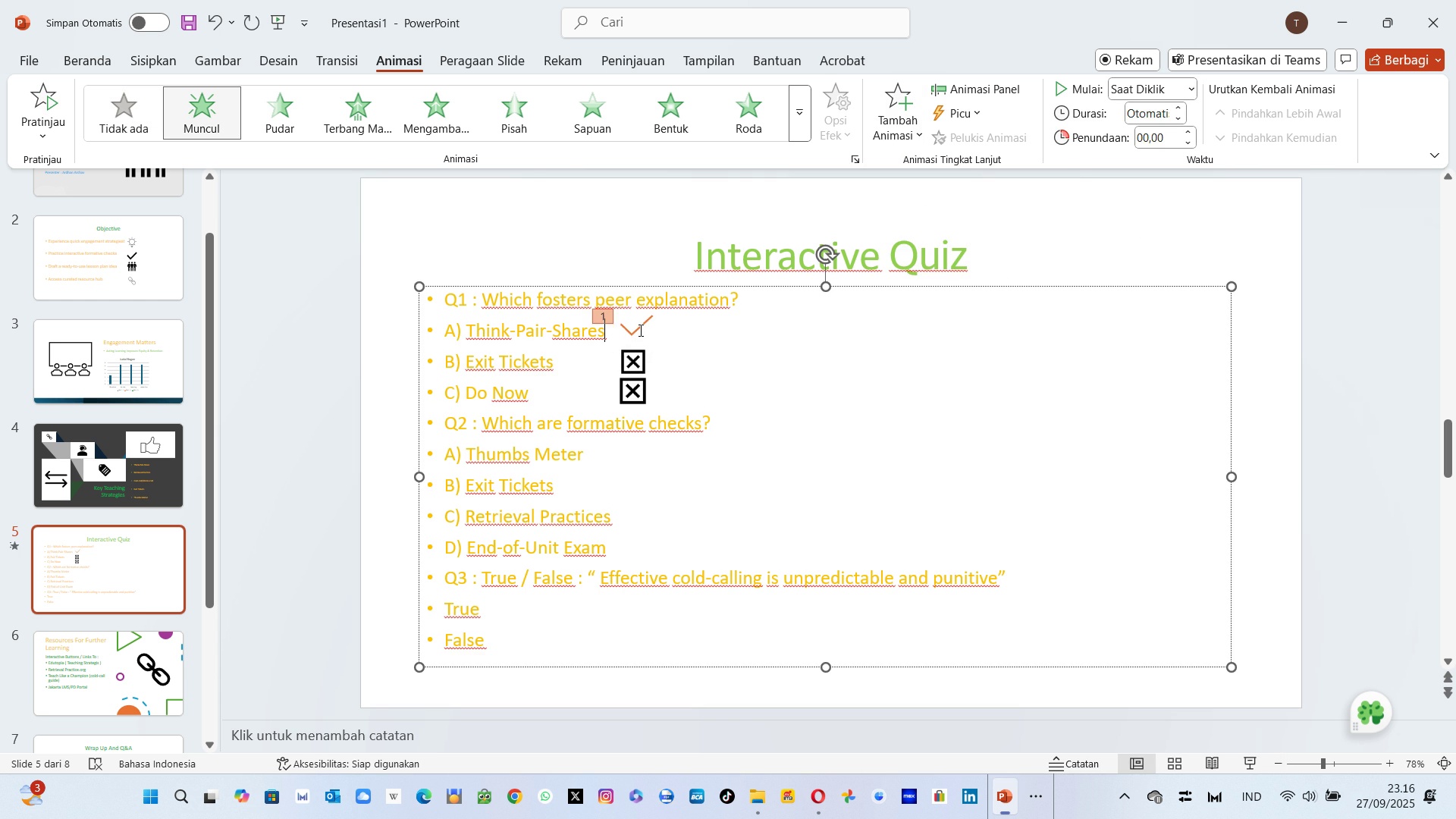 
left_click([639, 330])
 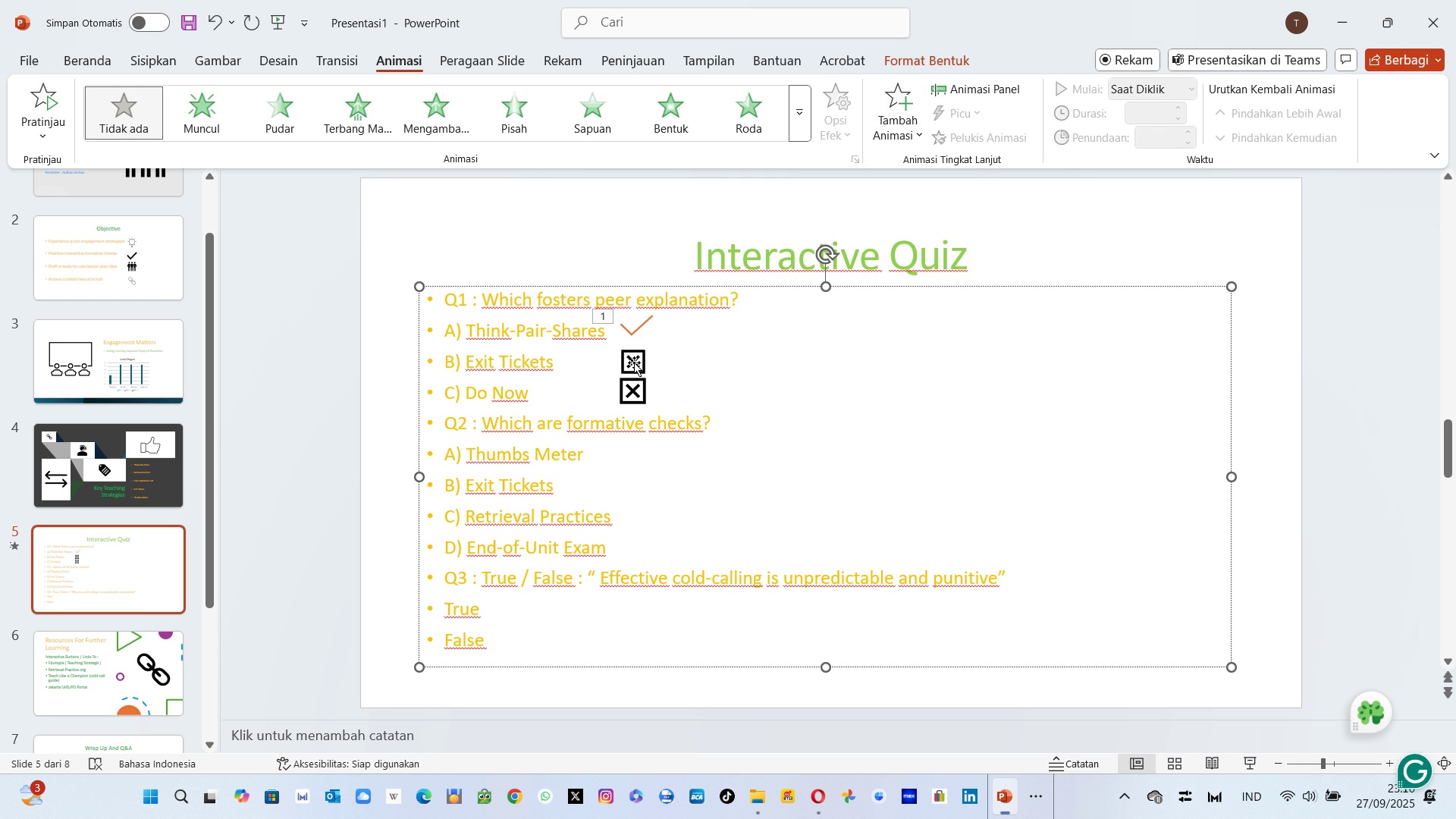 
left_click([634, 362])
 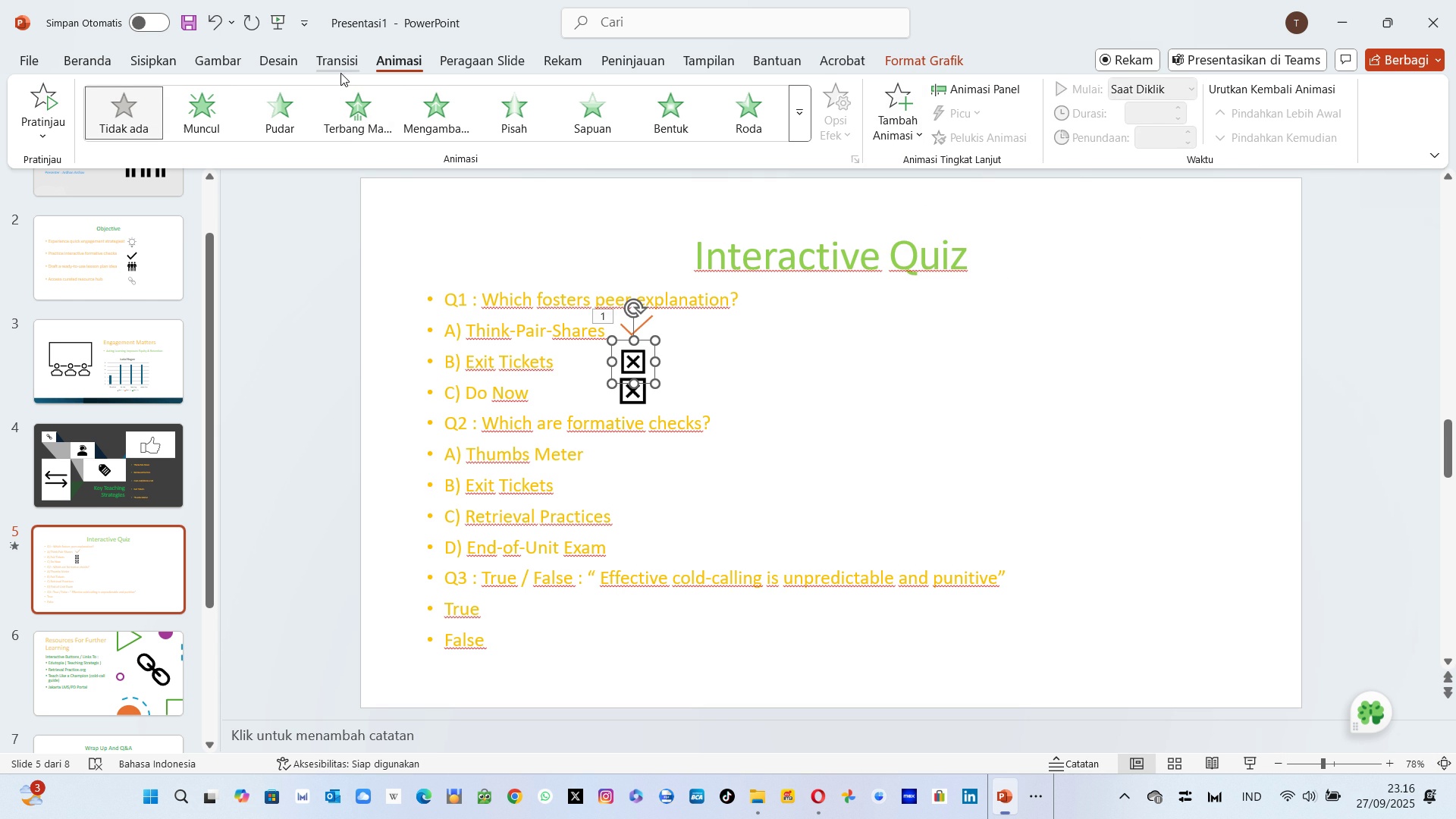 
left_click([346, 65])
 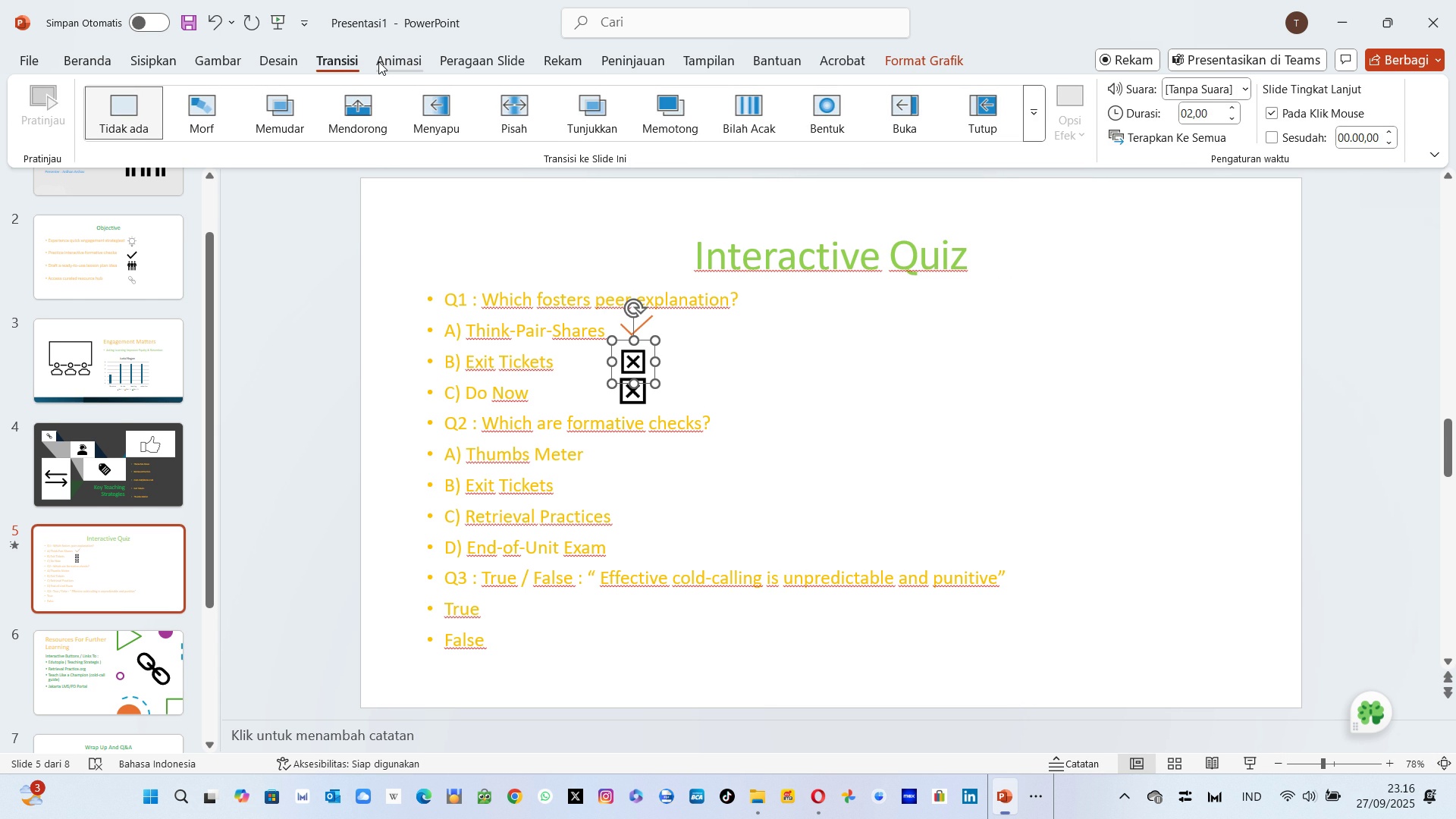 
left_click([378, 61])
 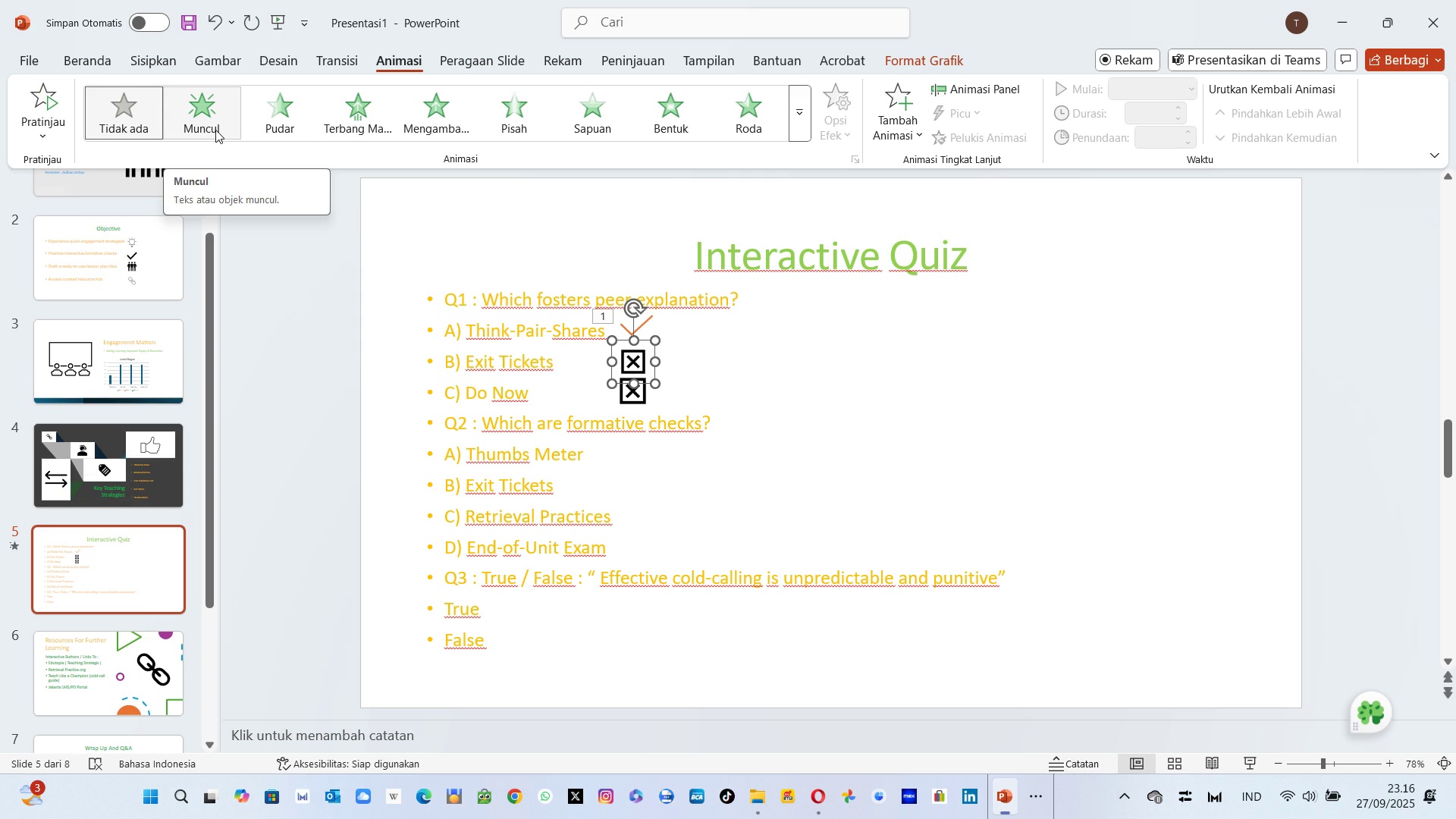 
wait(7.26)
 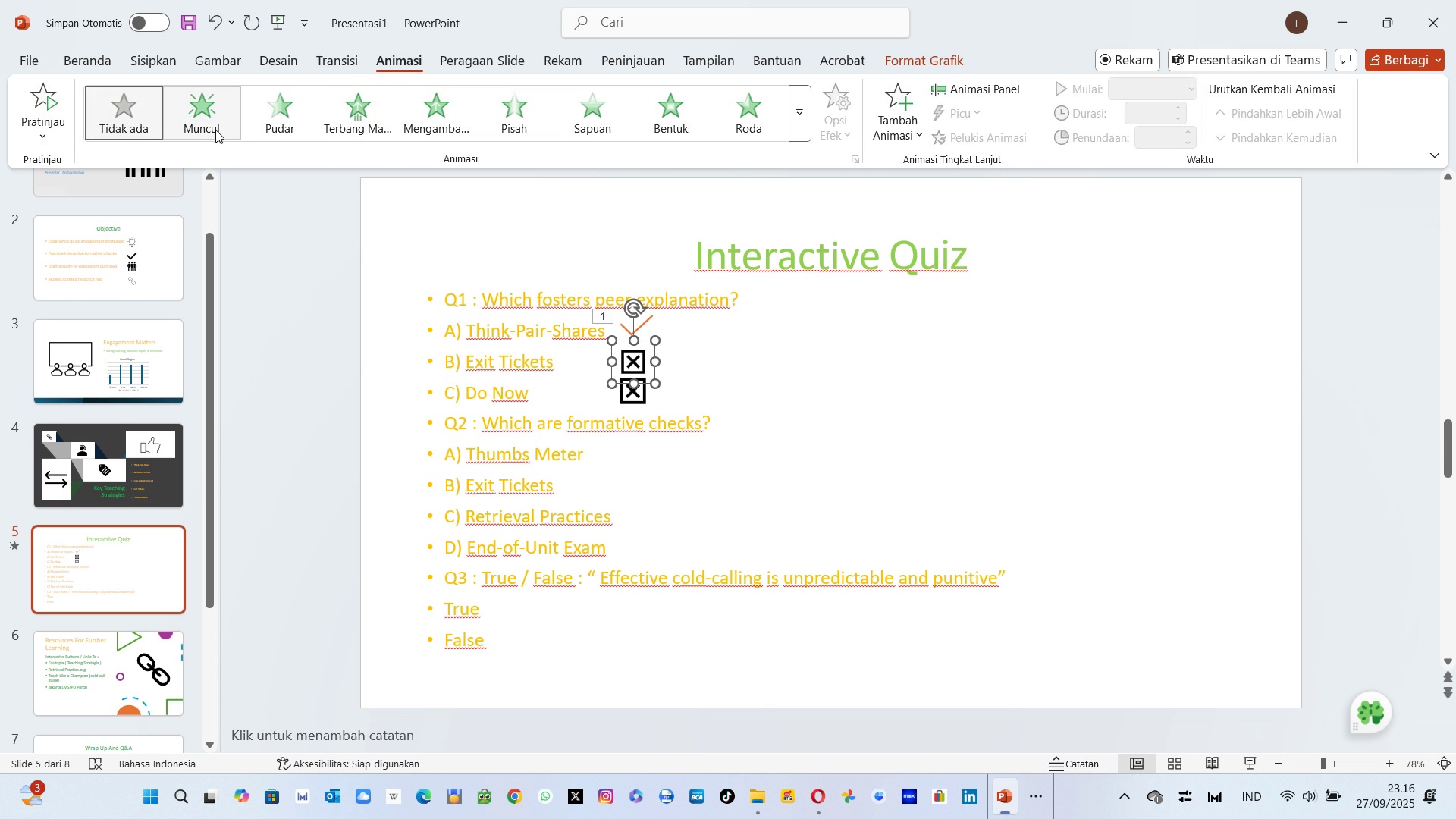 
left_click([267, 124])
 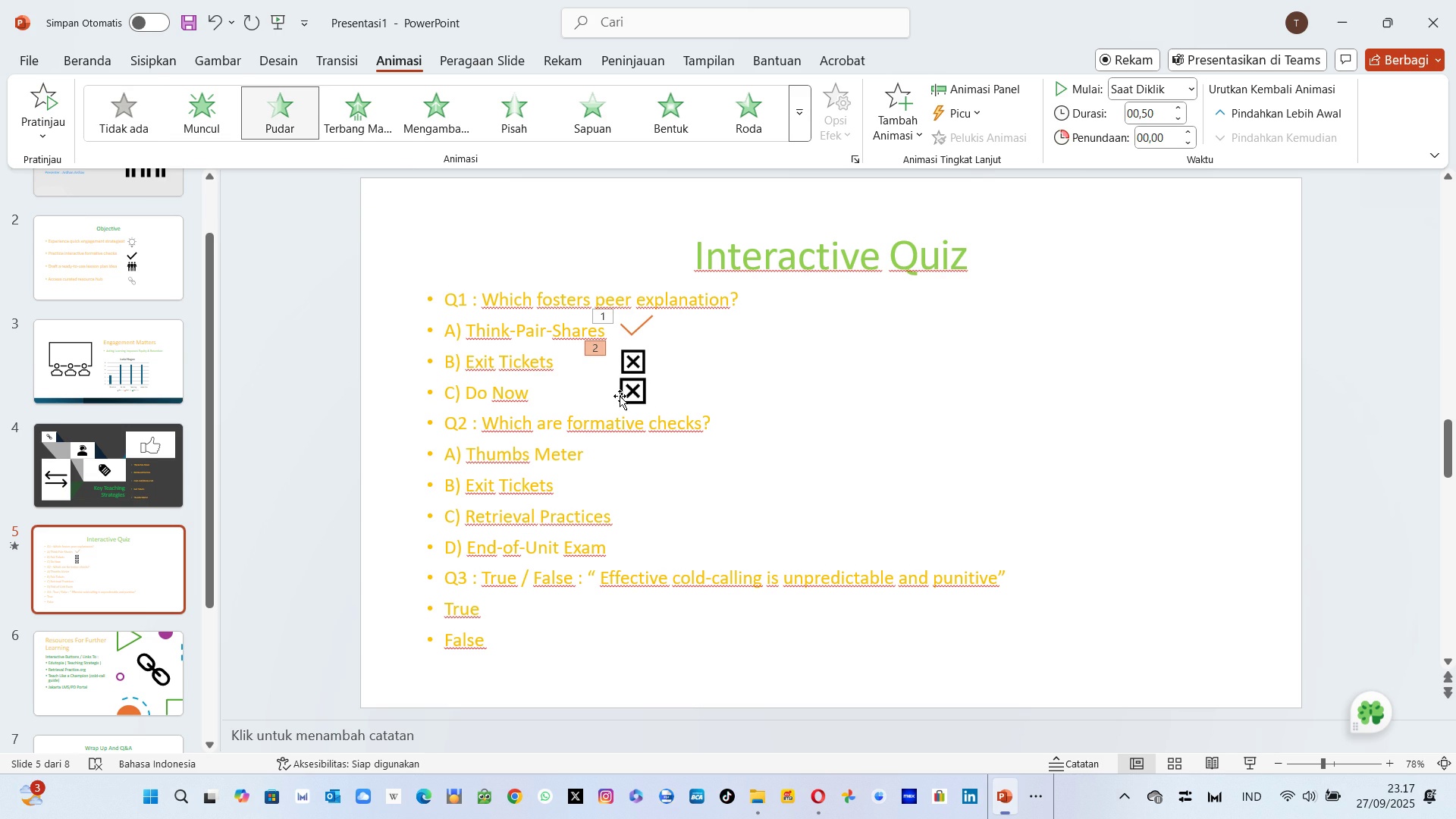 
left_click([637, 398])
 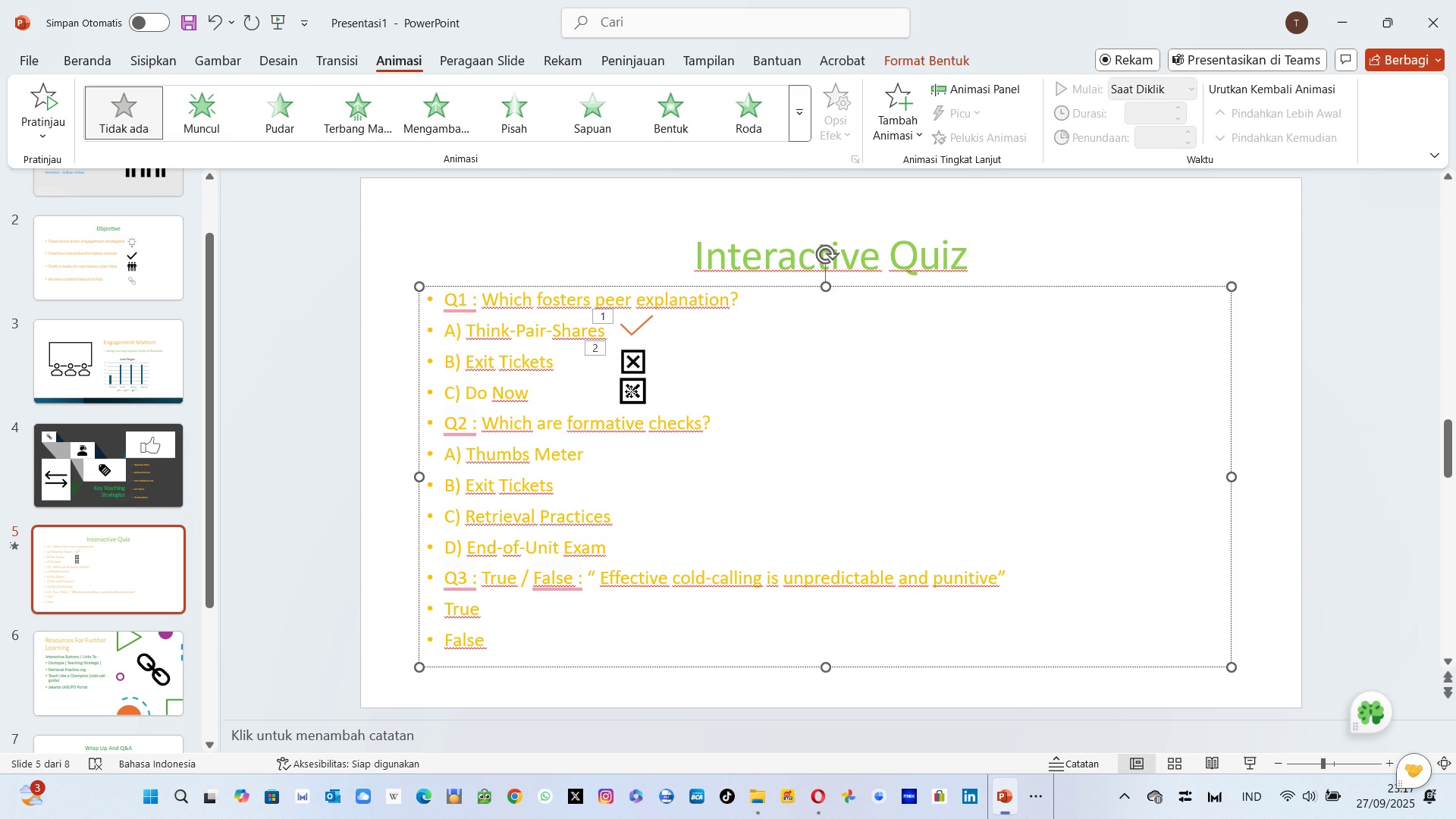 
left_click([631, 391])
 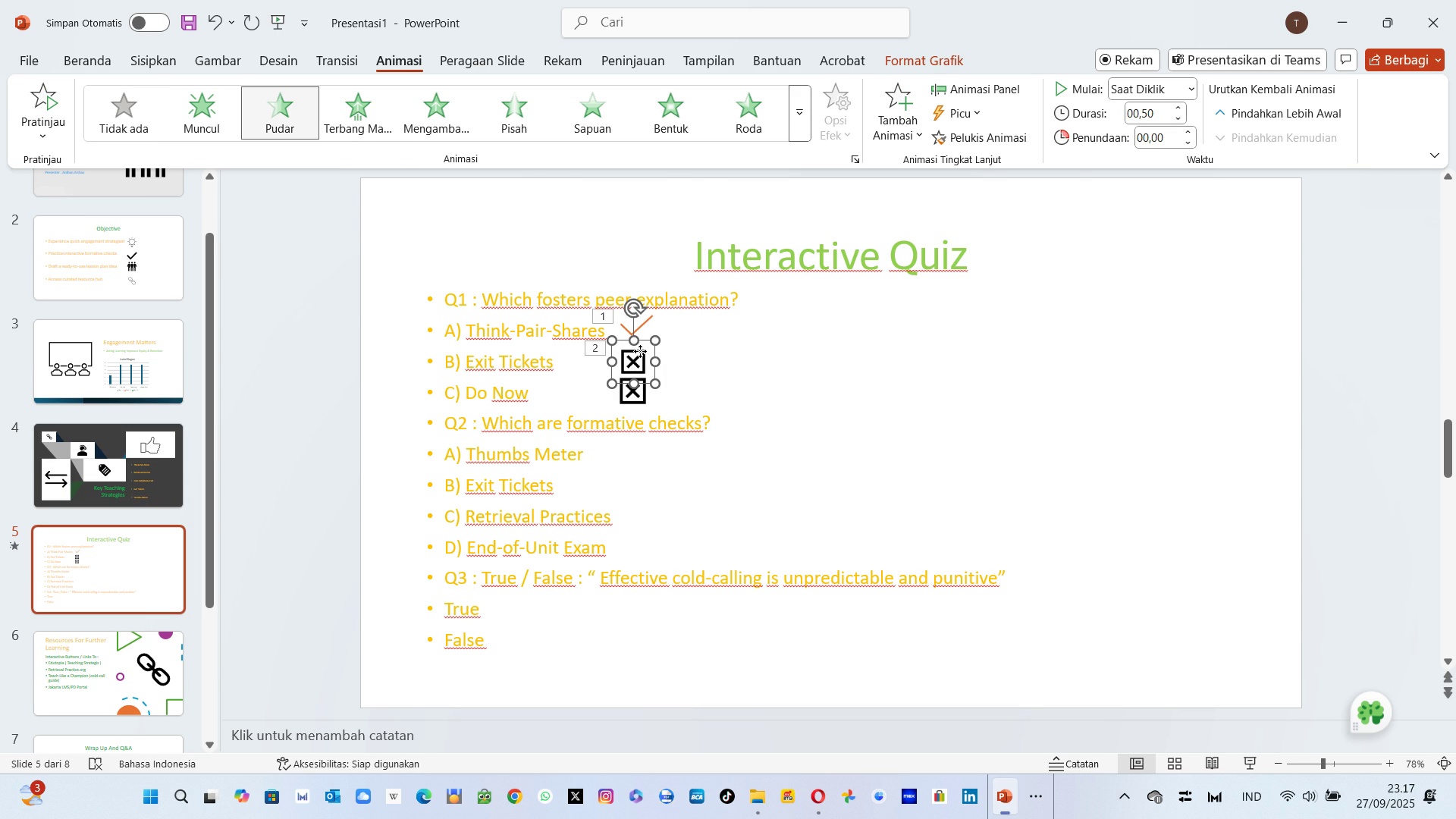 
left_click([640, 351])
 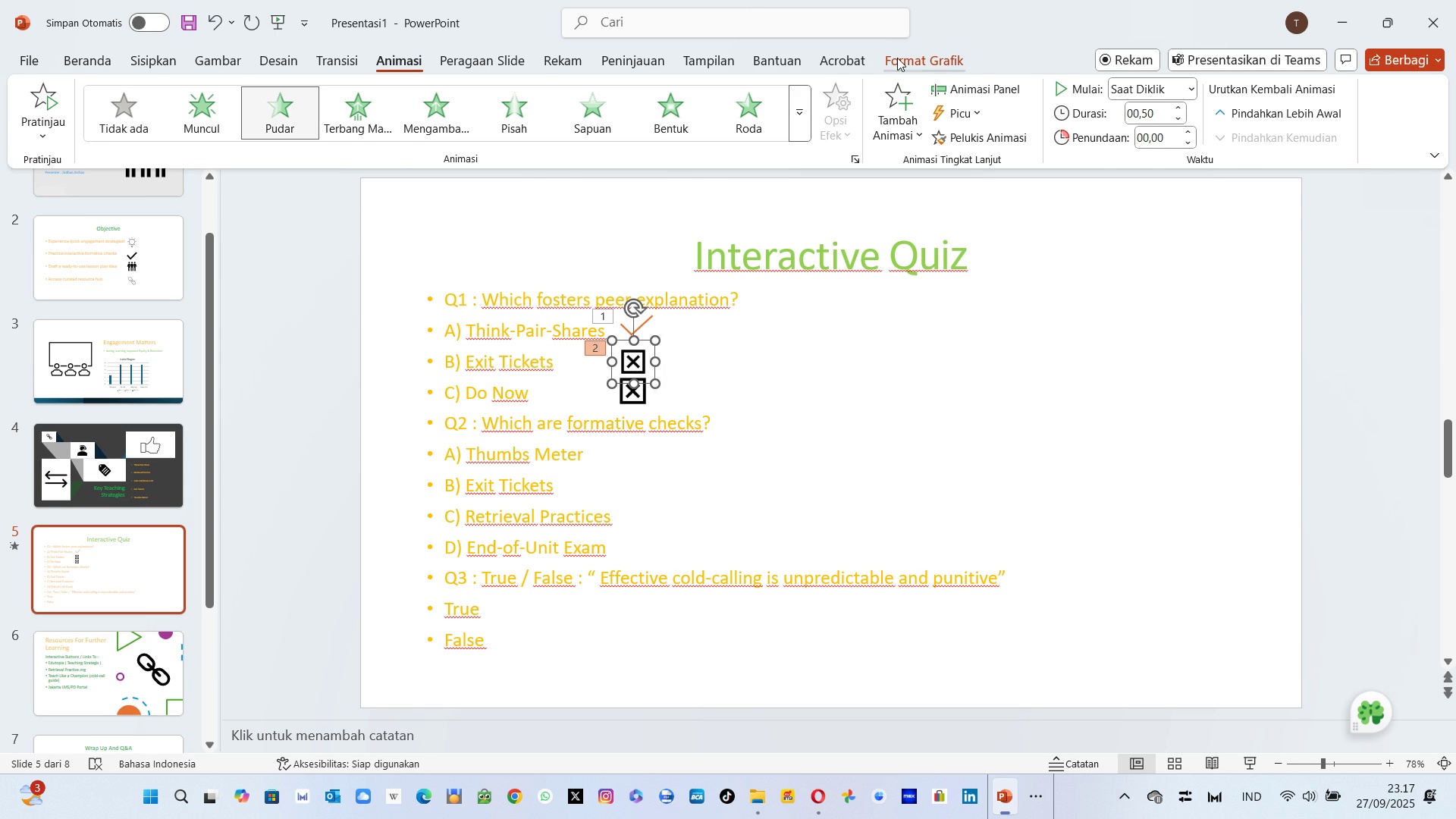 
left_click([910, 55])
 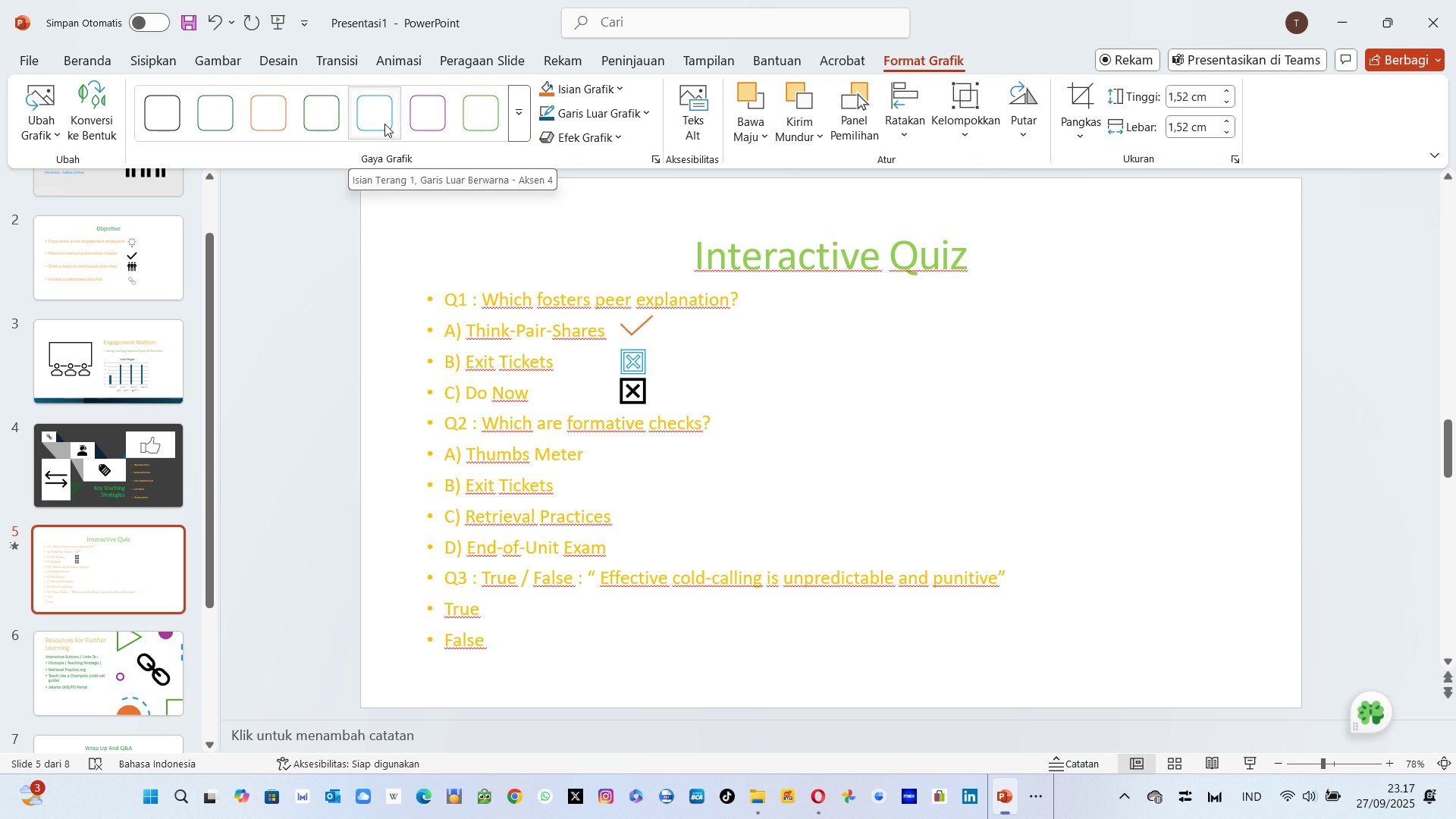 
left_click([384, 124])
 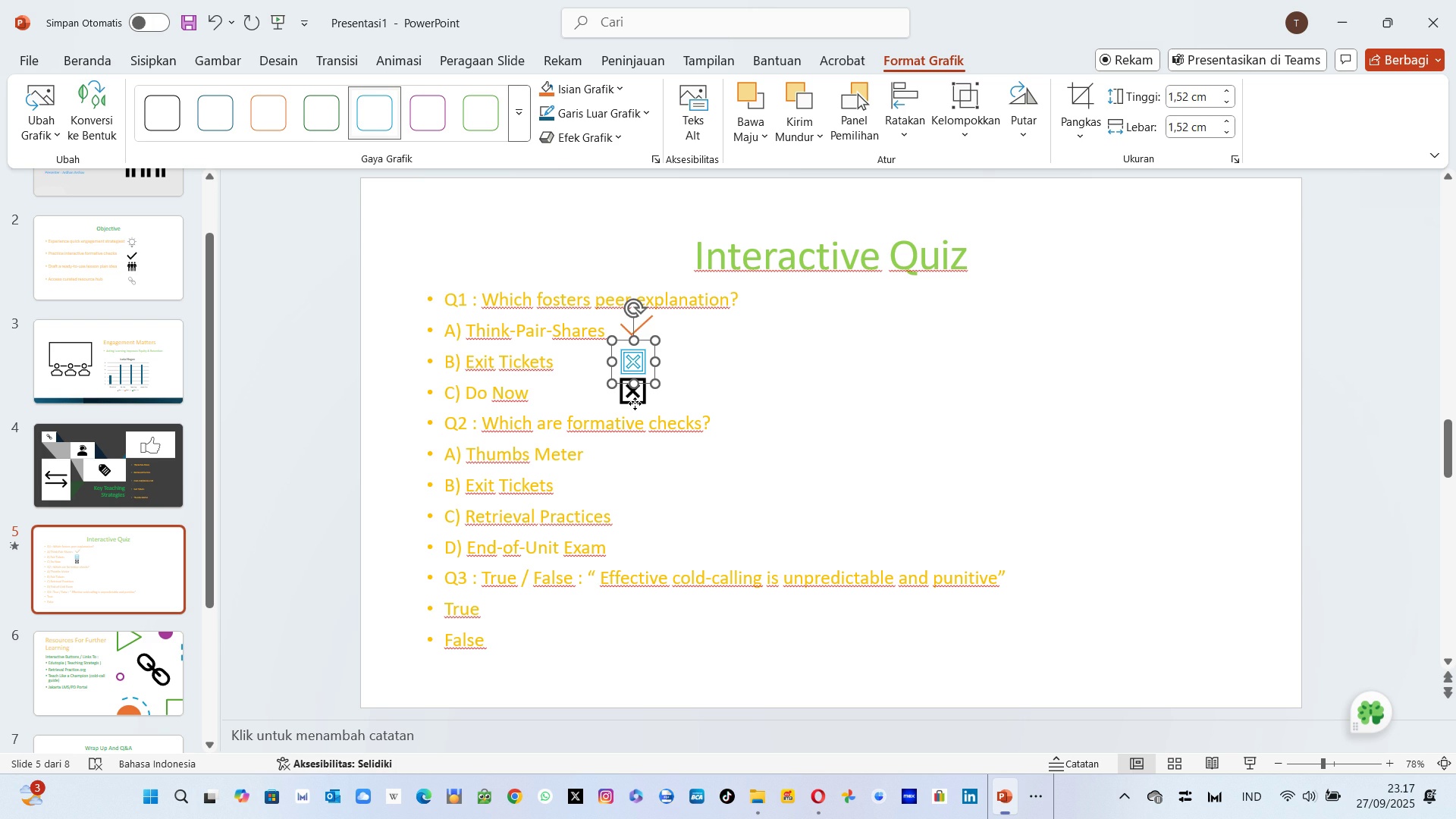 
left_click([635, 403])
 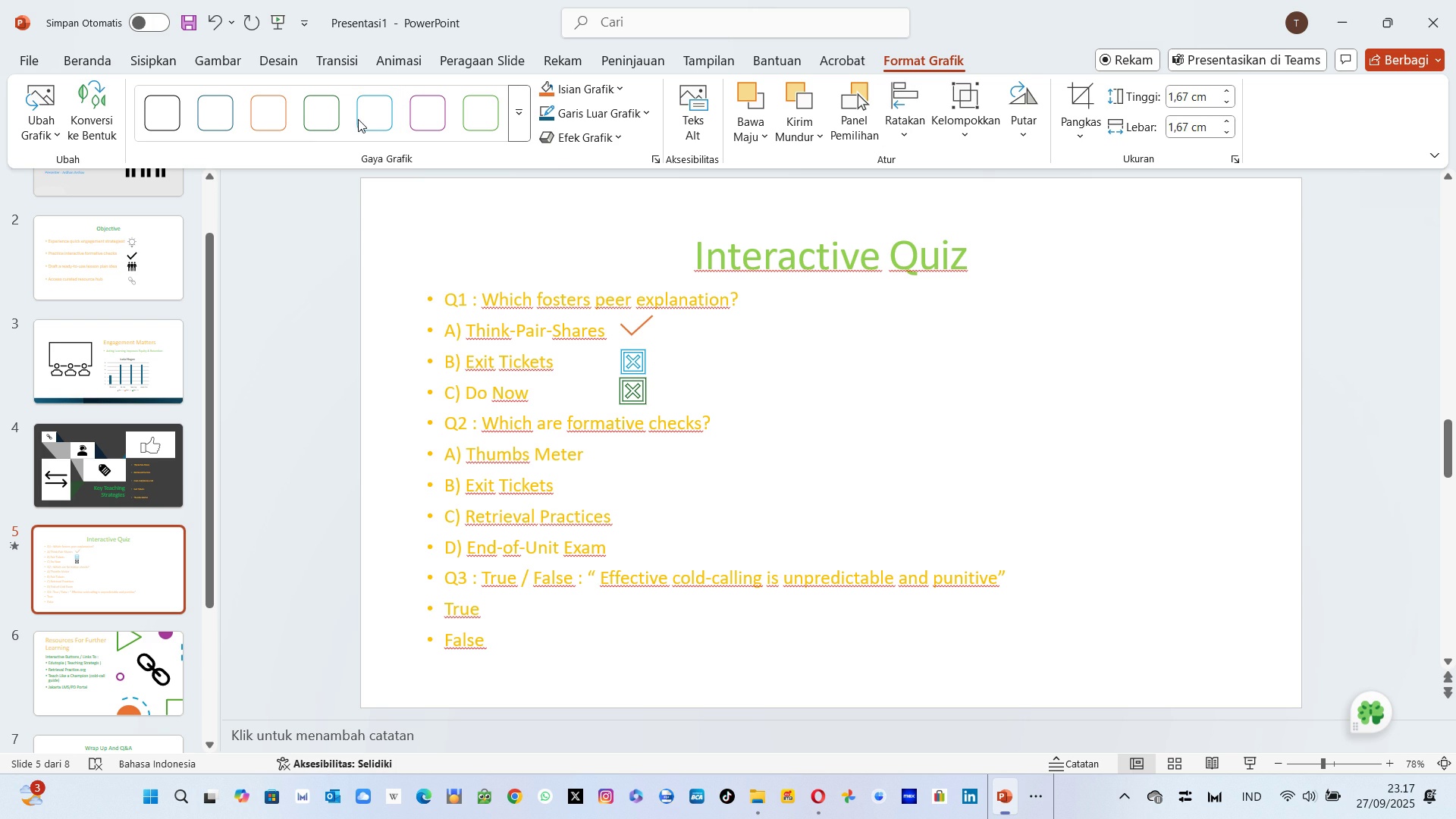 
left_click([366, 121])
 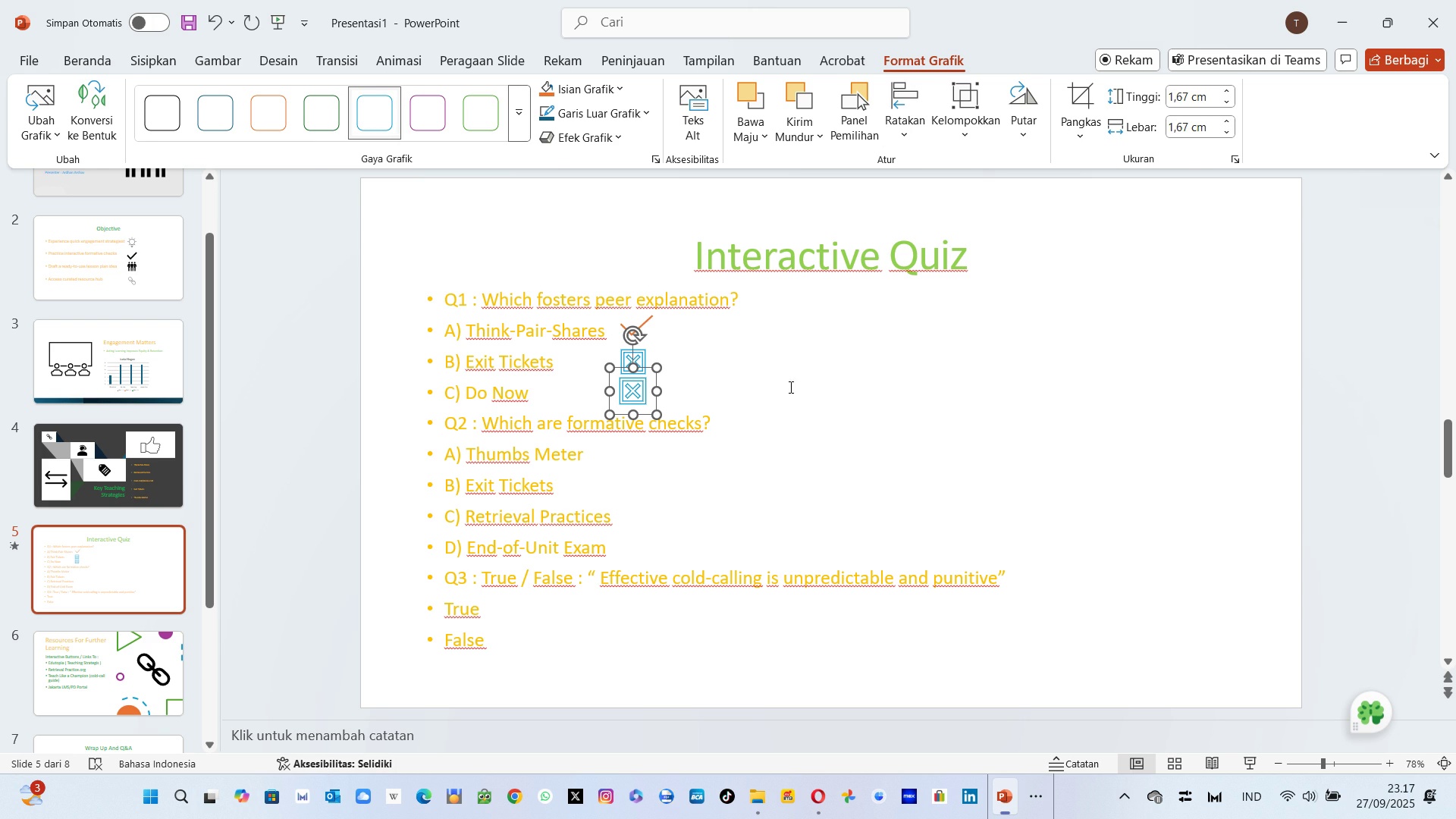 
left_click([789, 387])
 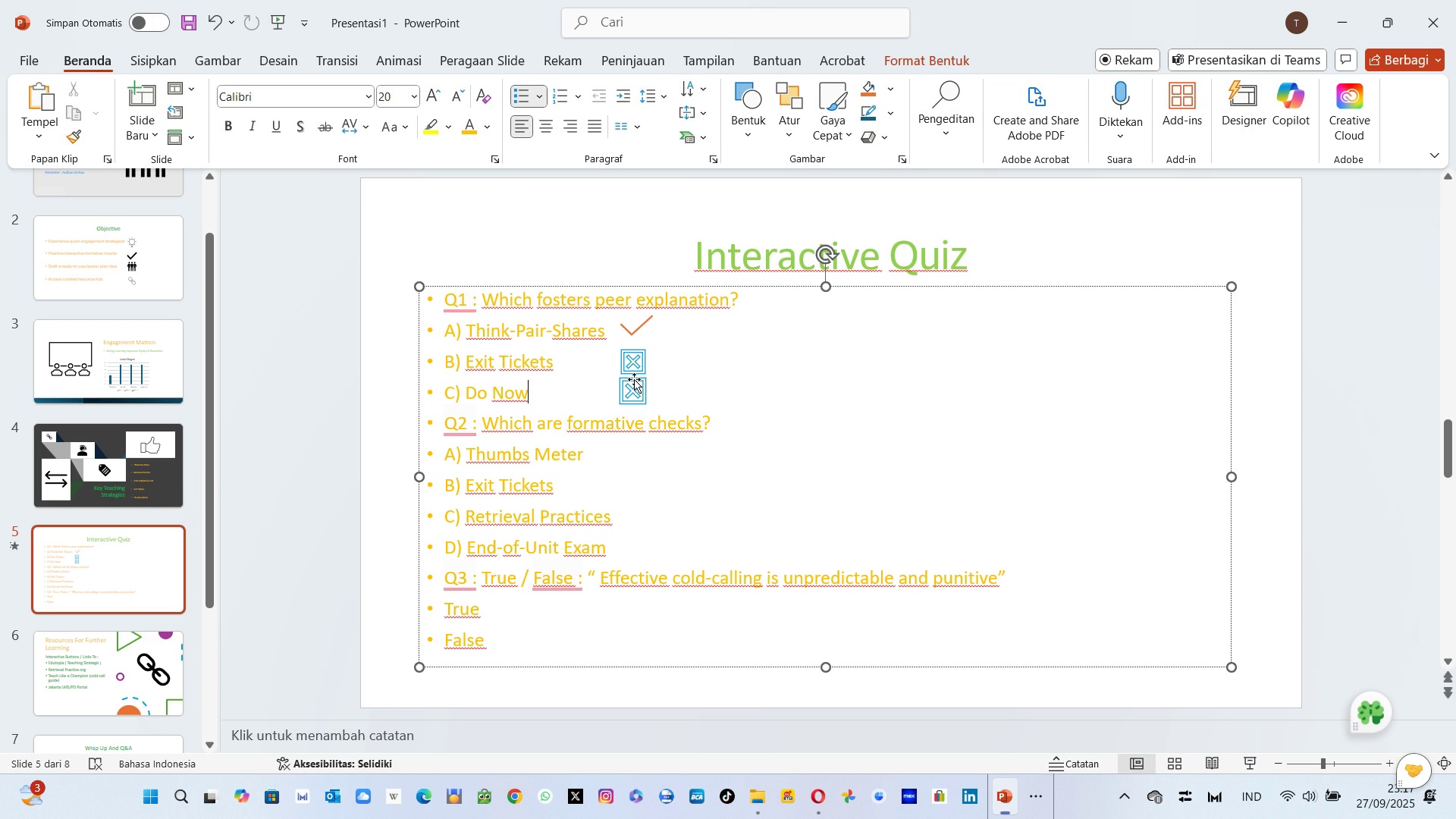 
left_click([634, 379])
 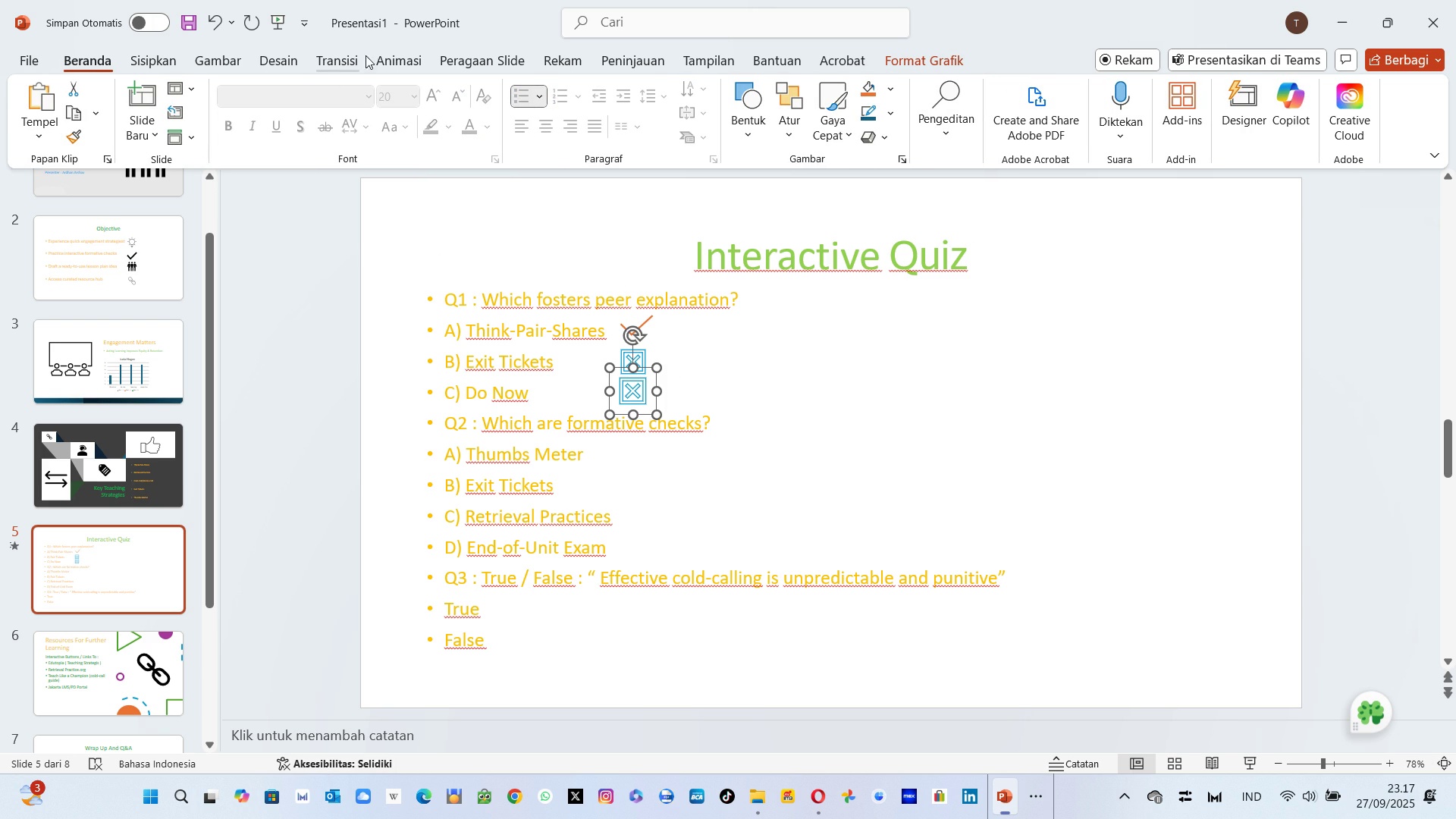 
left_click([377, 58])
 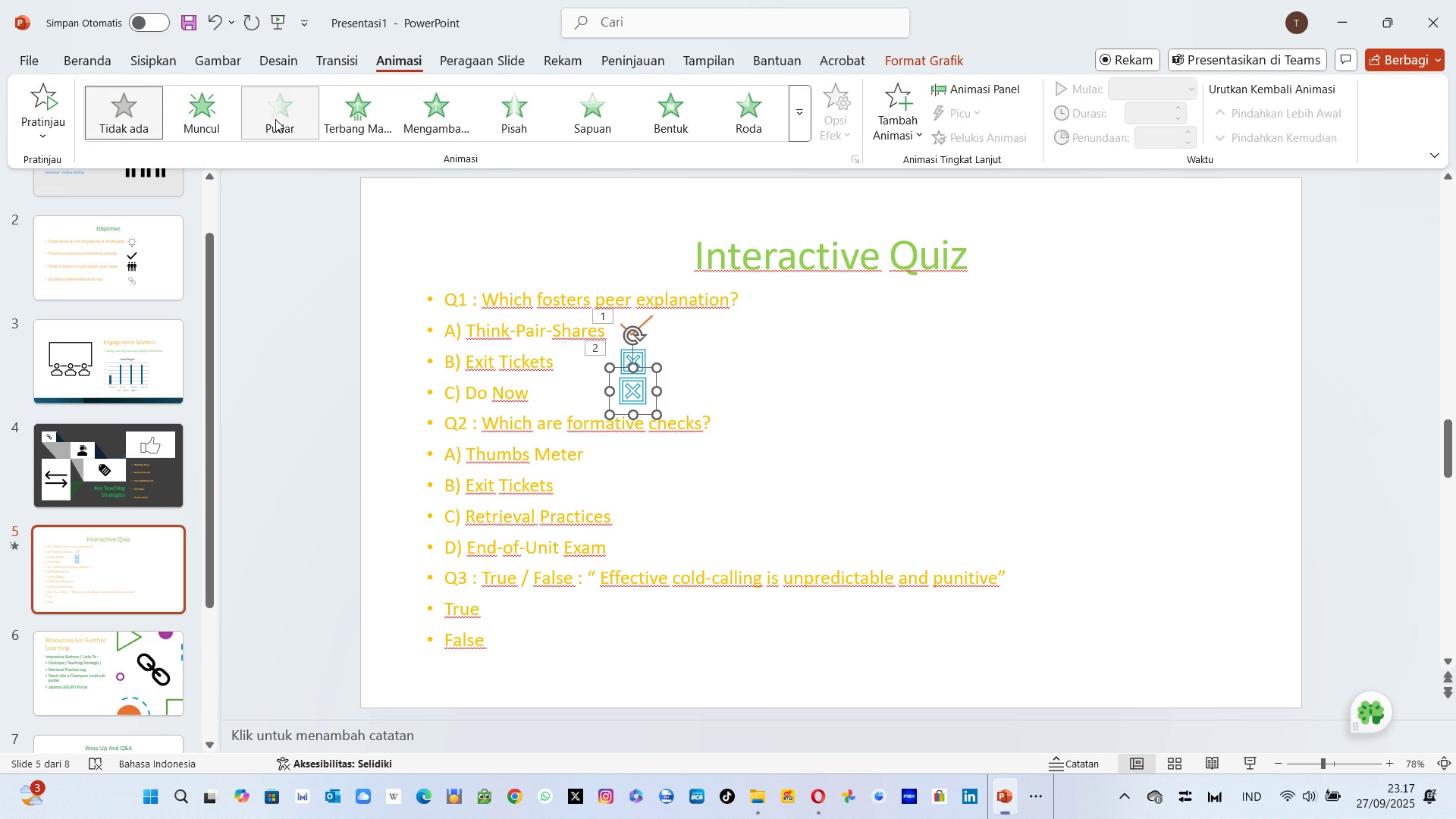 
left_click([275, 119])
 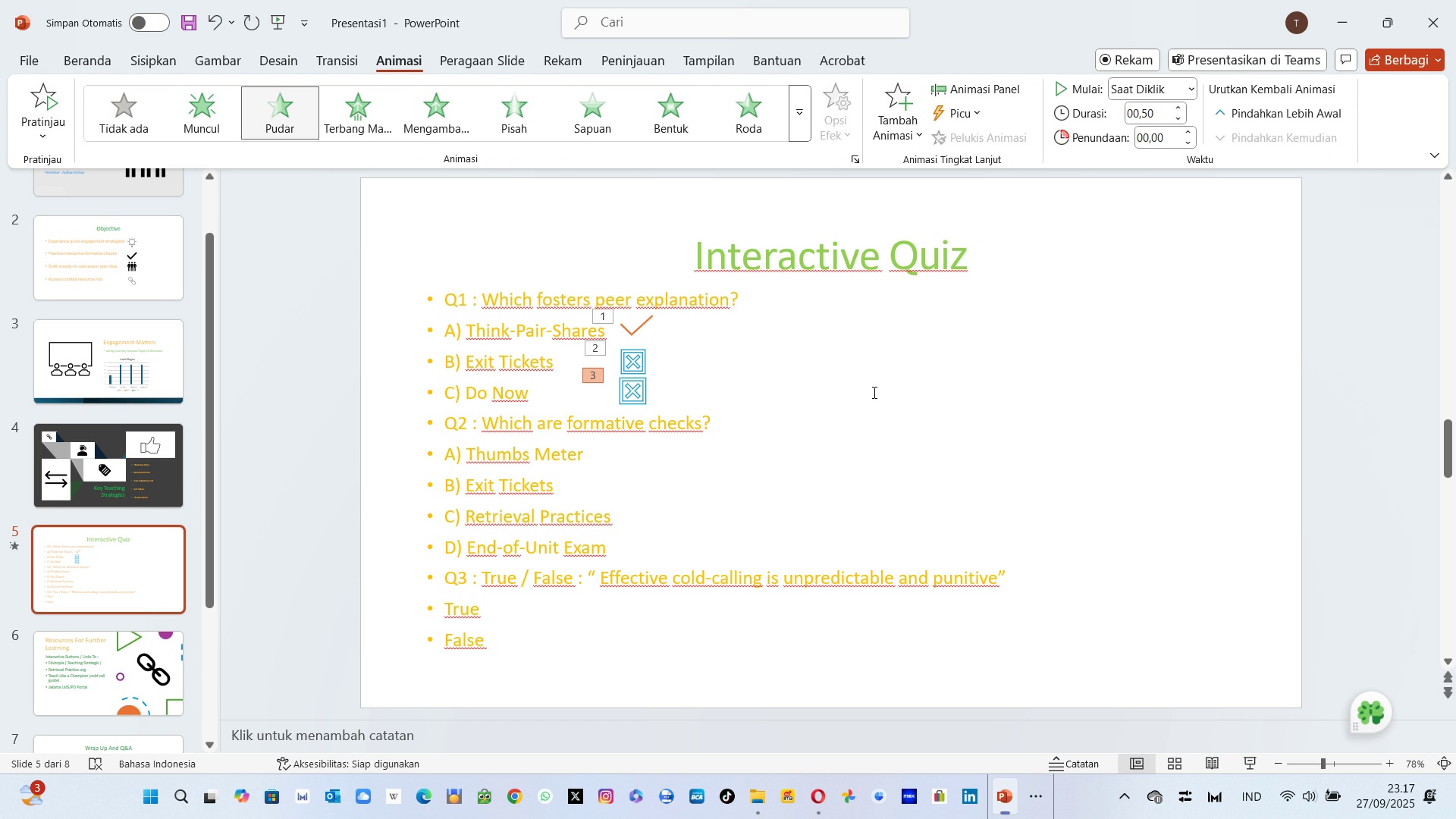 
wait(7.11)
 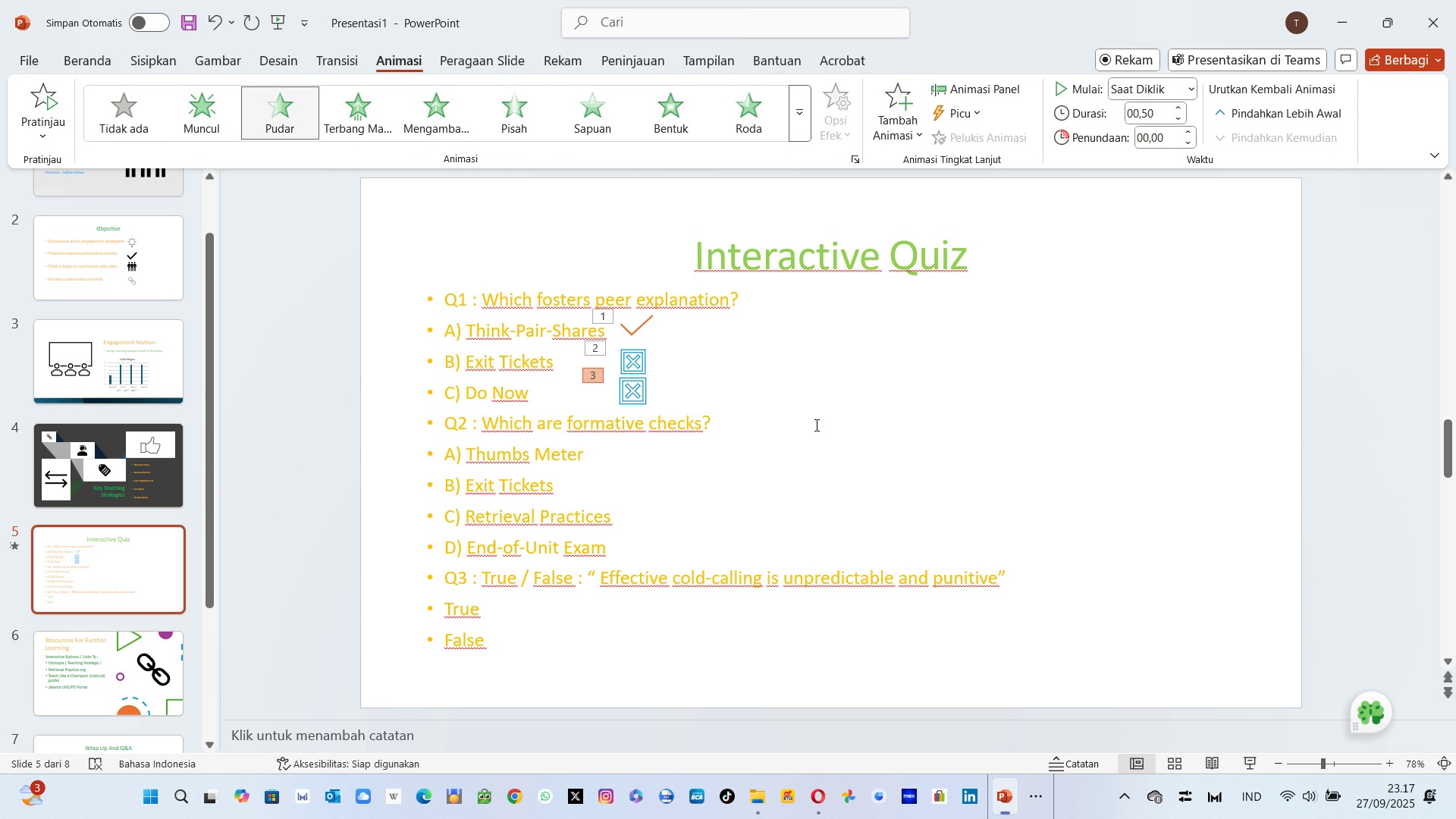 
left_click([637, 333])
 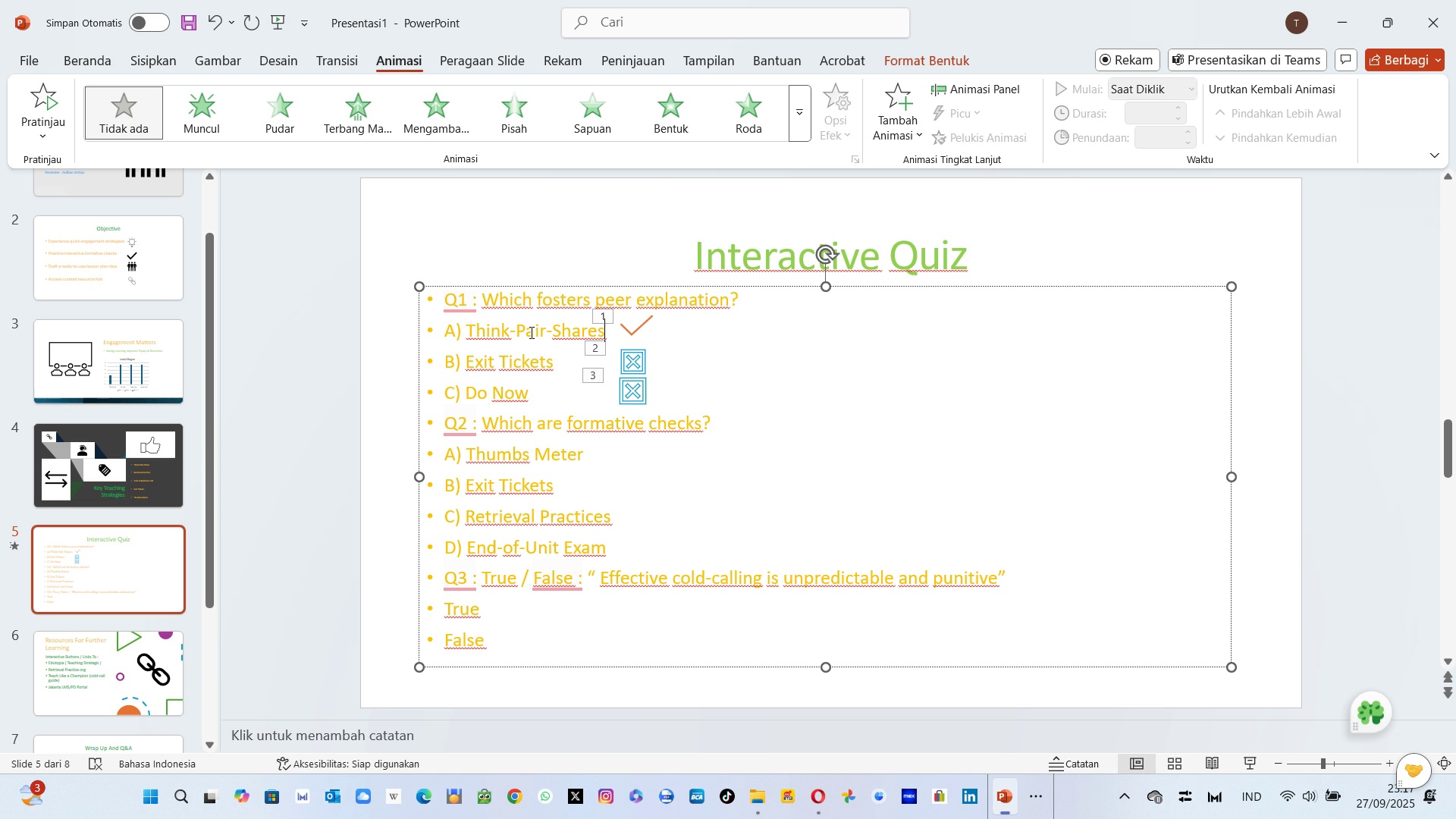 
left_click([530, 332])
 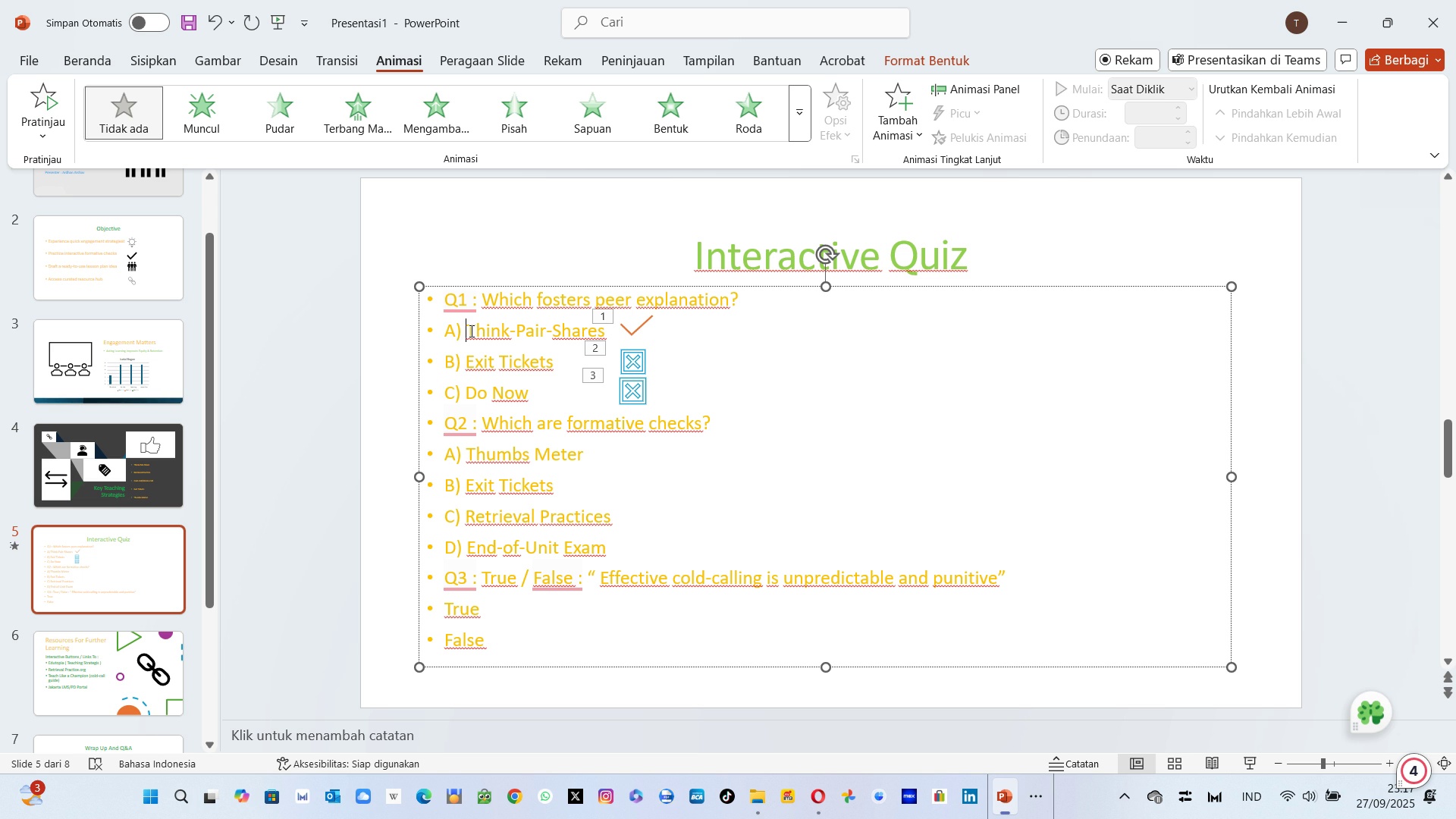 
left_click([470, 331])
 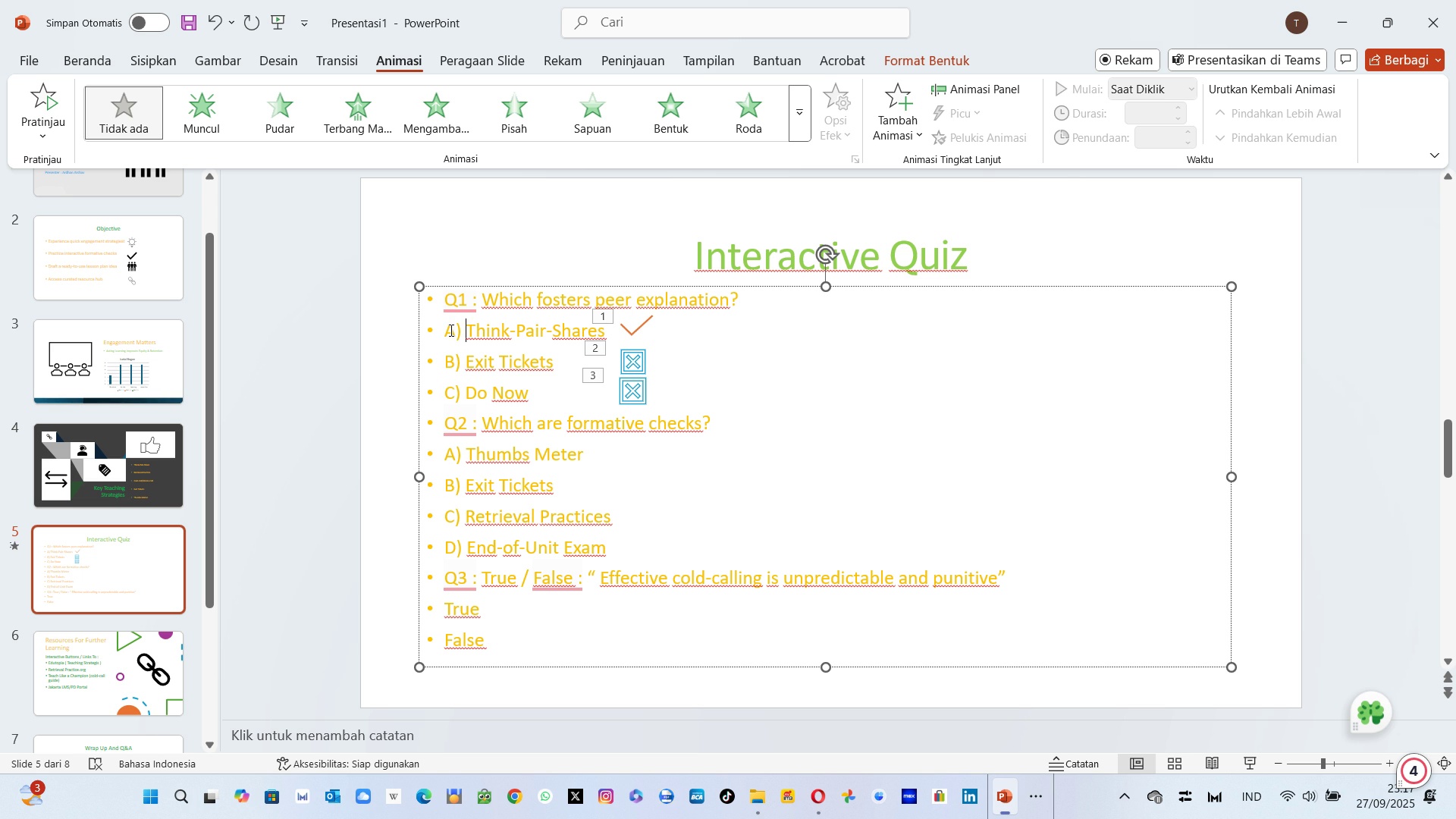 
left_click([450, 330])
 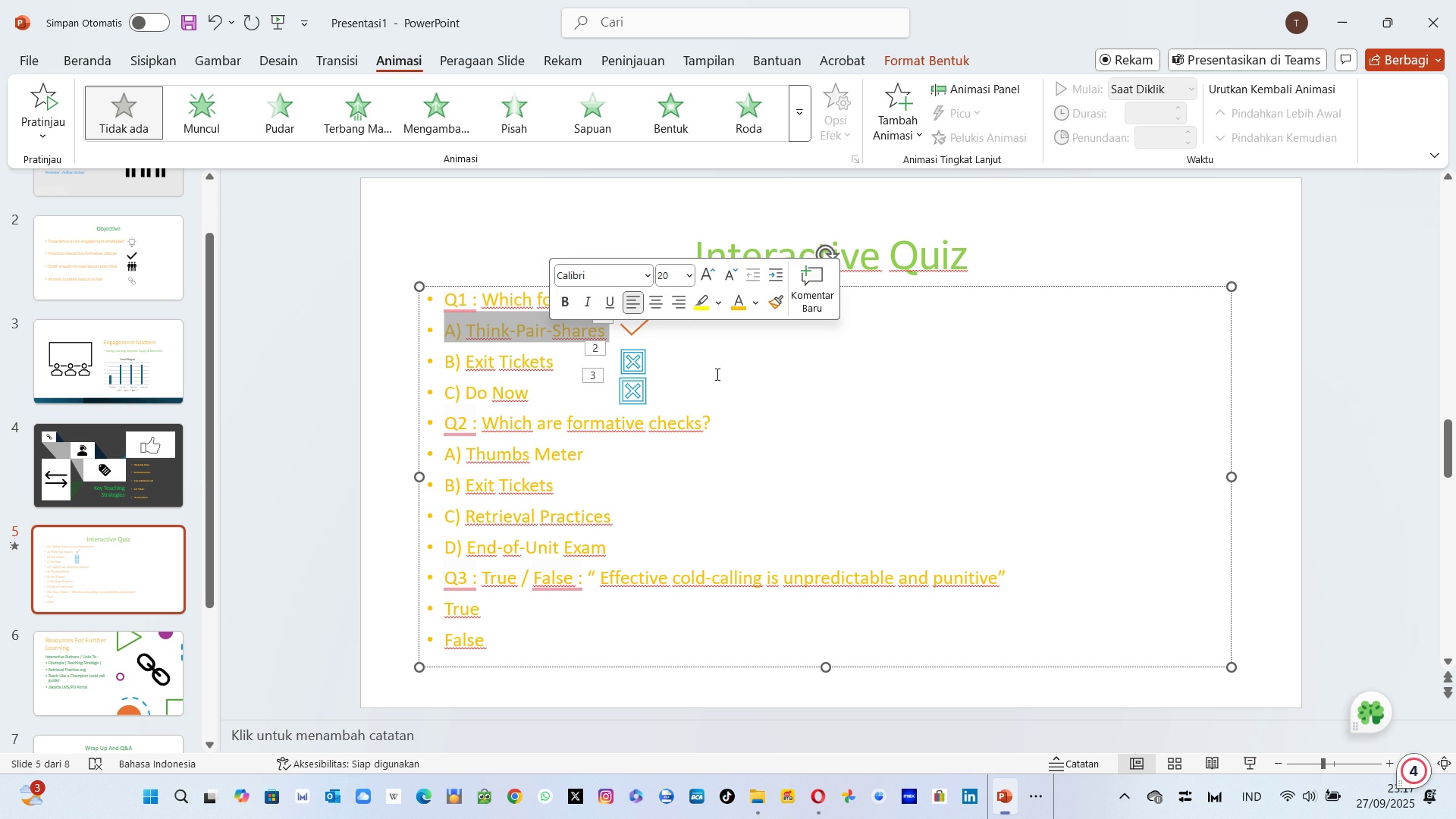 
wait(8.39)
 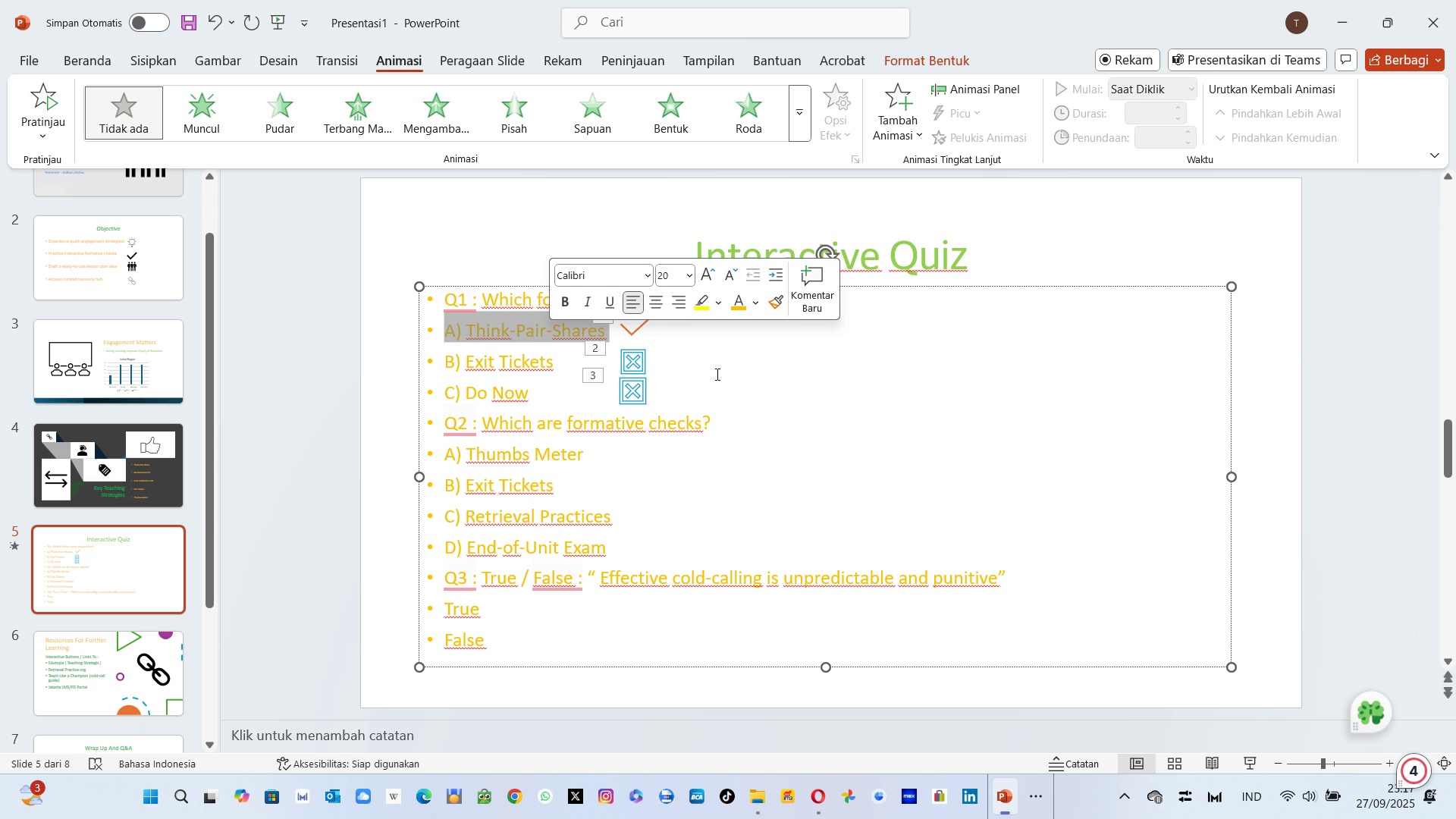 
left_click([849, 373])
 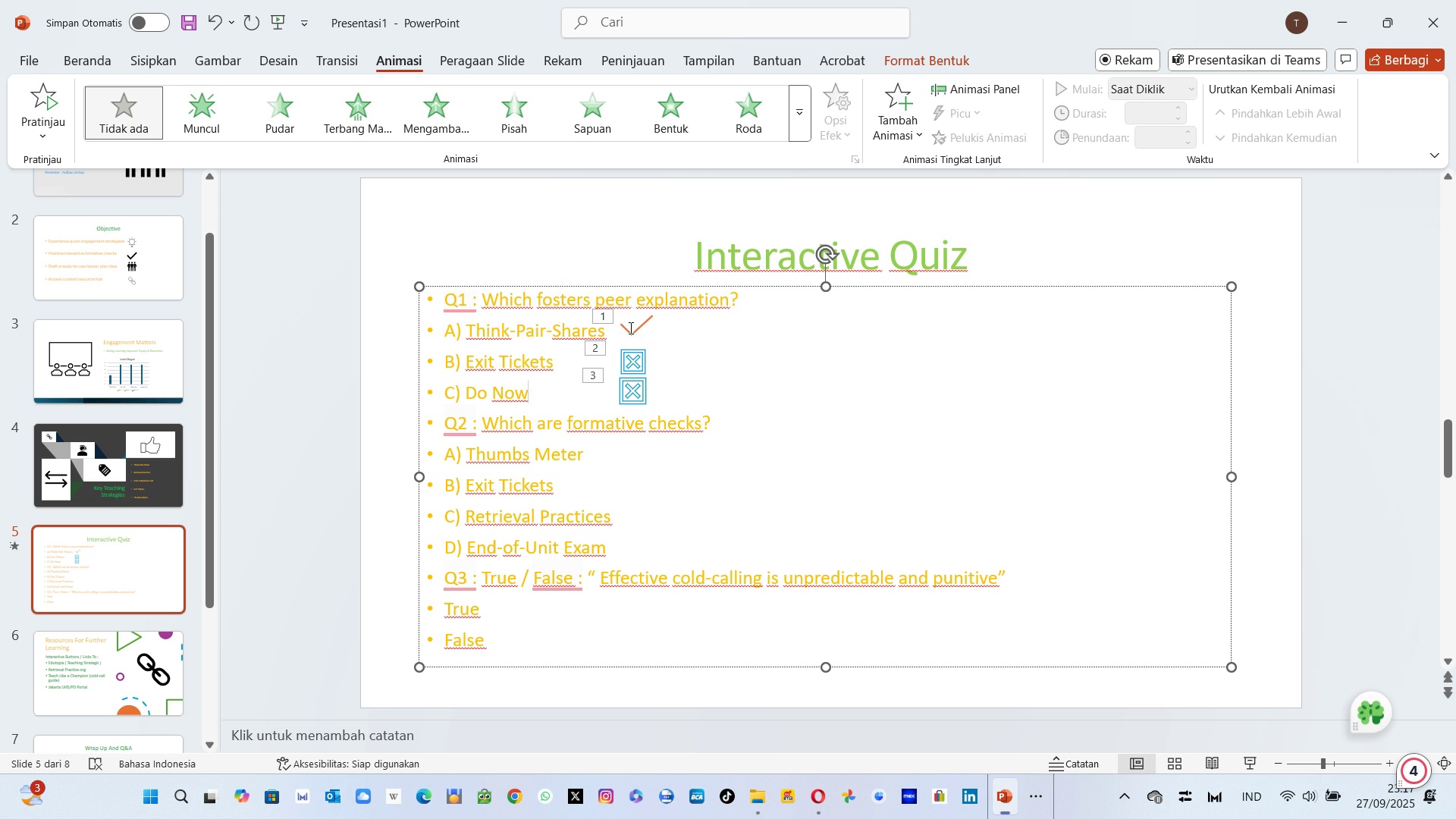 
wait(5.42)
 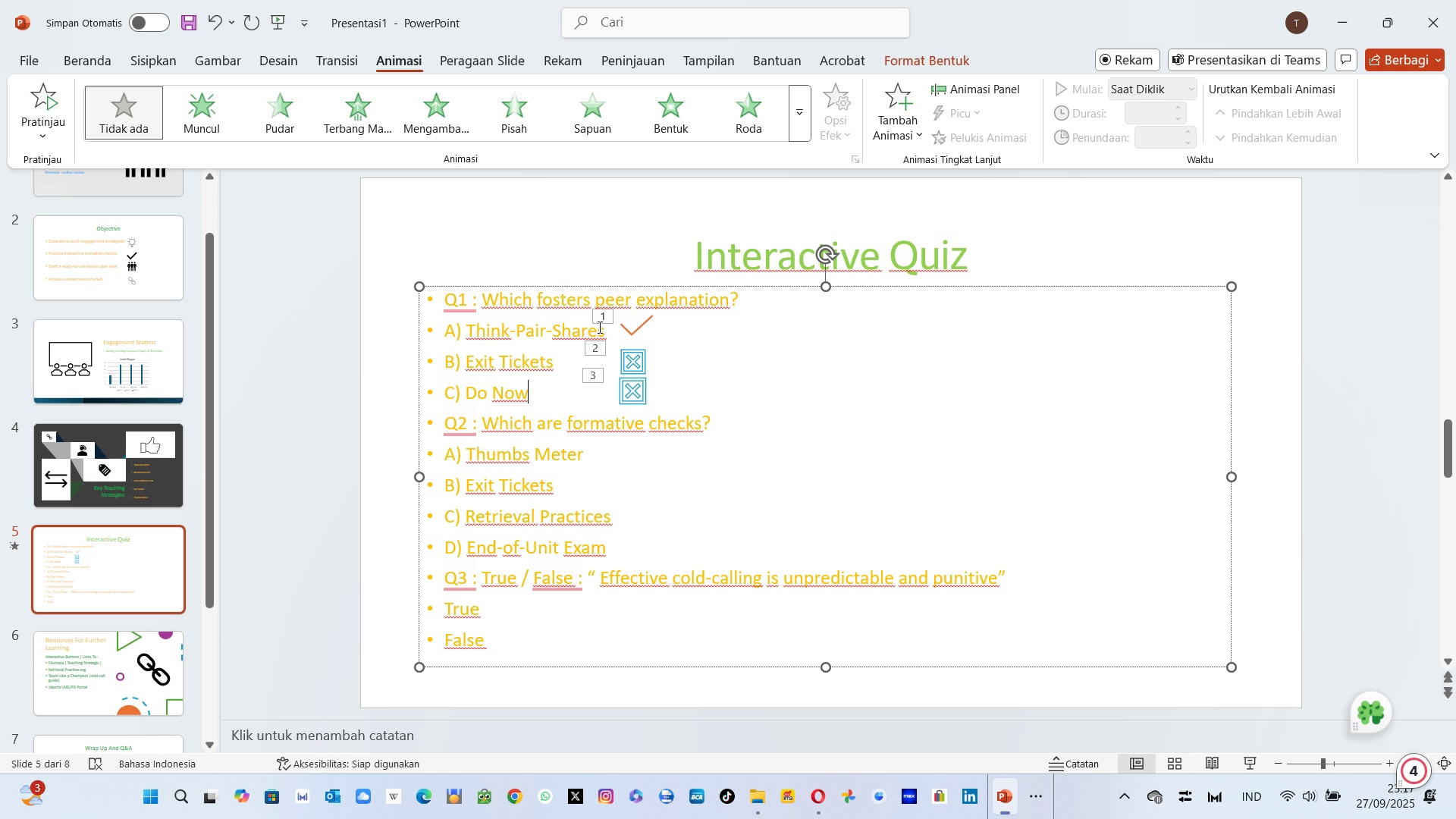 
left_click([165, 65])
 